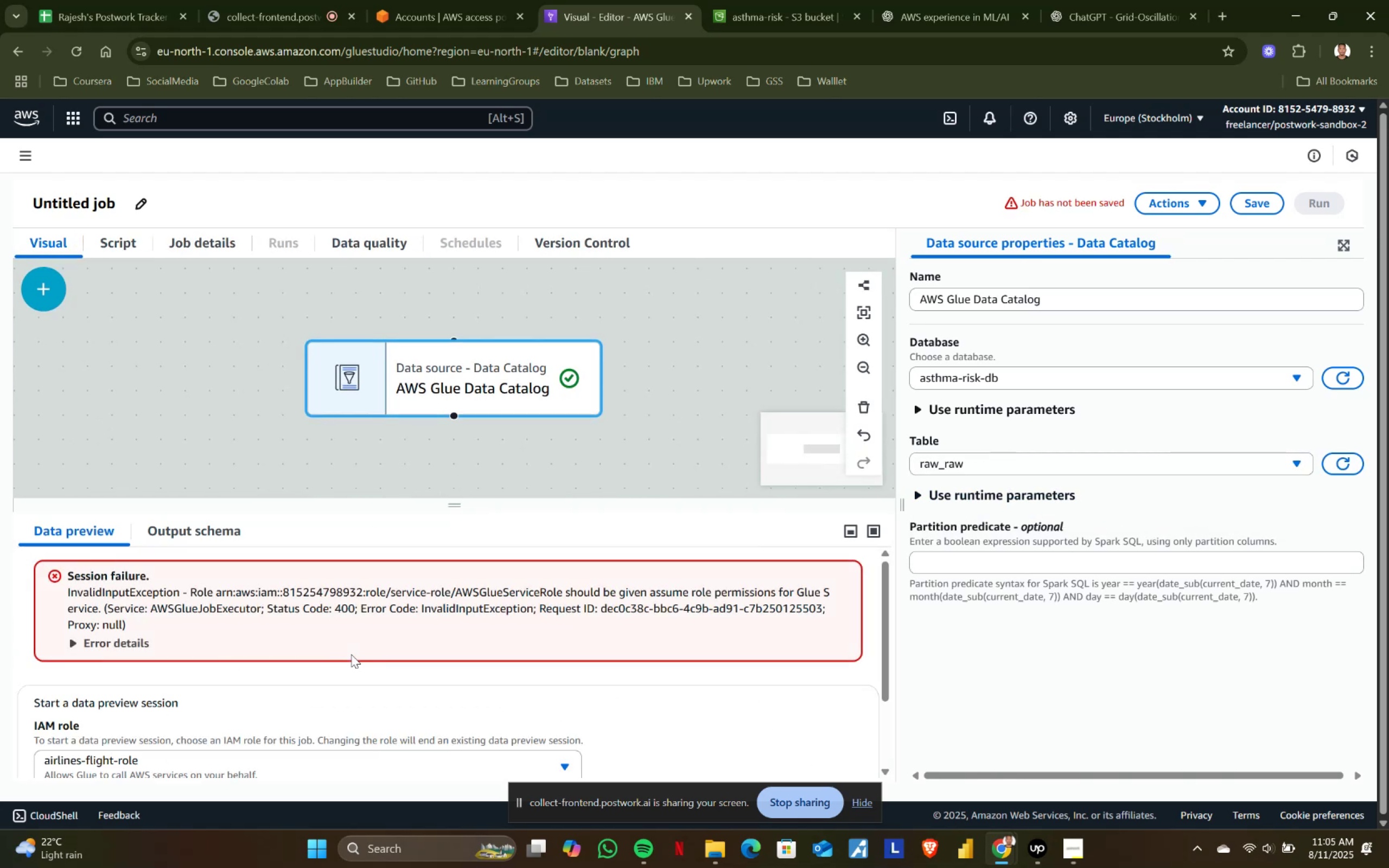 
scroll: coordinate [351, 654], scroll_direction: up, amount: 1.0
 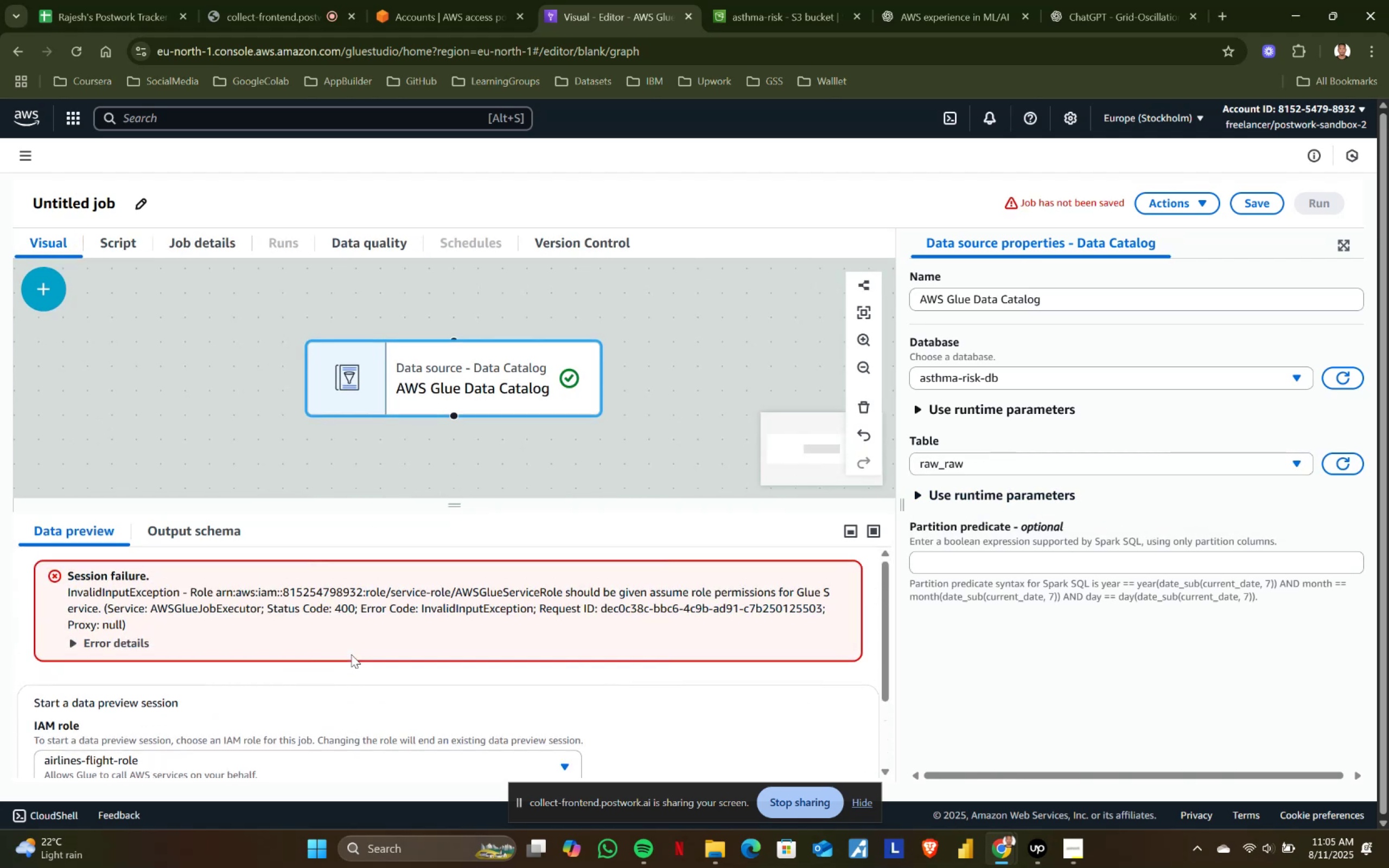 
scroll: coordinate [351, 654], scroll_direction: down, amount: 3.0
 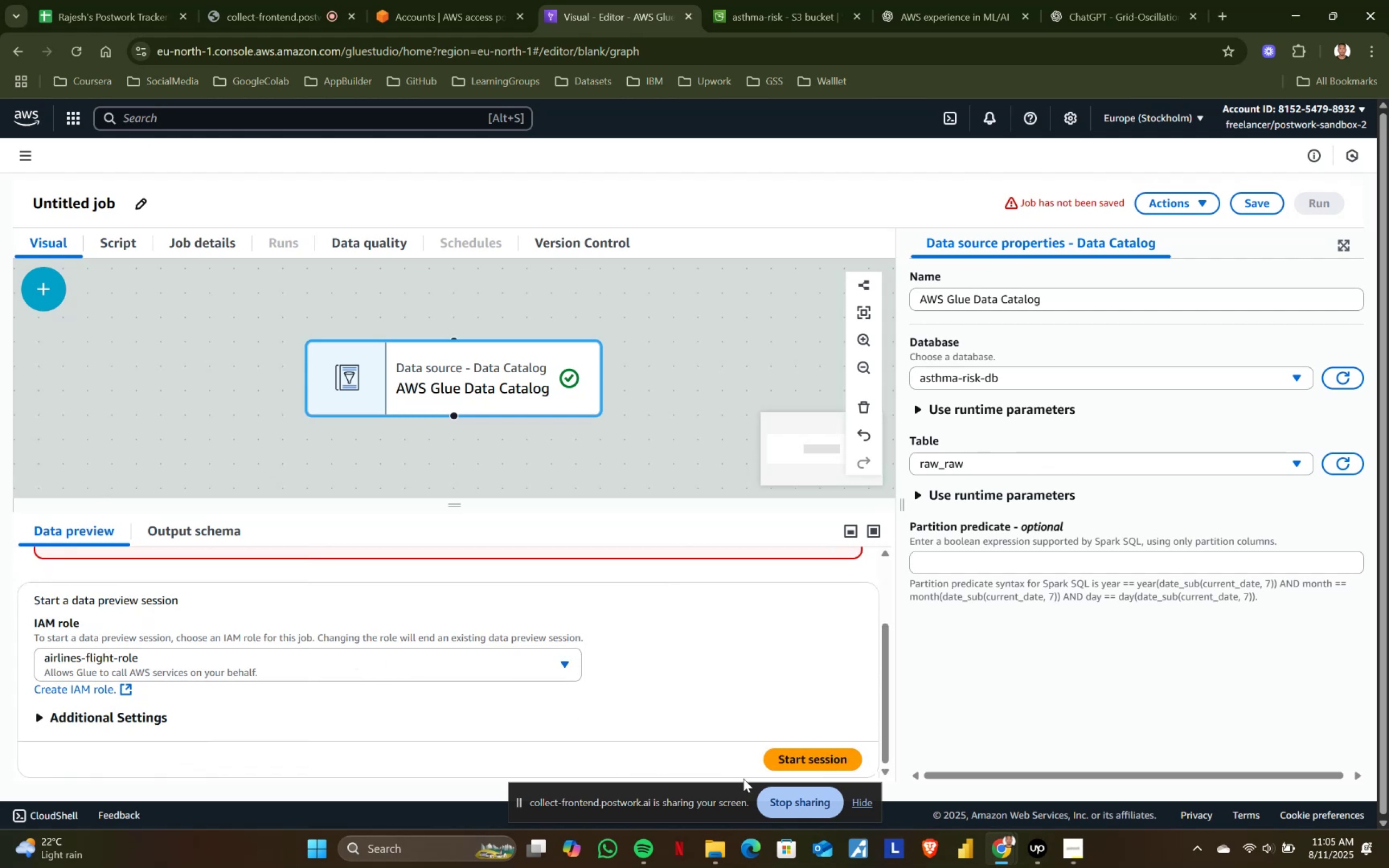 
left_click([807, 753])
 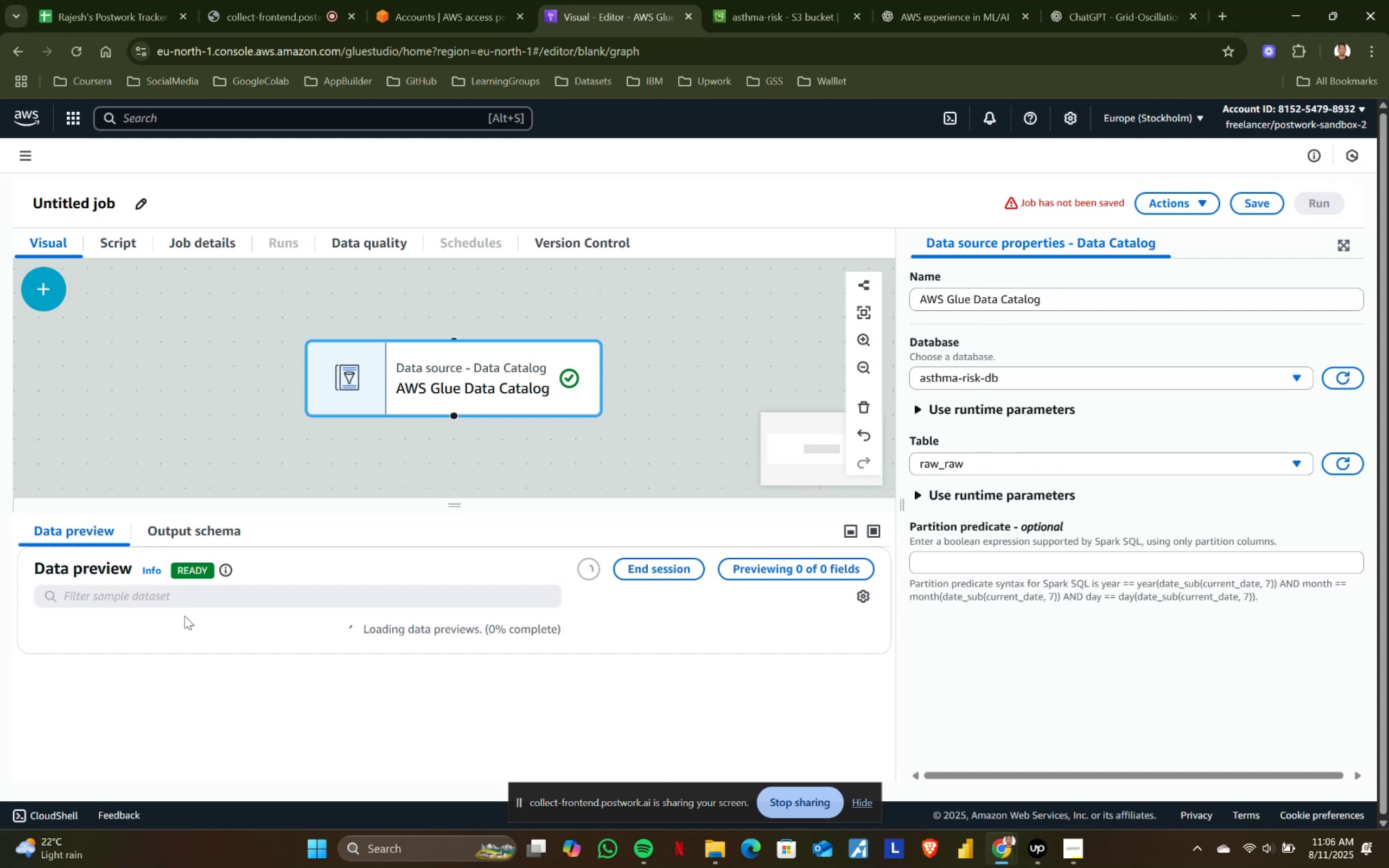 
wait(64.53)
 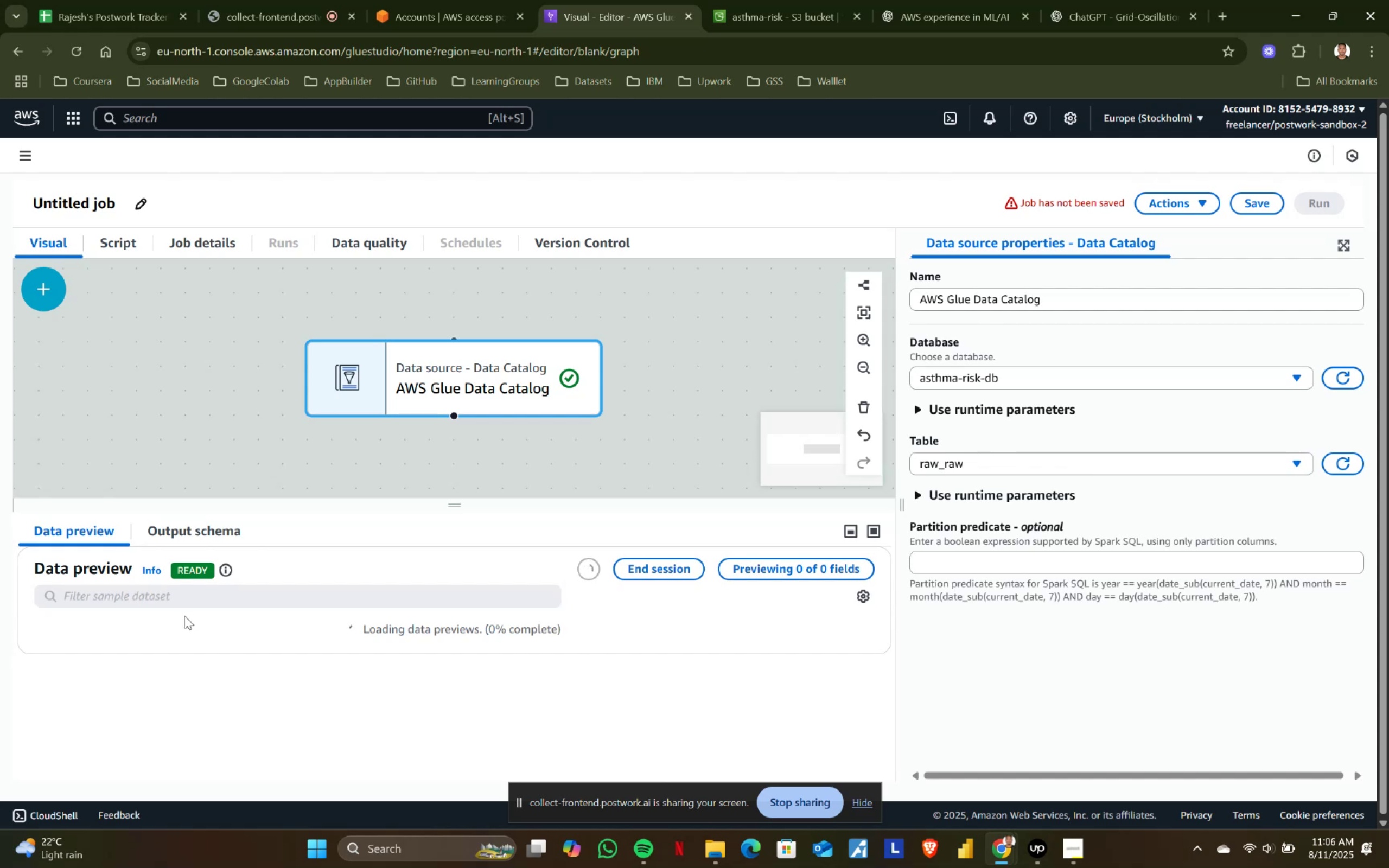 
scroll: coordinate [329, 636], scroll_direction: down, amount: 2.0
 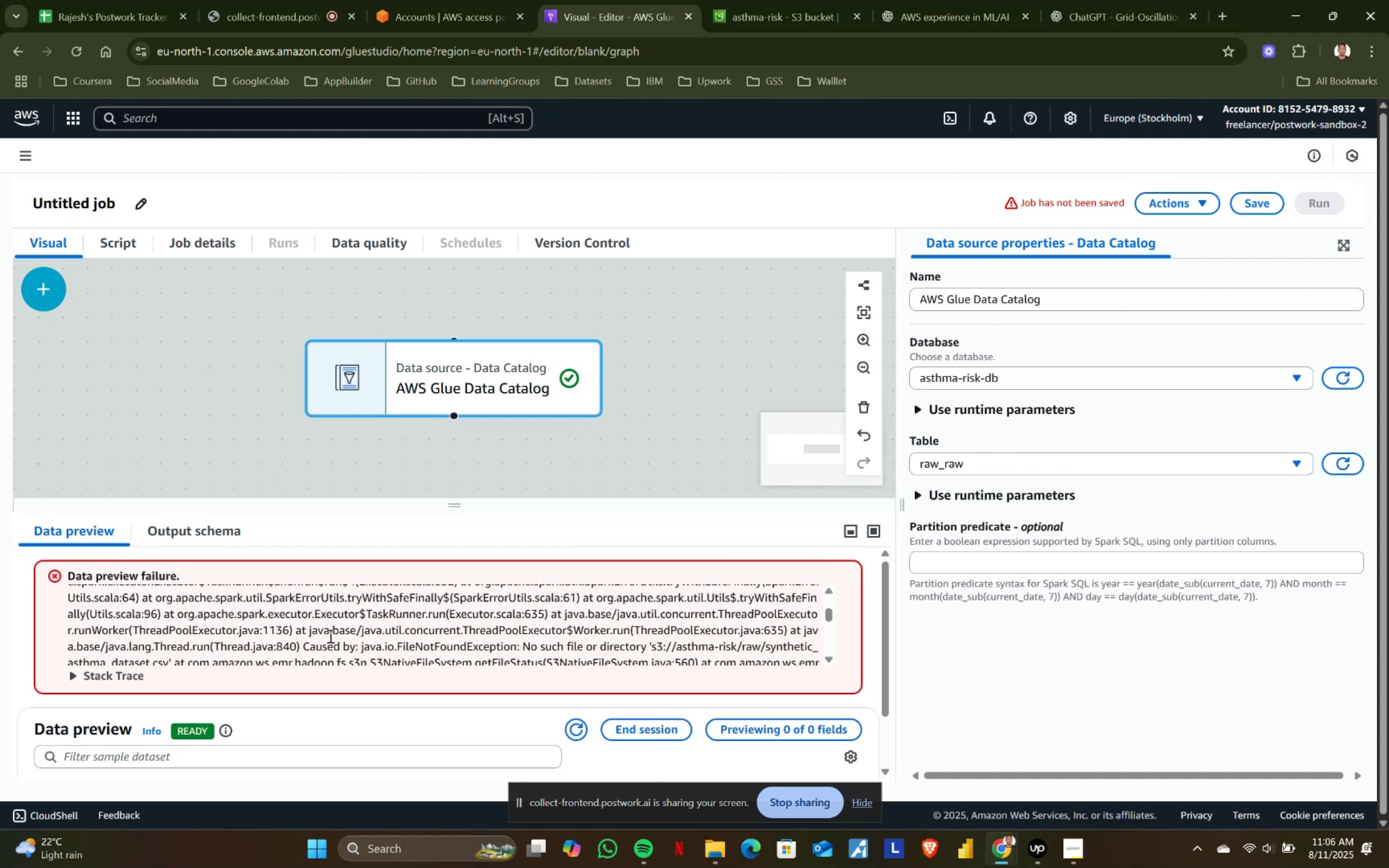 
scroll: coordinate [329, 636], scroll_direction: up, amount: 3.0
 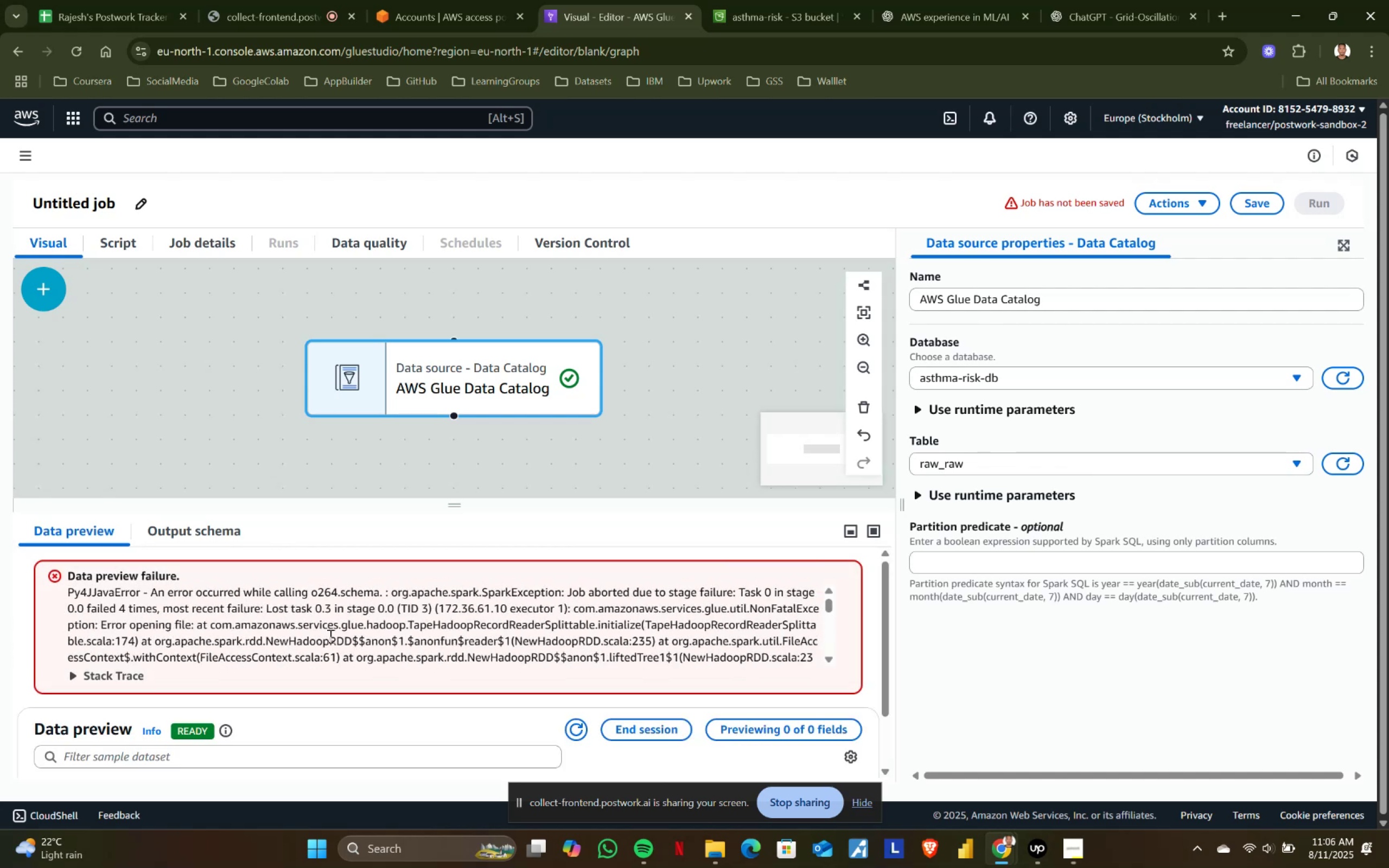 
scroll: coordinate [329, 636], scroll_direction: down, amount: 1.0
 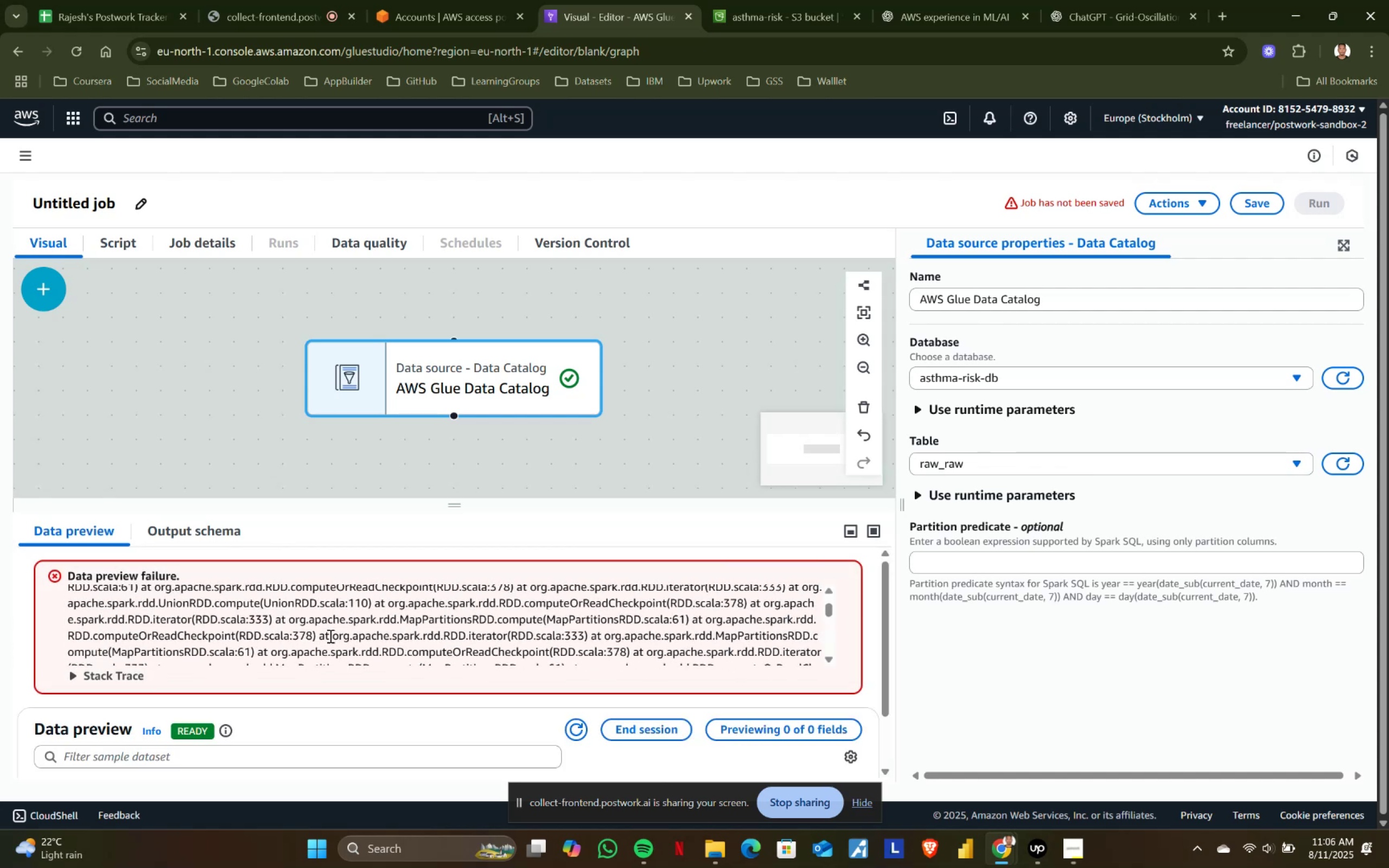 
scroll: coordinate [329, 636], scroll_direction: up, amount: 2.0
 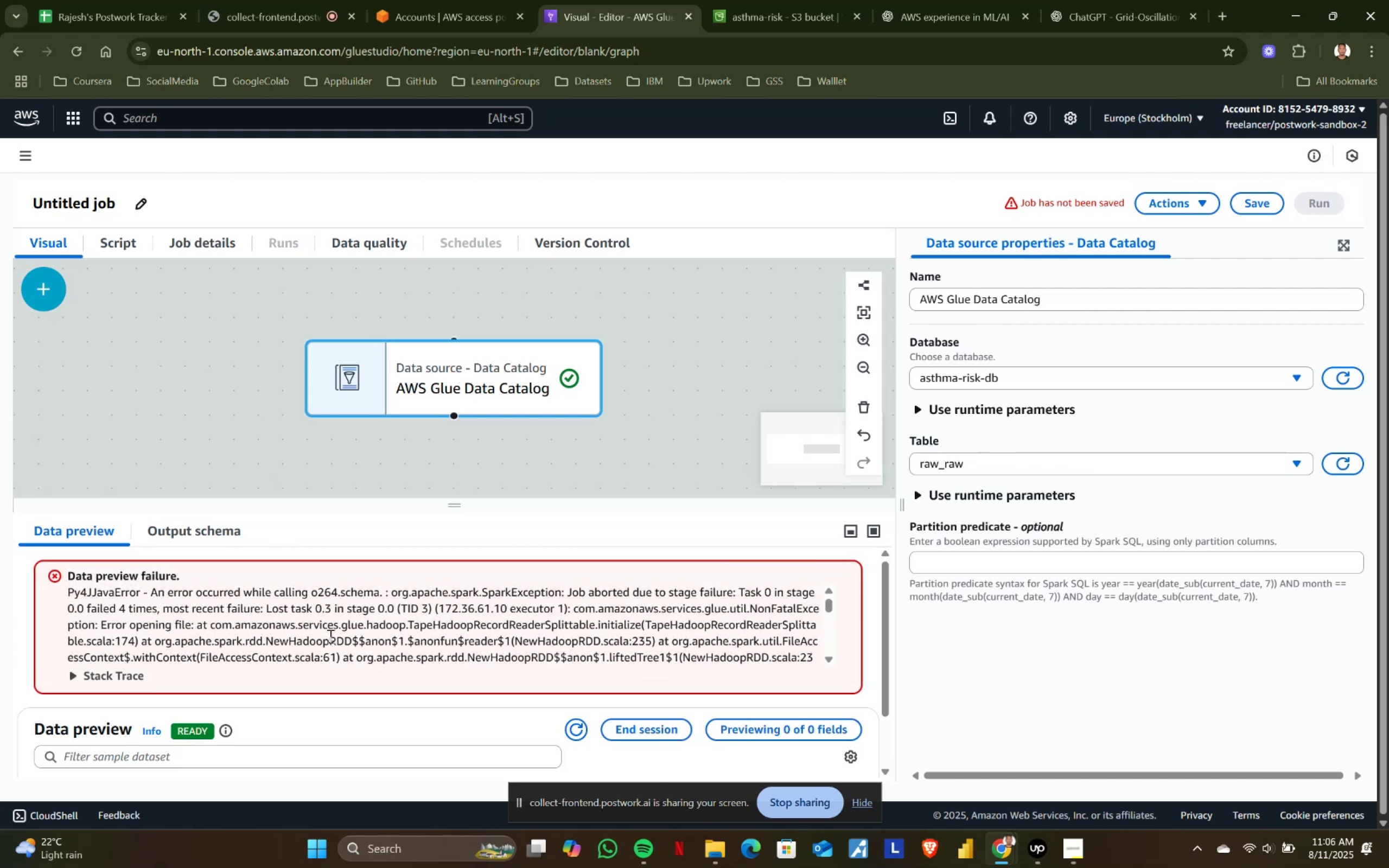 
scroll: coordinate [329, 636], scroll_direction: down, amount: 20.0
 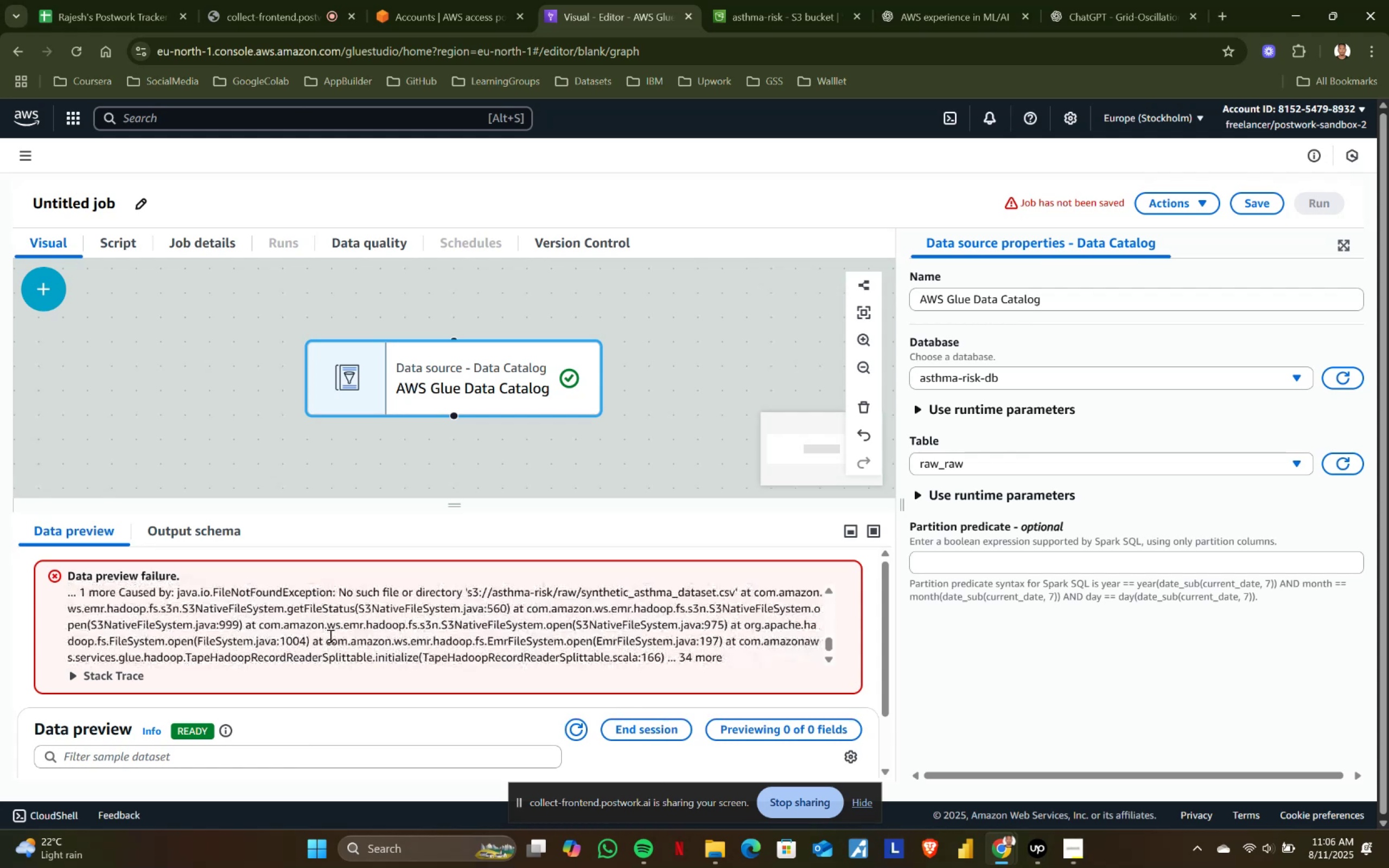 
scroll: coordinate [329, 636], scroll_direction: up, amount: 5.0
 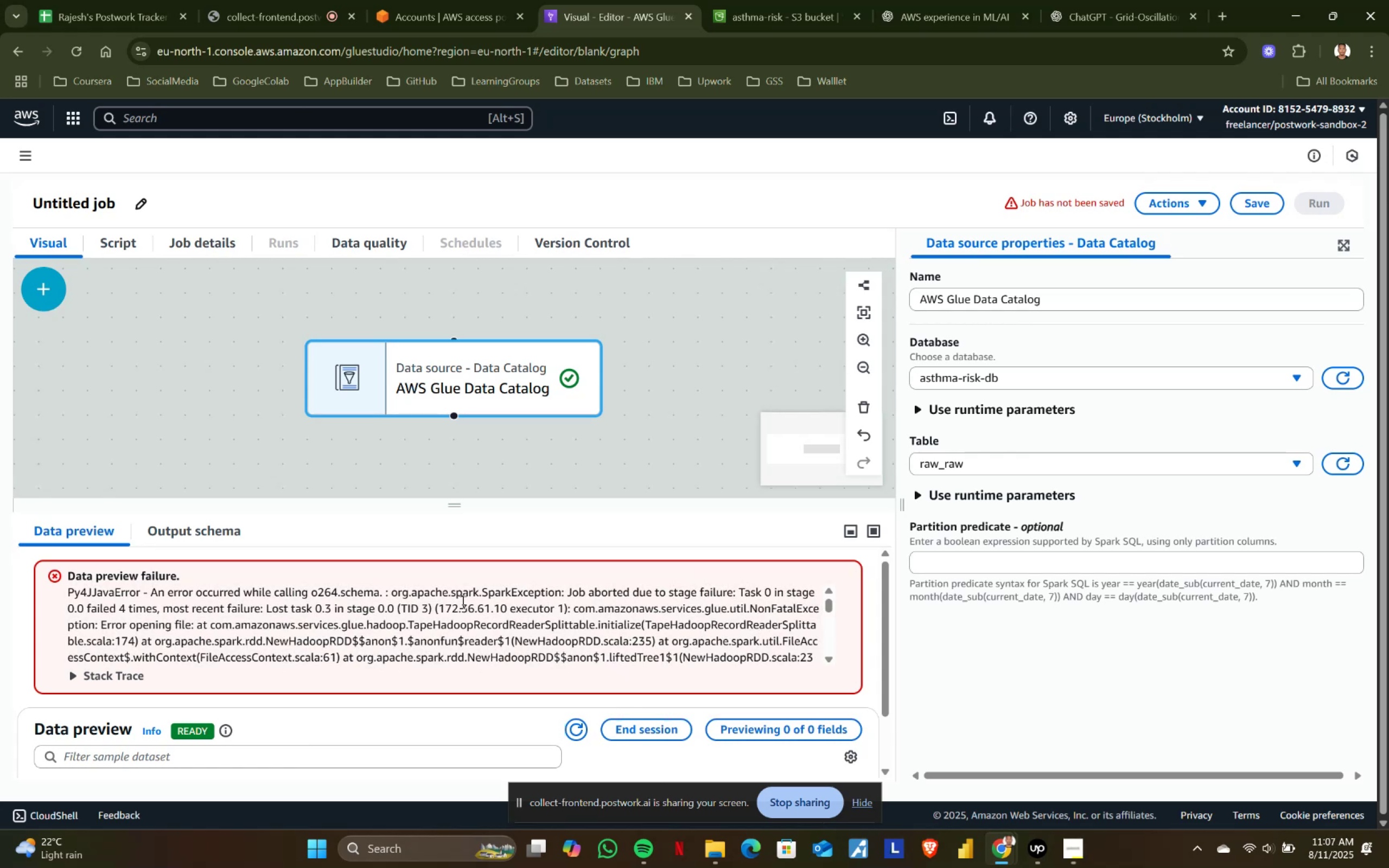 
wait(16.64)
 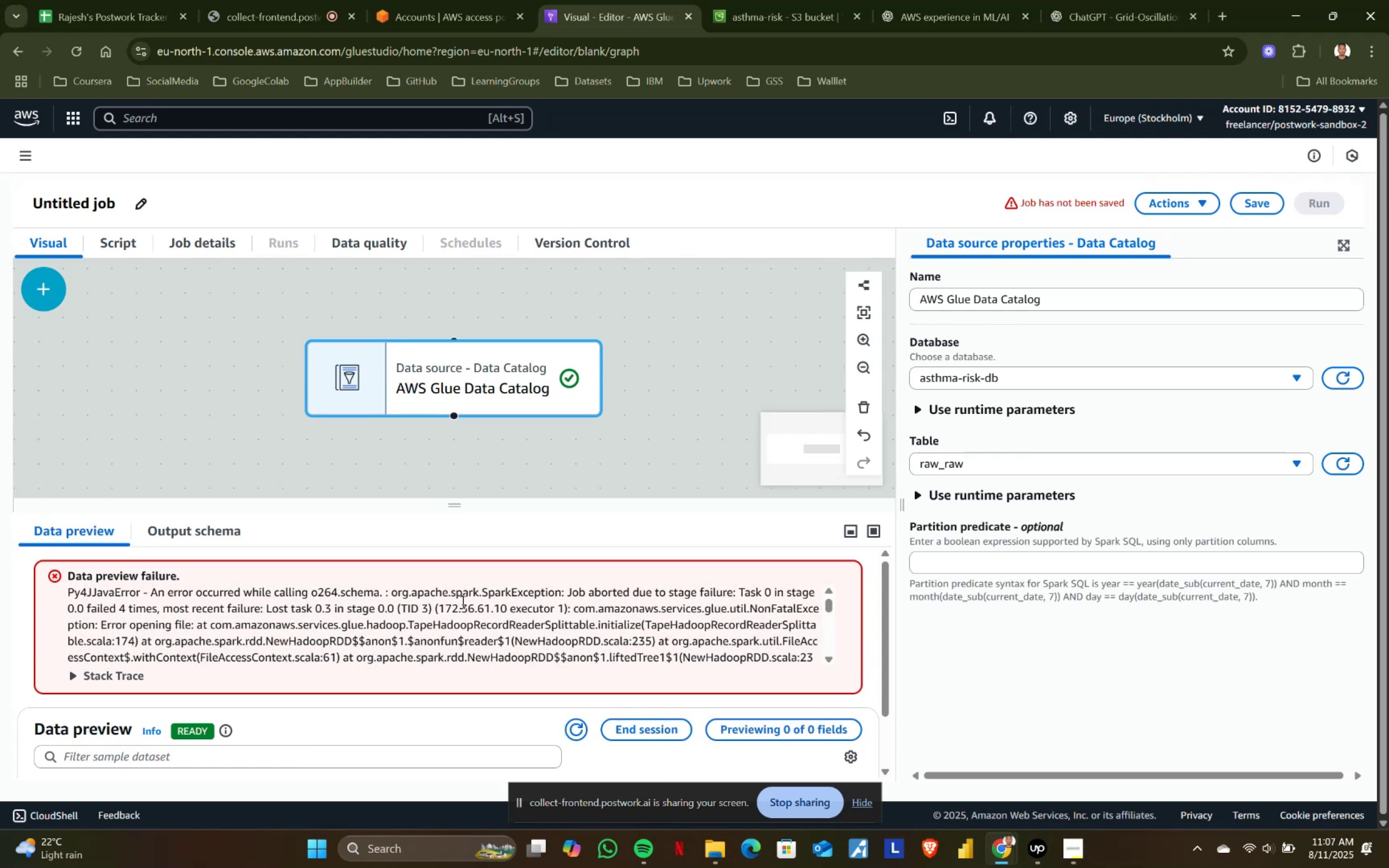 
scroll: coordinate [406, 699], scroll_direction: down, amount: 12.0
 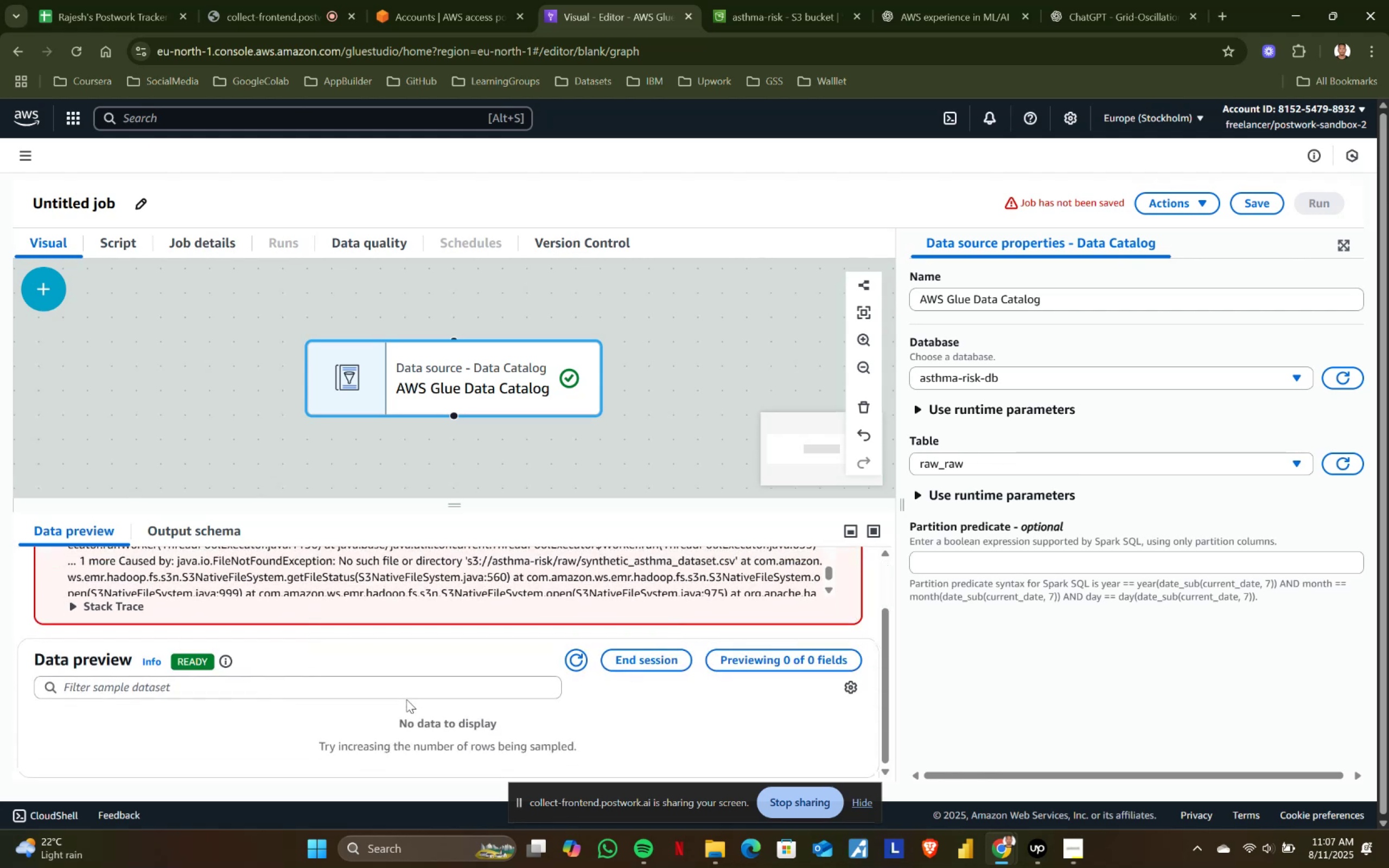 
scroll: coordinate [406, 699], scroll_direction: up, amount: 2.0
 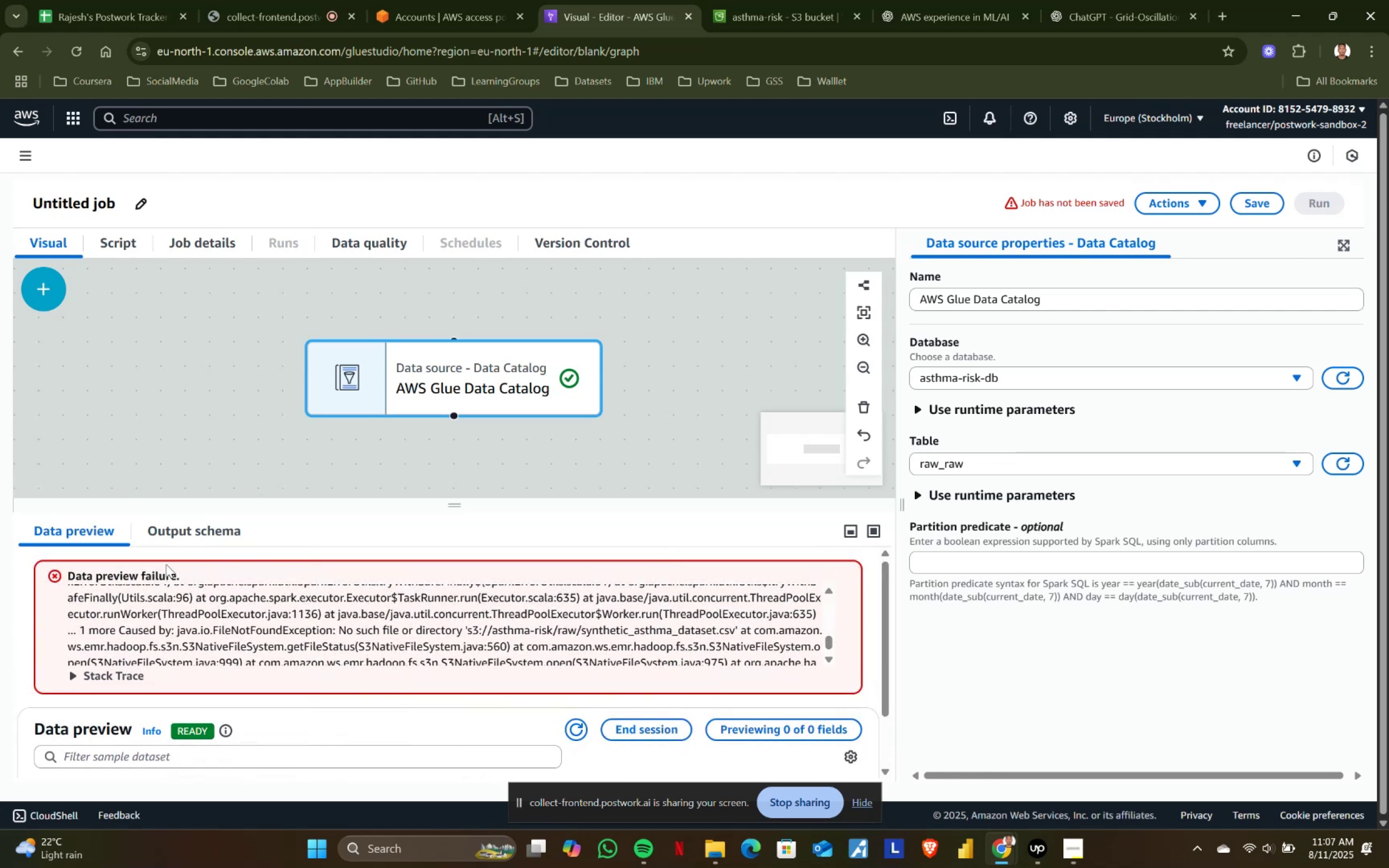 
left_click([204, 537])
 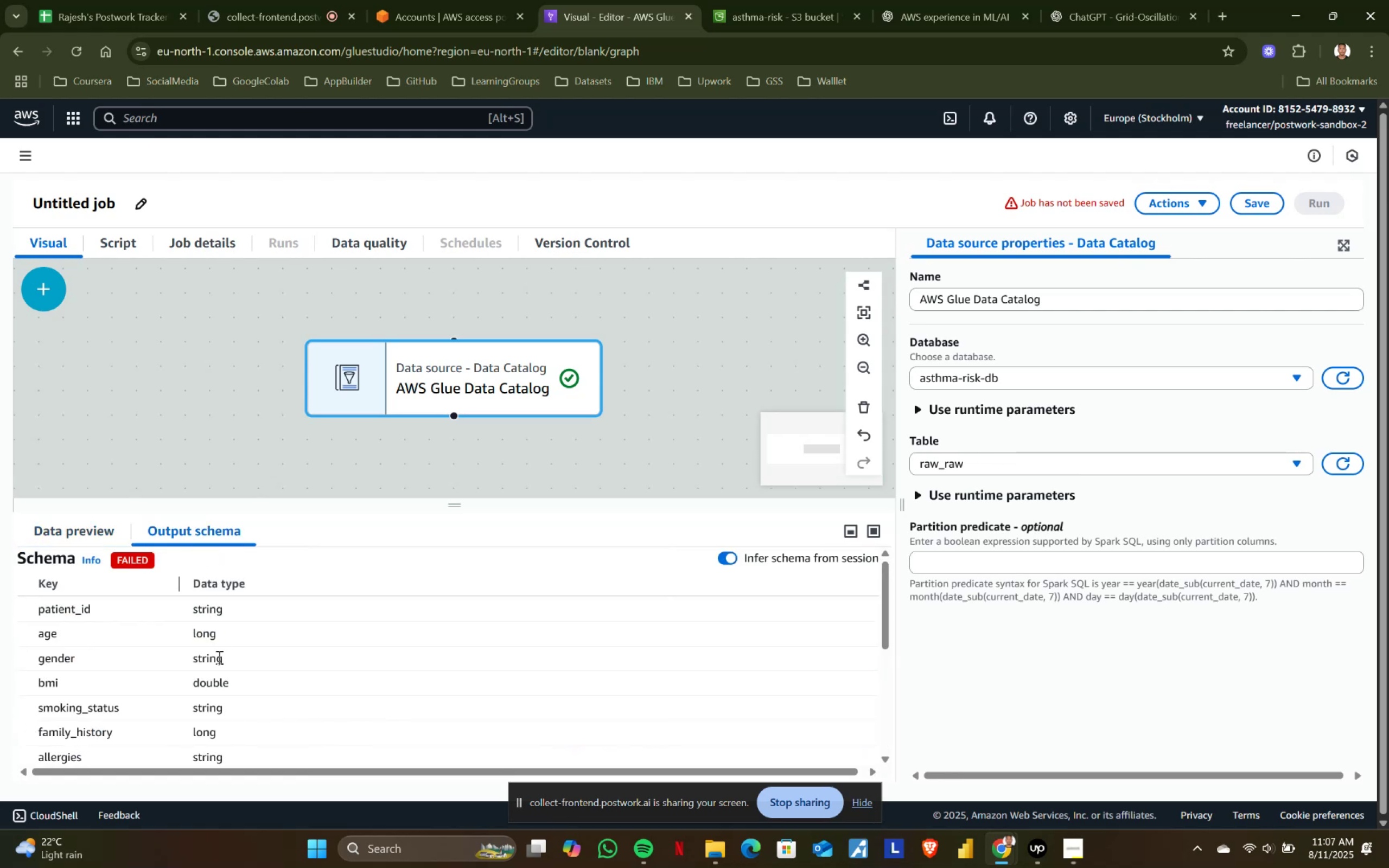 
scroll: coordinate [218, 657], scroll_direction: down, amount: 2.0
 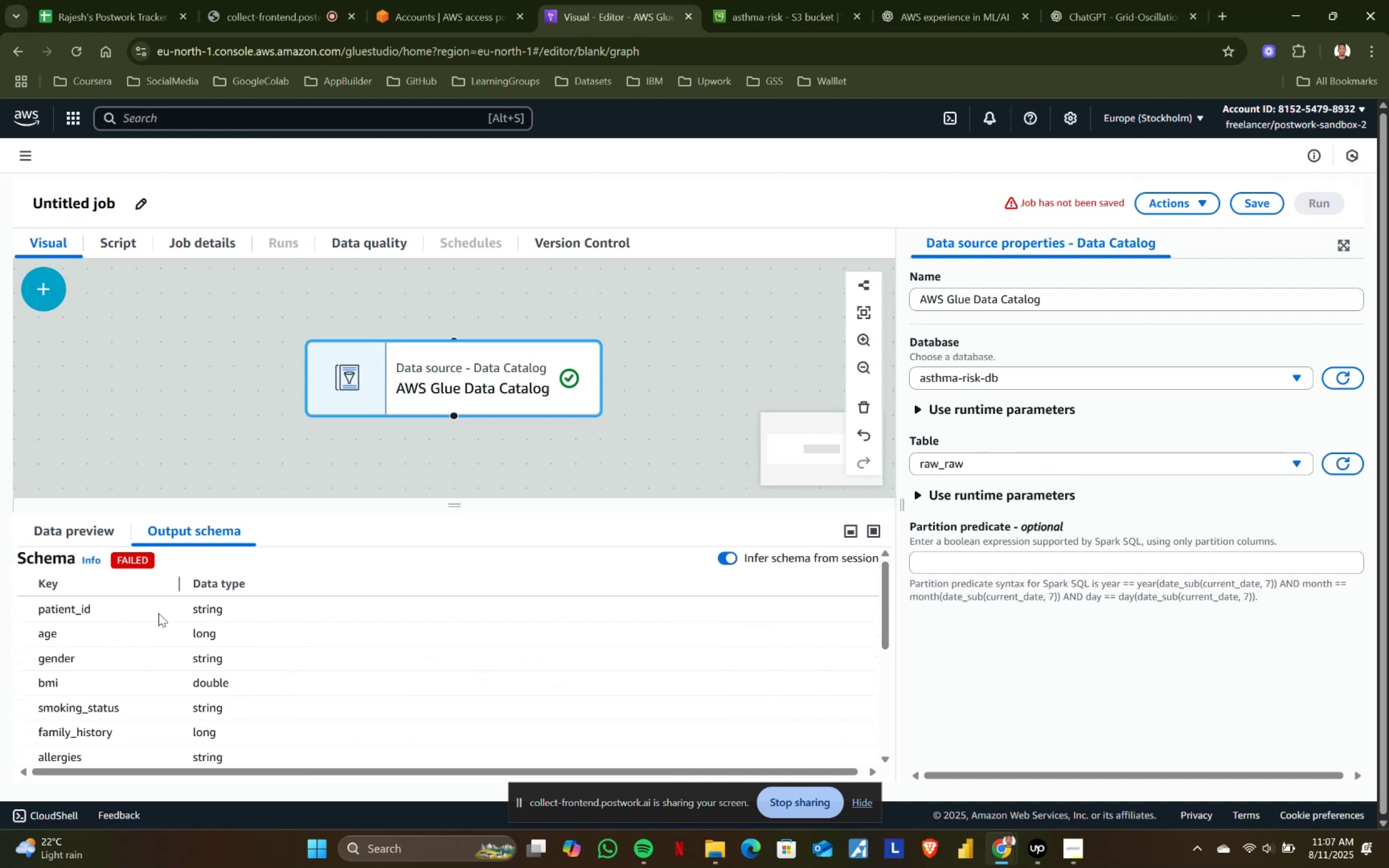 
left_click([68, 532])
 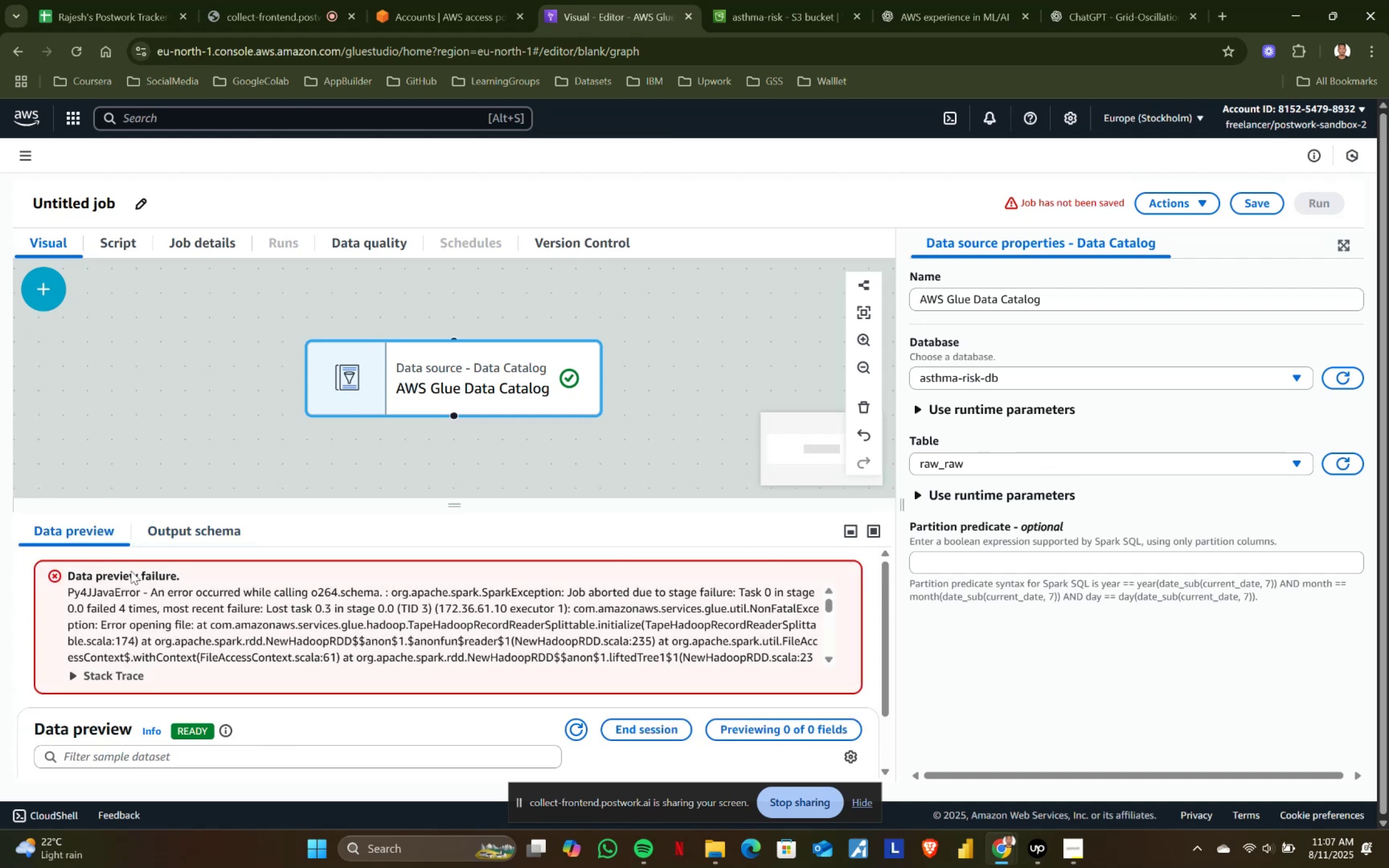 
scroll: coordinate [256, 675], scroll_direction: down, amount: 2.0
 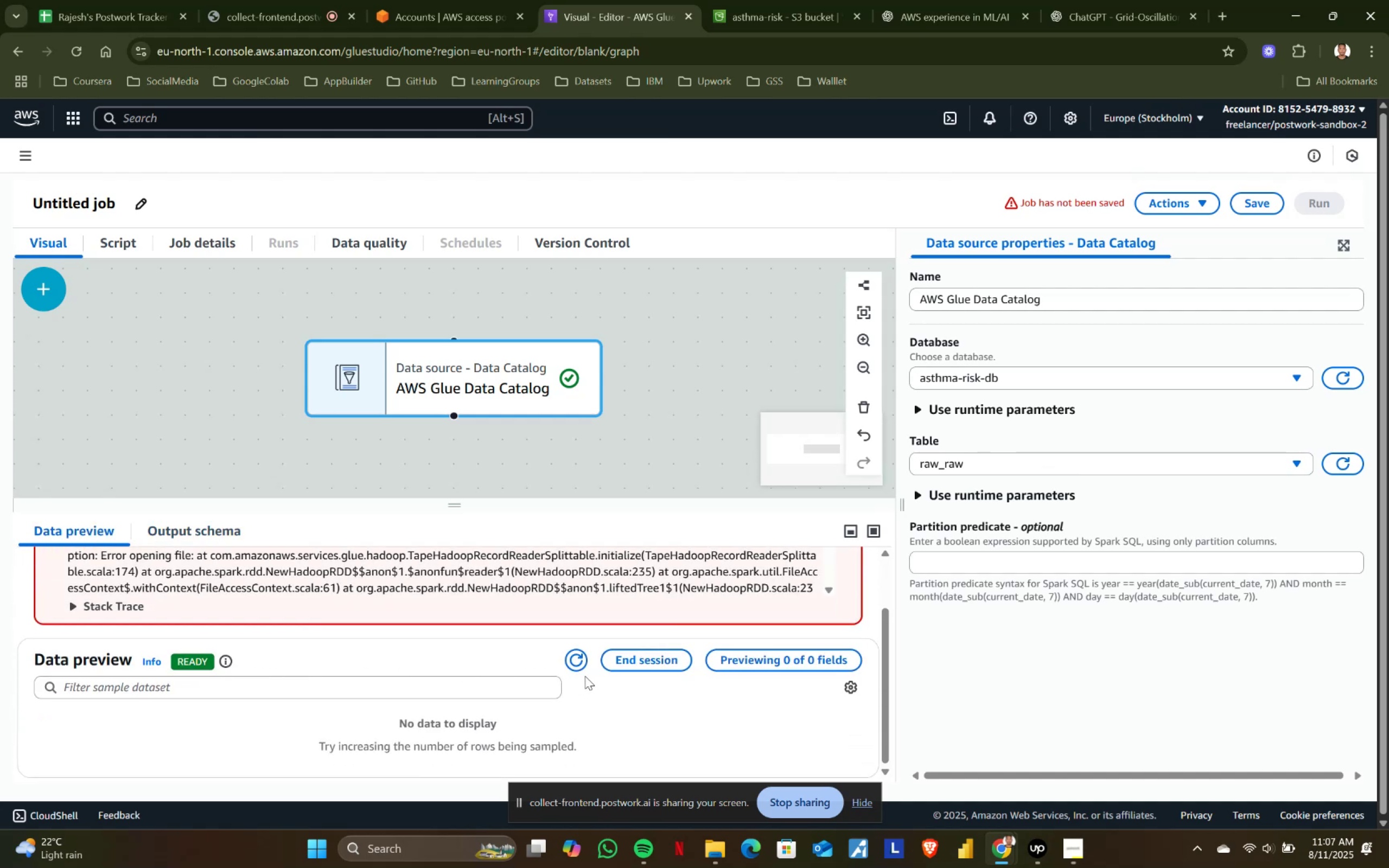 
left_click([651, 661])
 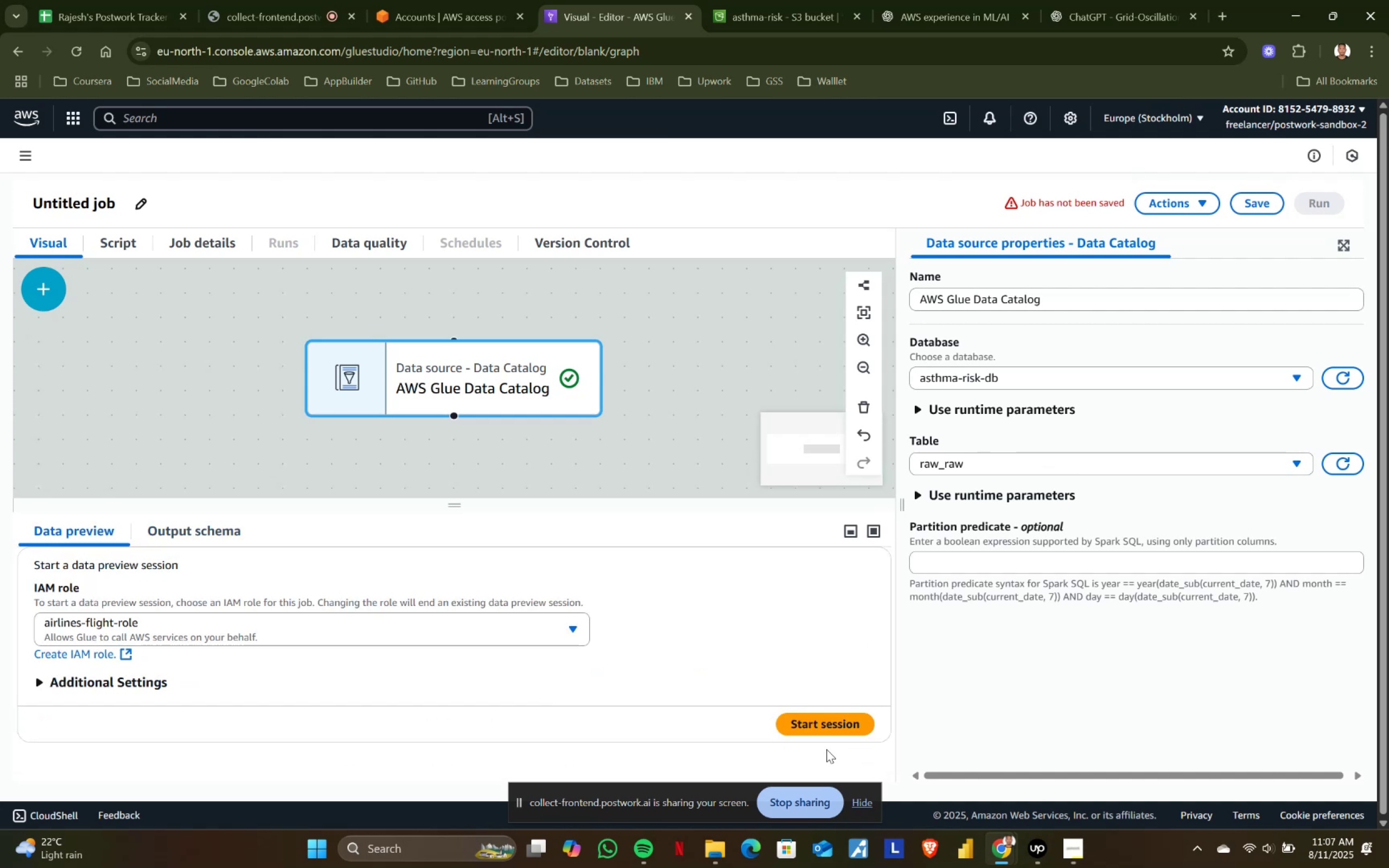 
left_click([814, 723])
 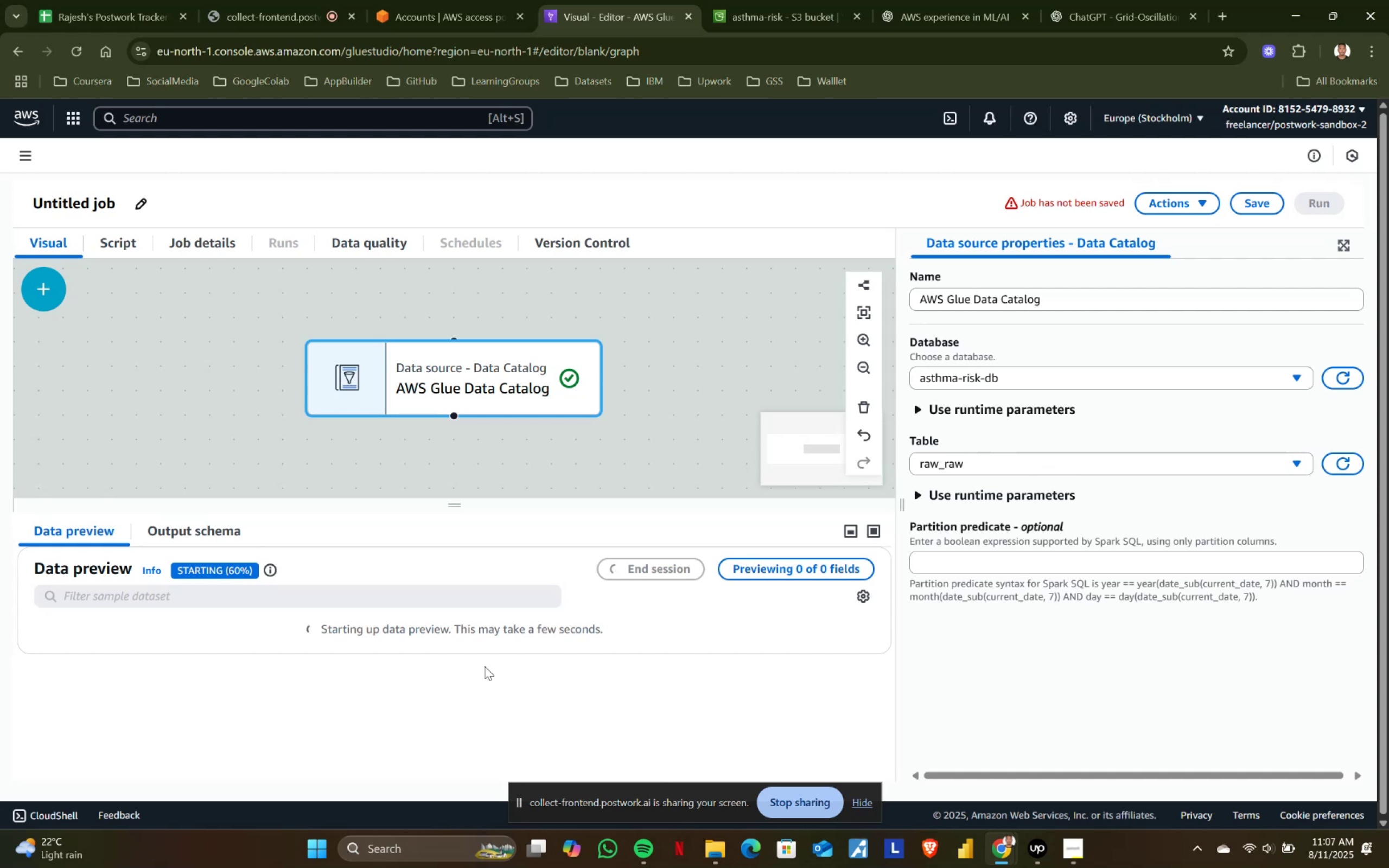 
wait(40.69)
 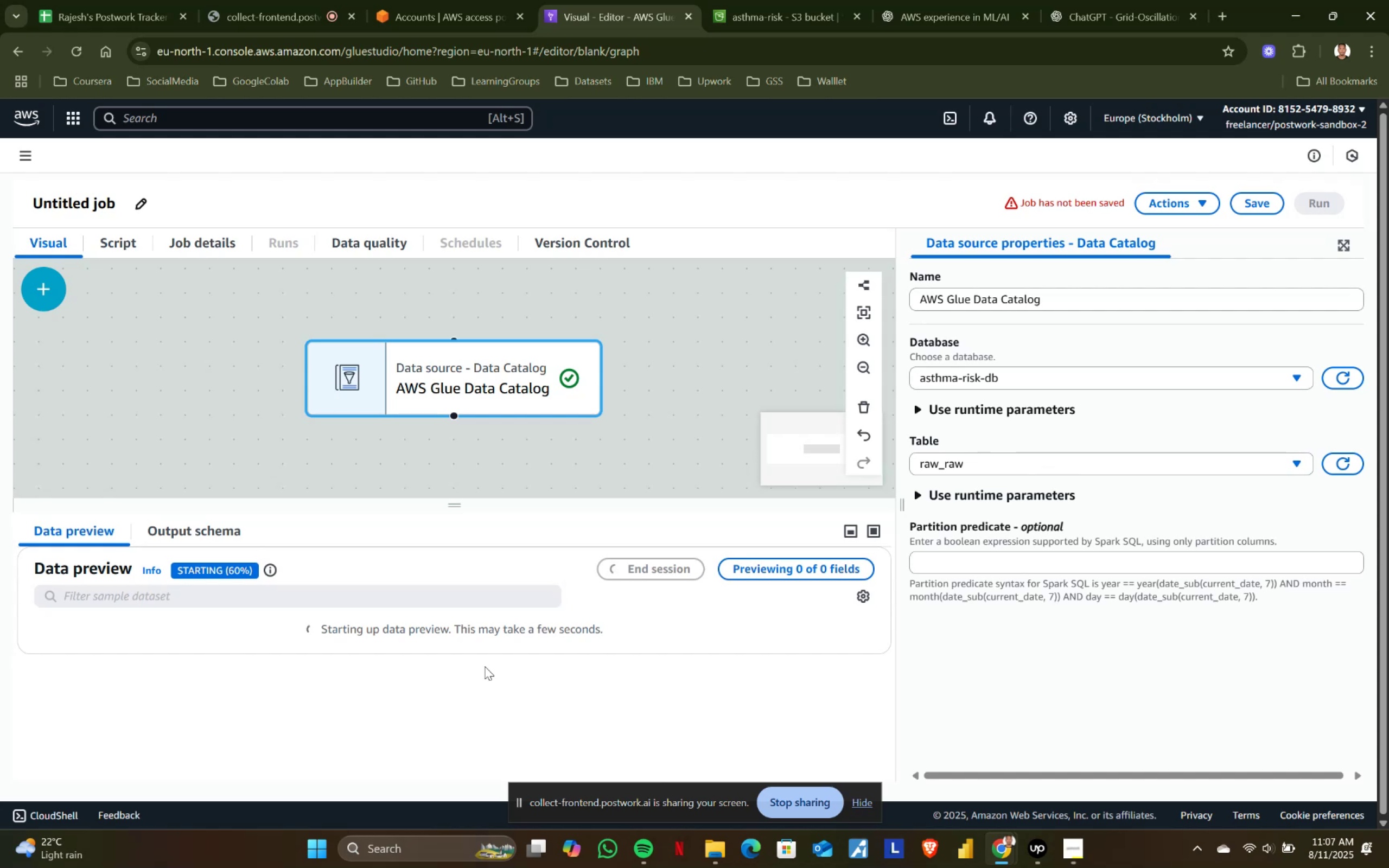 
left_click_drag(start_coordinate=[304, 630], to_coordinate=[594, 631])
 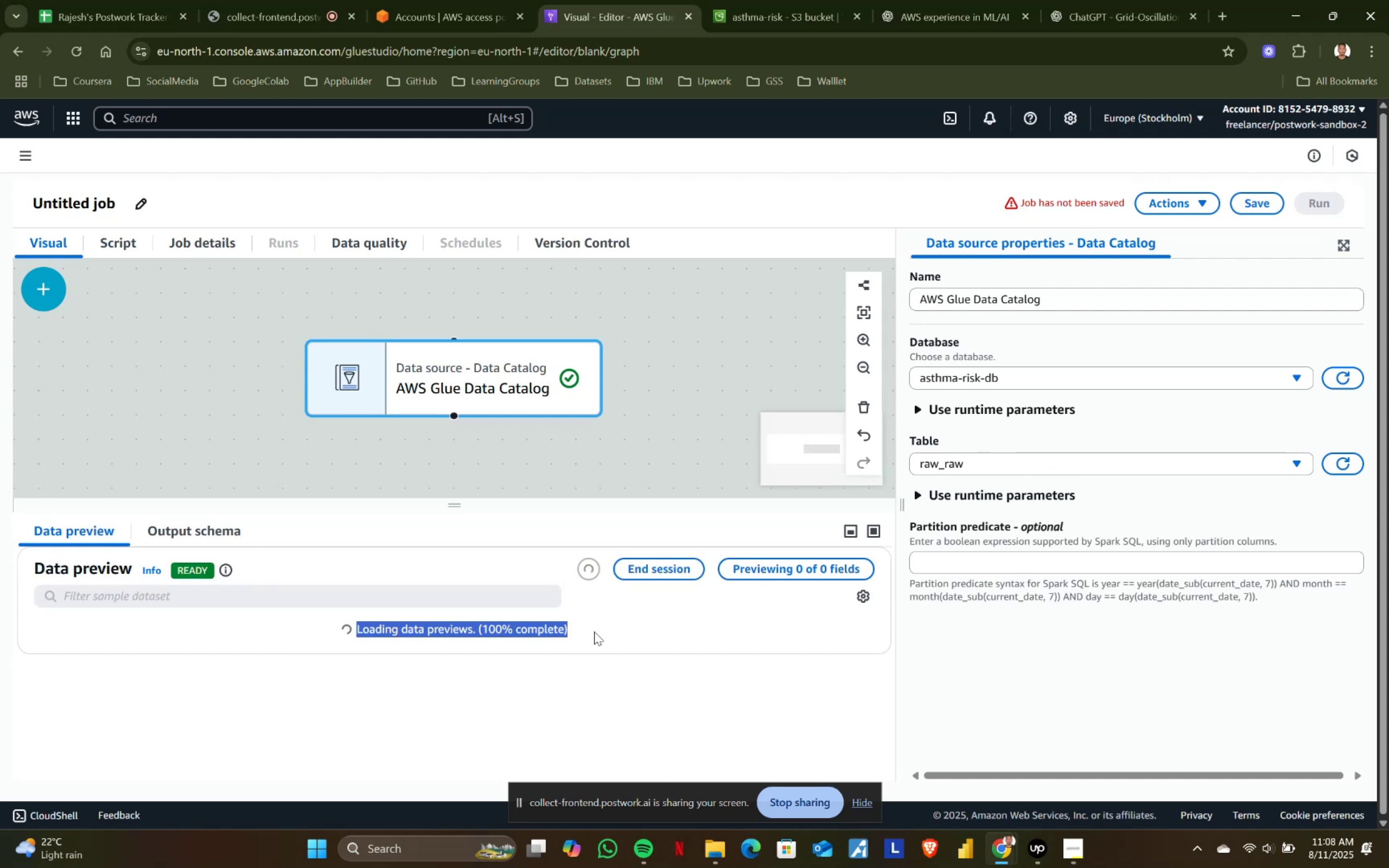 
left_click([594, 631])
 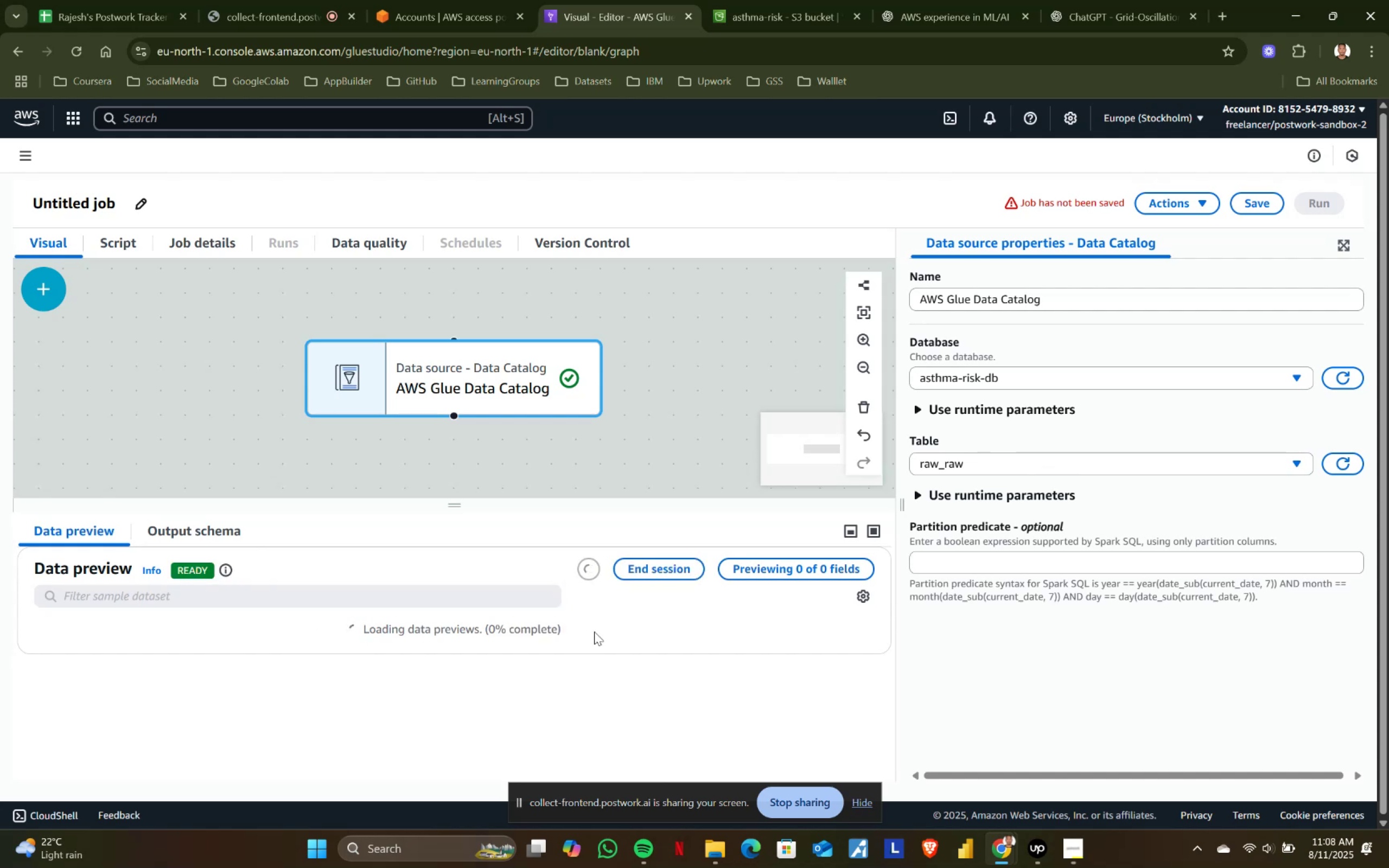 
left_click([594, 631])
 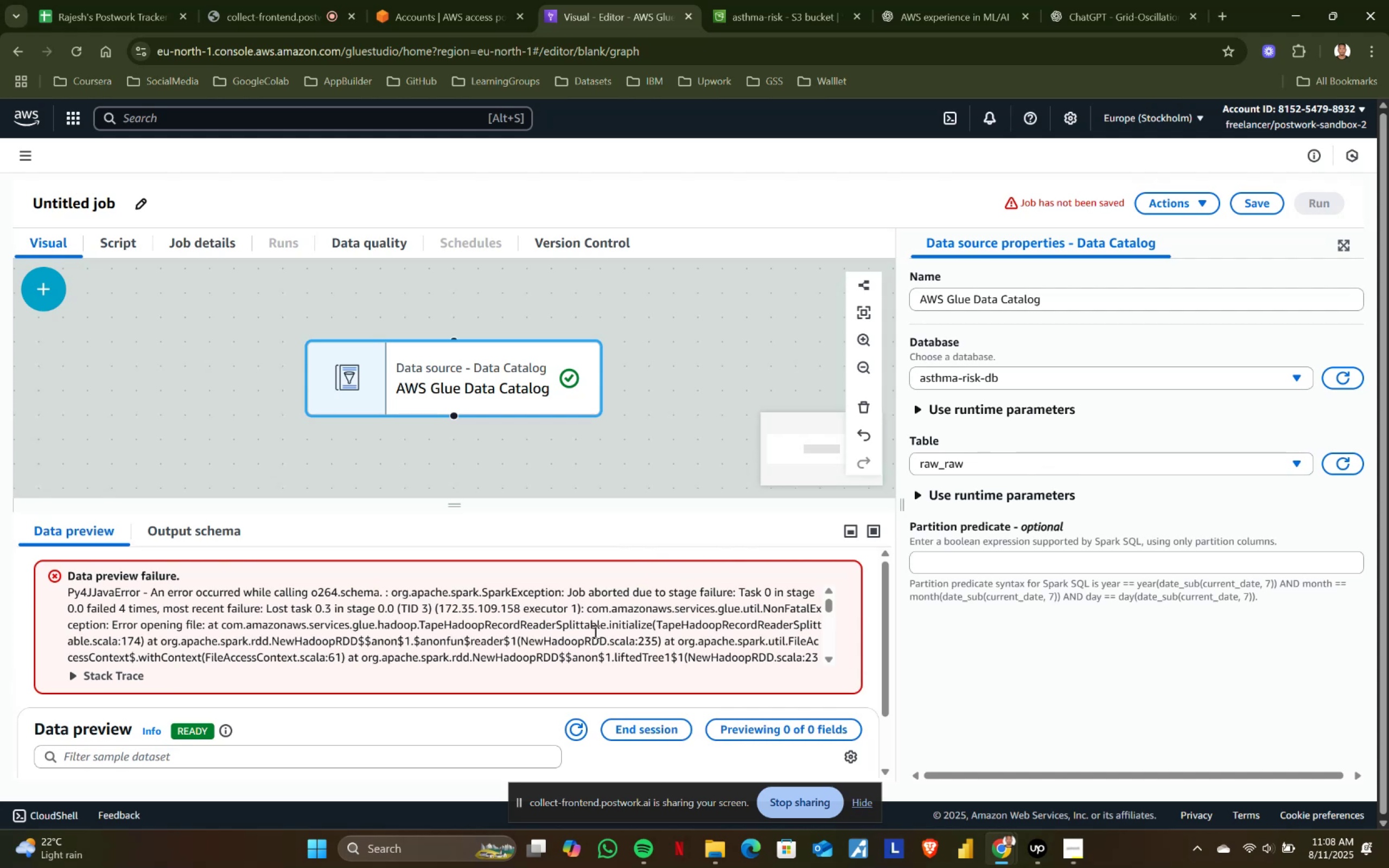 
wait(16.42)
 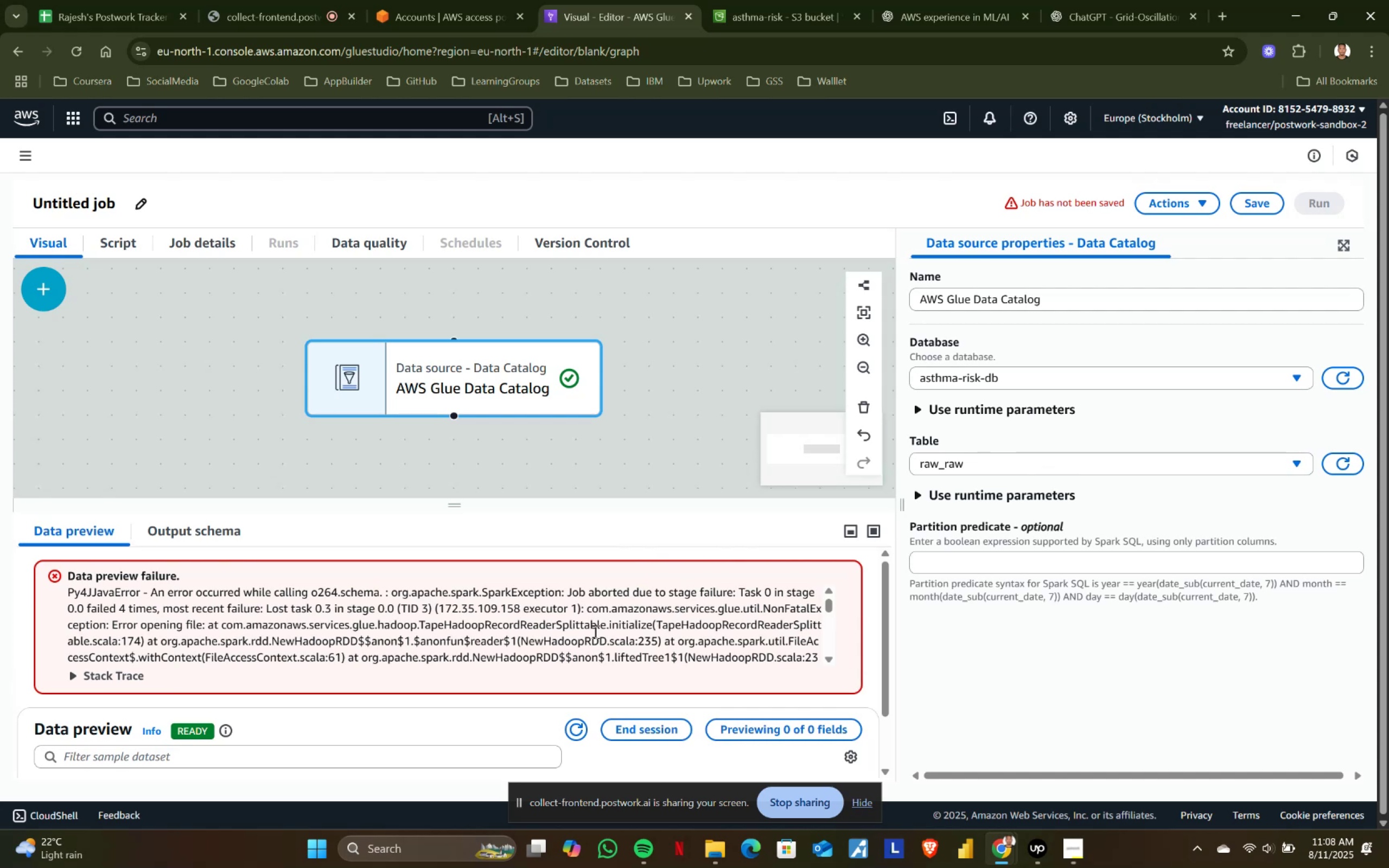 
left_click_drag(start_coordinate=[159, 610], to_coordinate=[351, 610])
 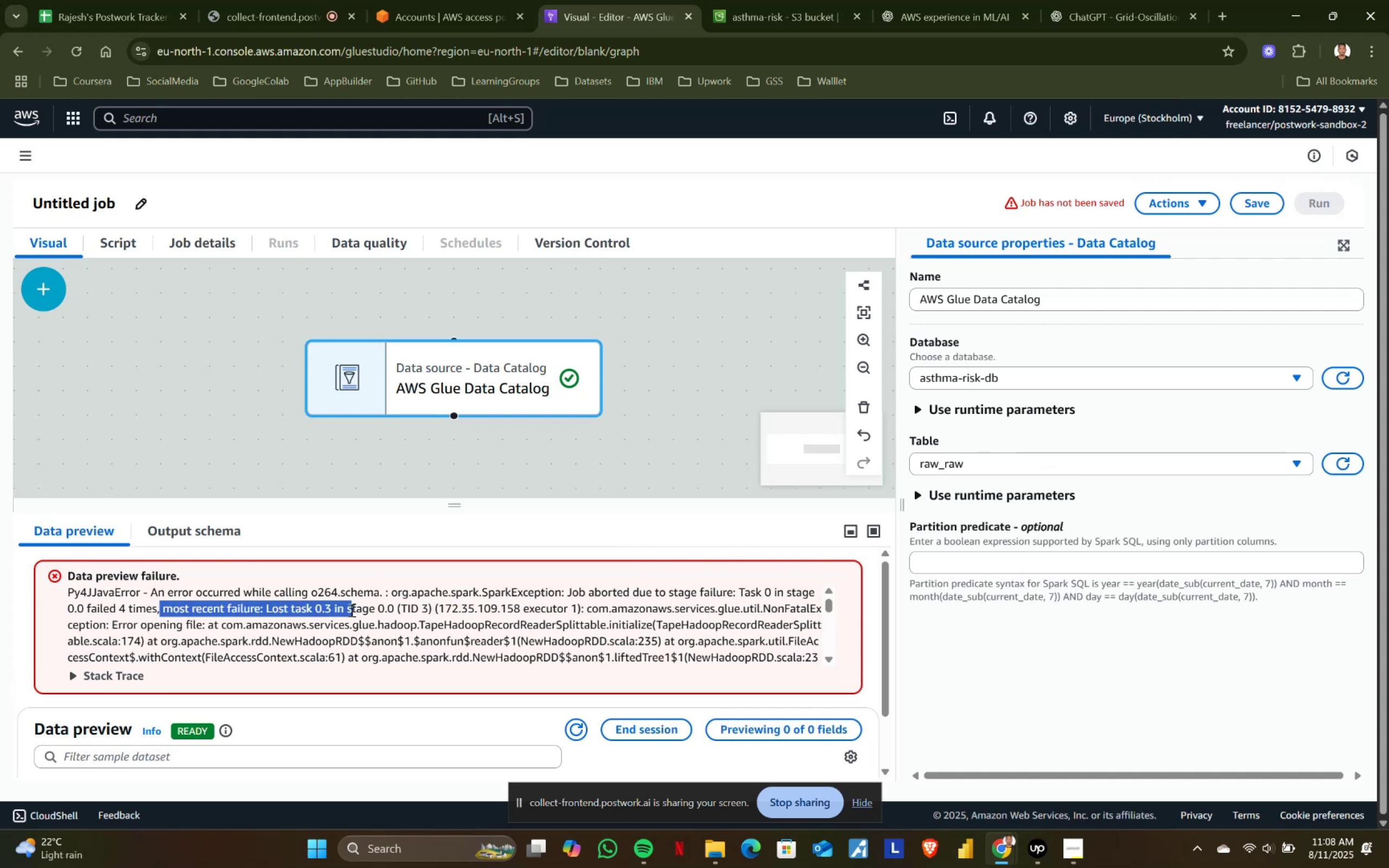 
left_click([351, 610])
 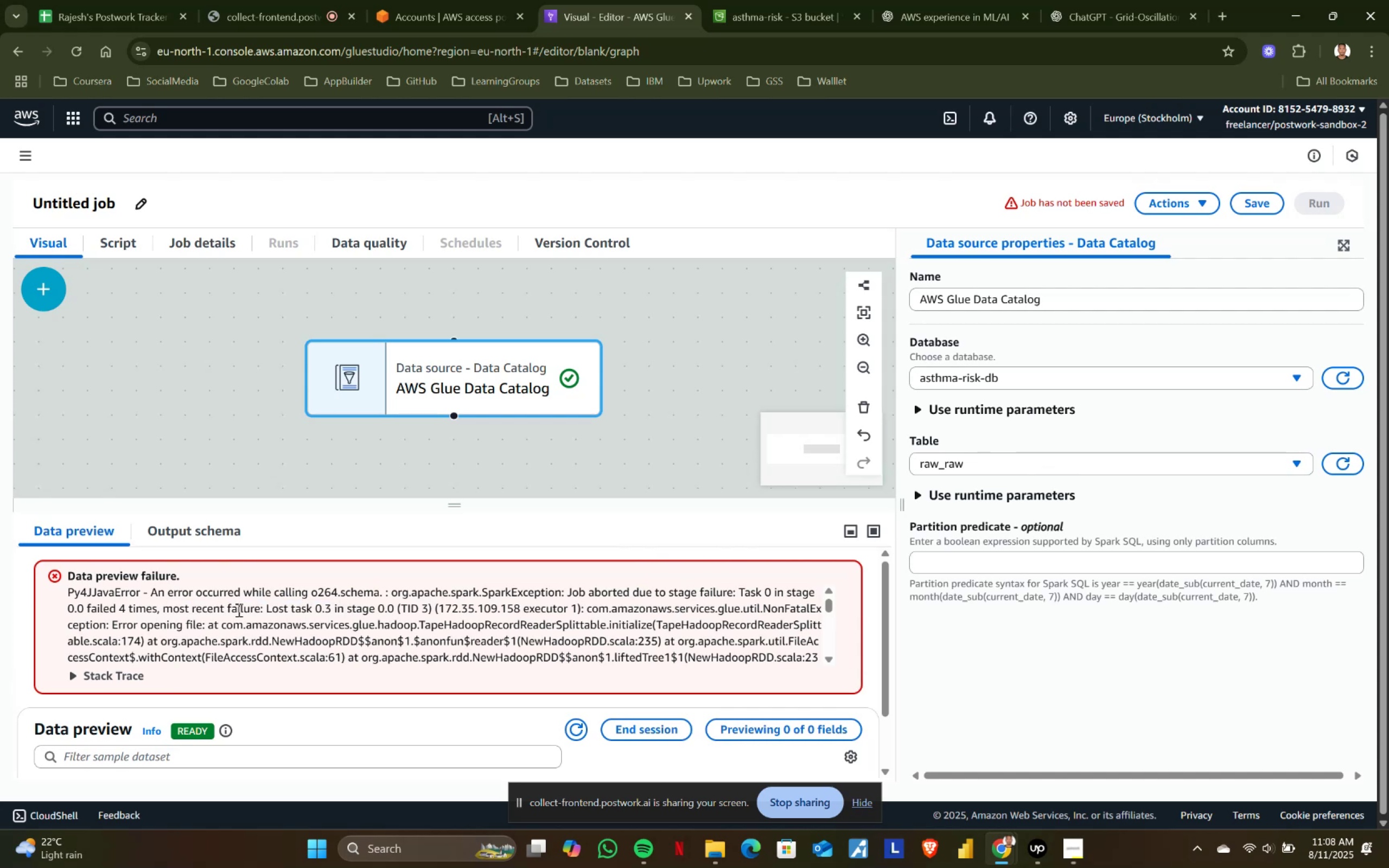 
left_click_drag(start_coordinate=[245, 608], to_coordinate=[536, 607])
 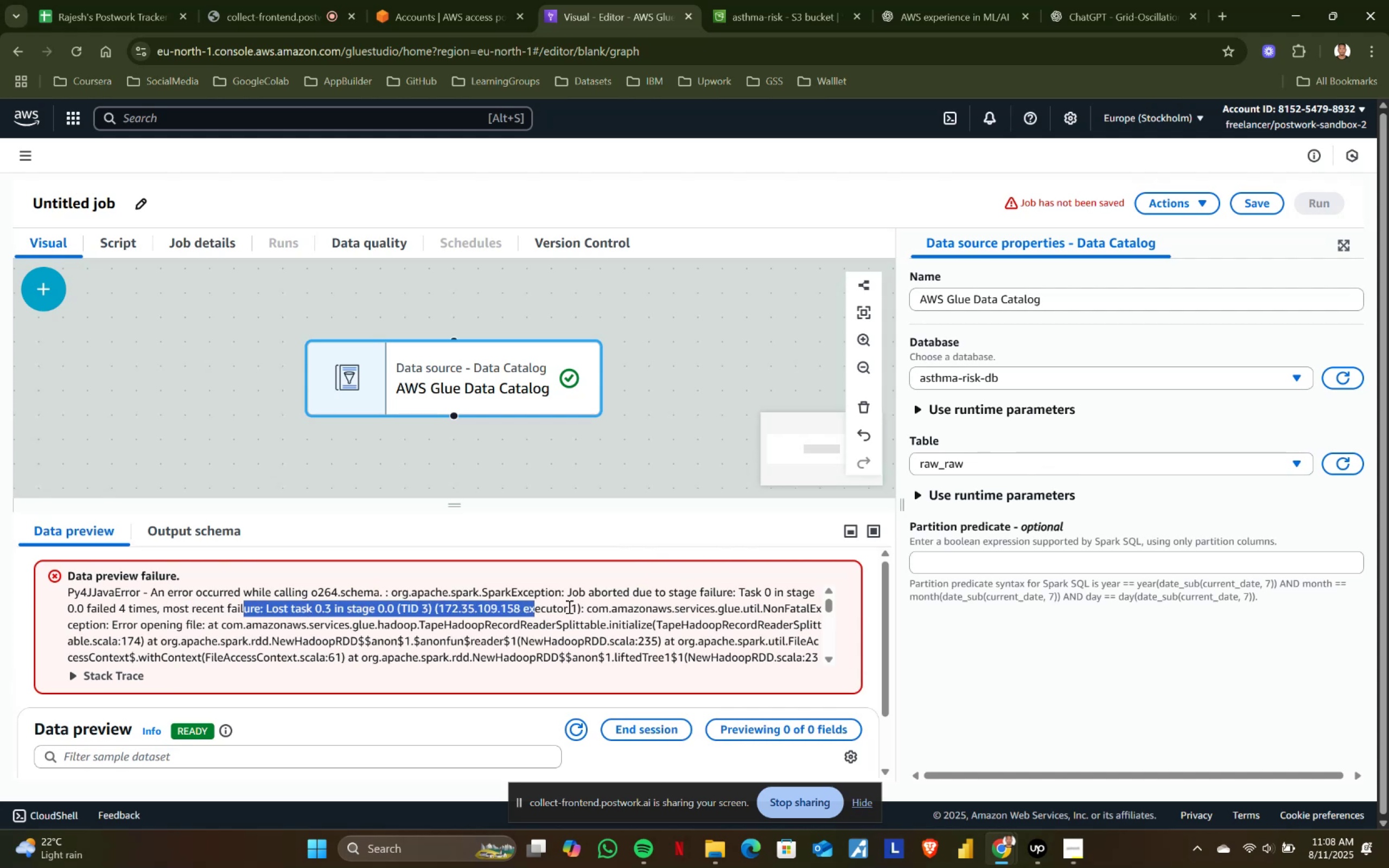 
left_click([568, 607])
 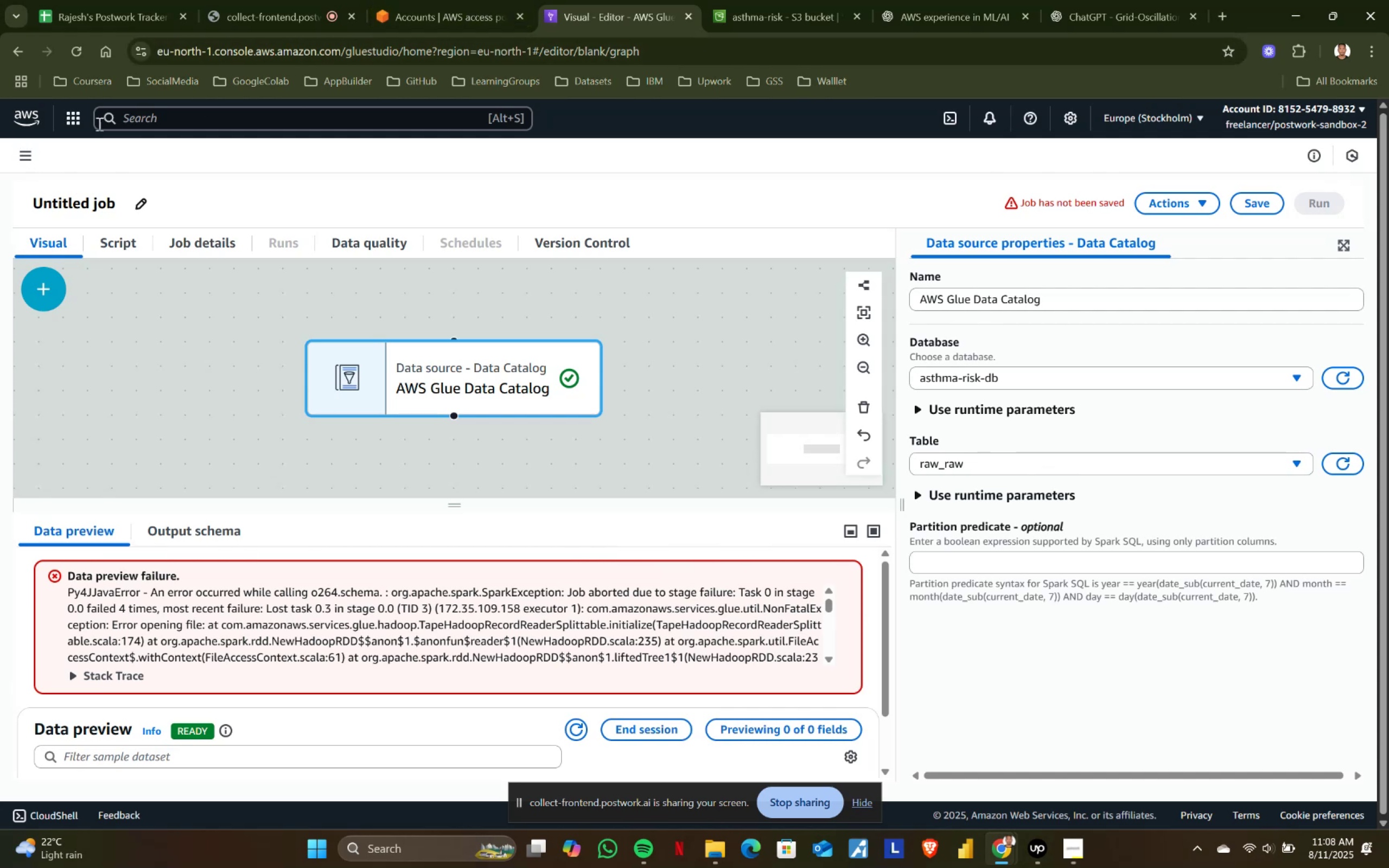 
mouse_move([80, 119])
 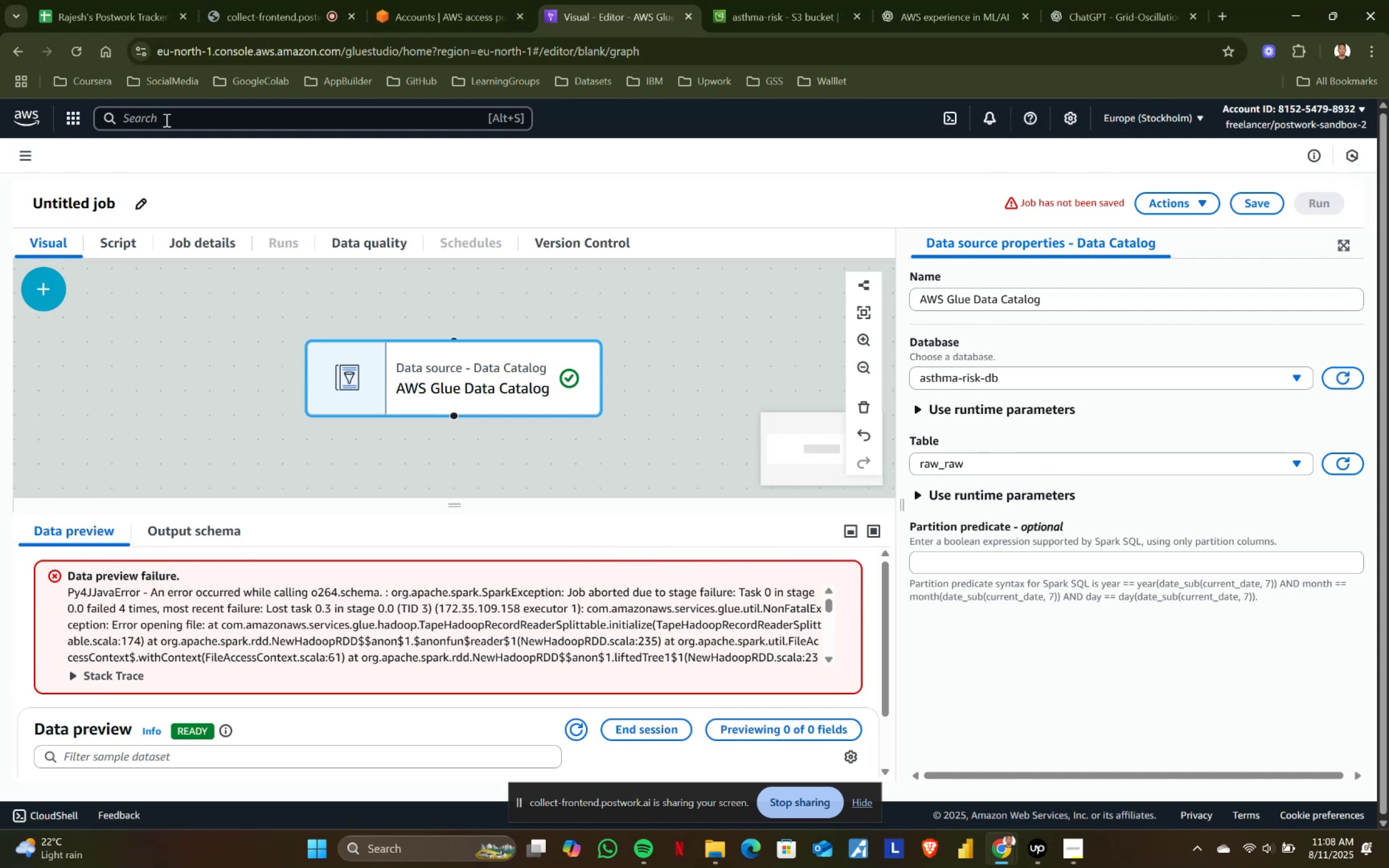 
left_click([165, 120])
 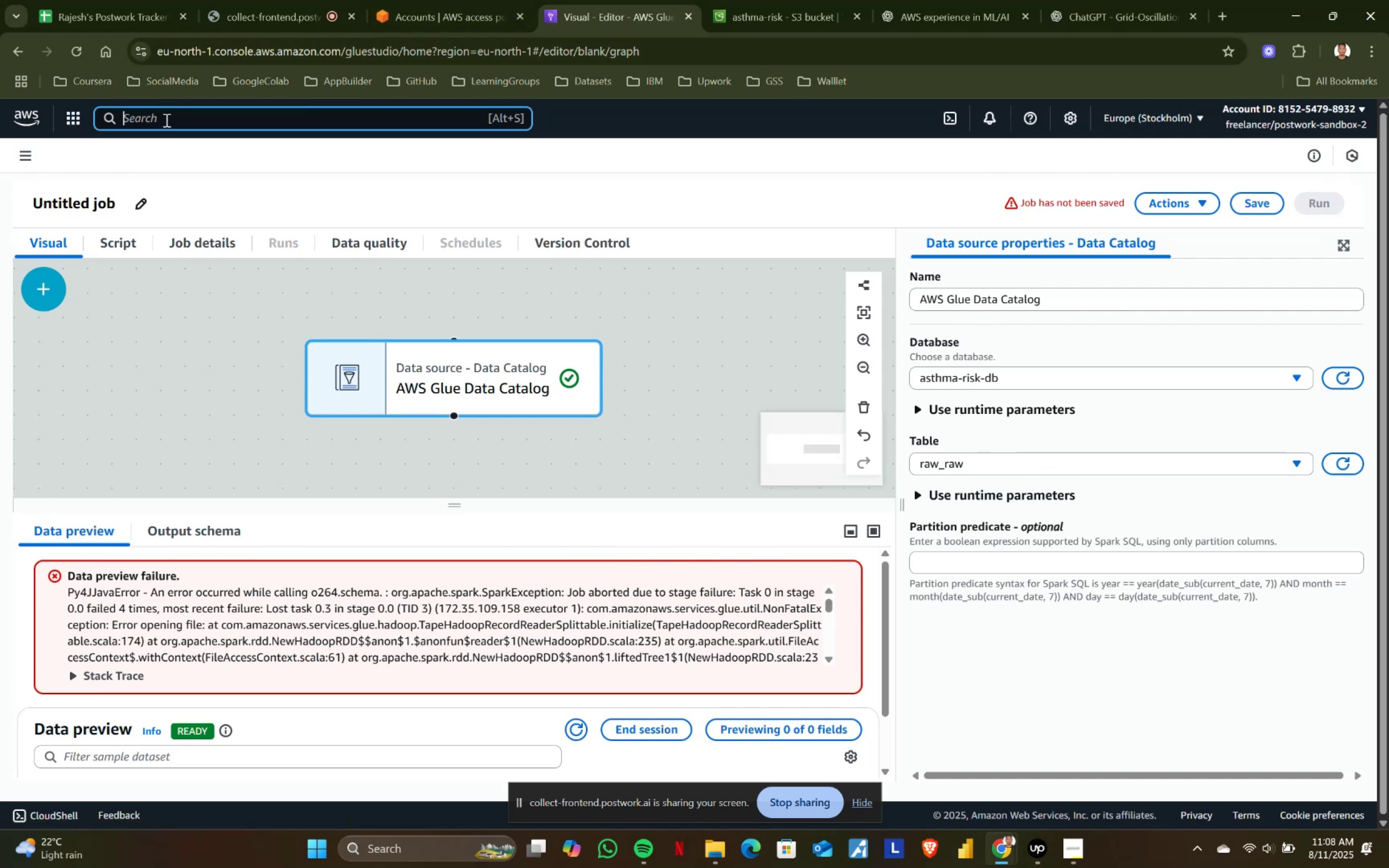 
type(ia)
 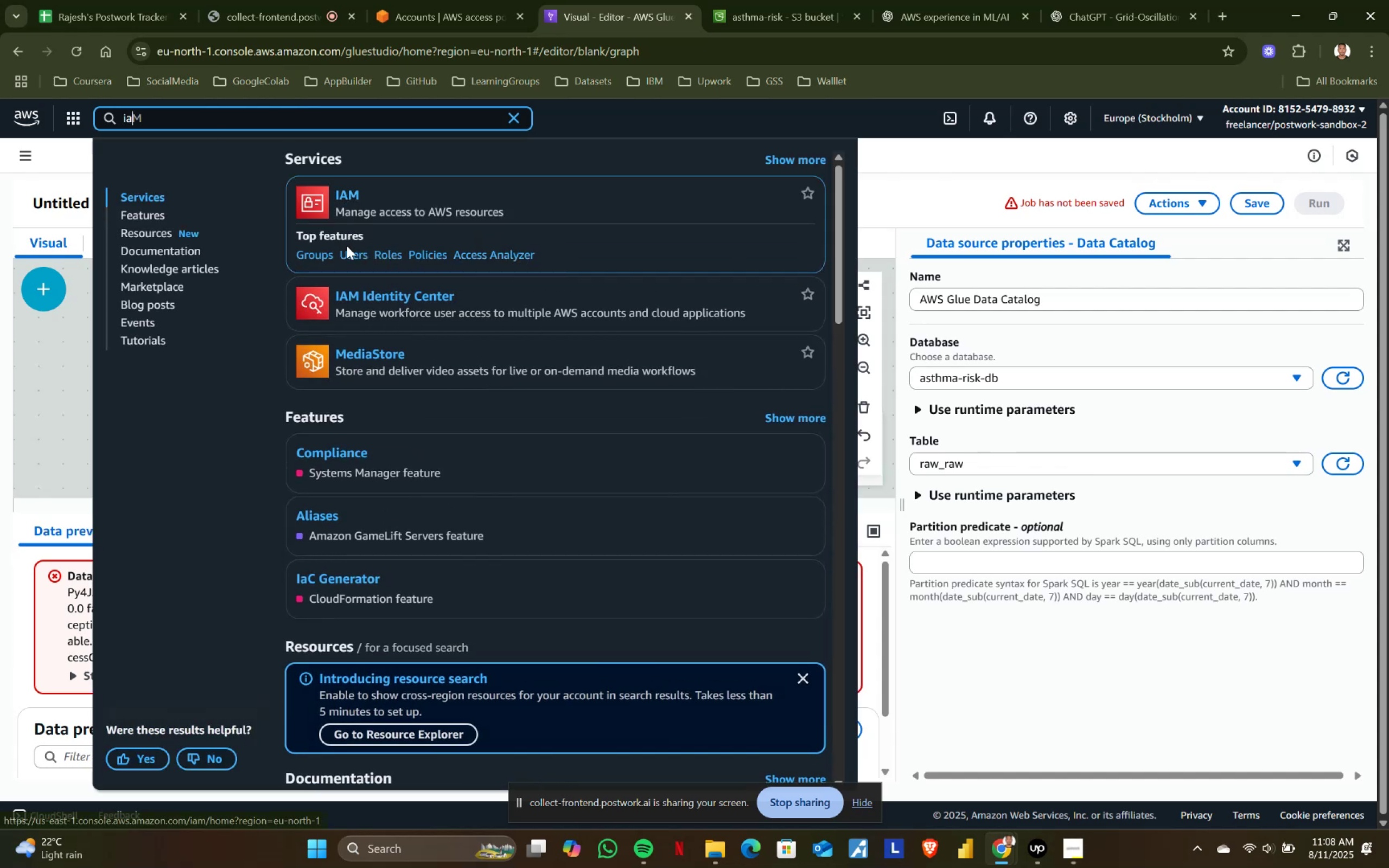 
left_click([385, 253])
 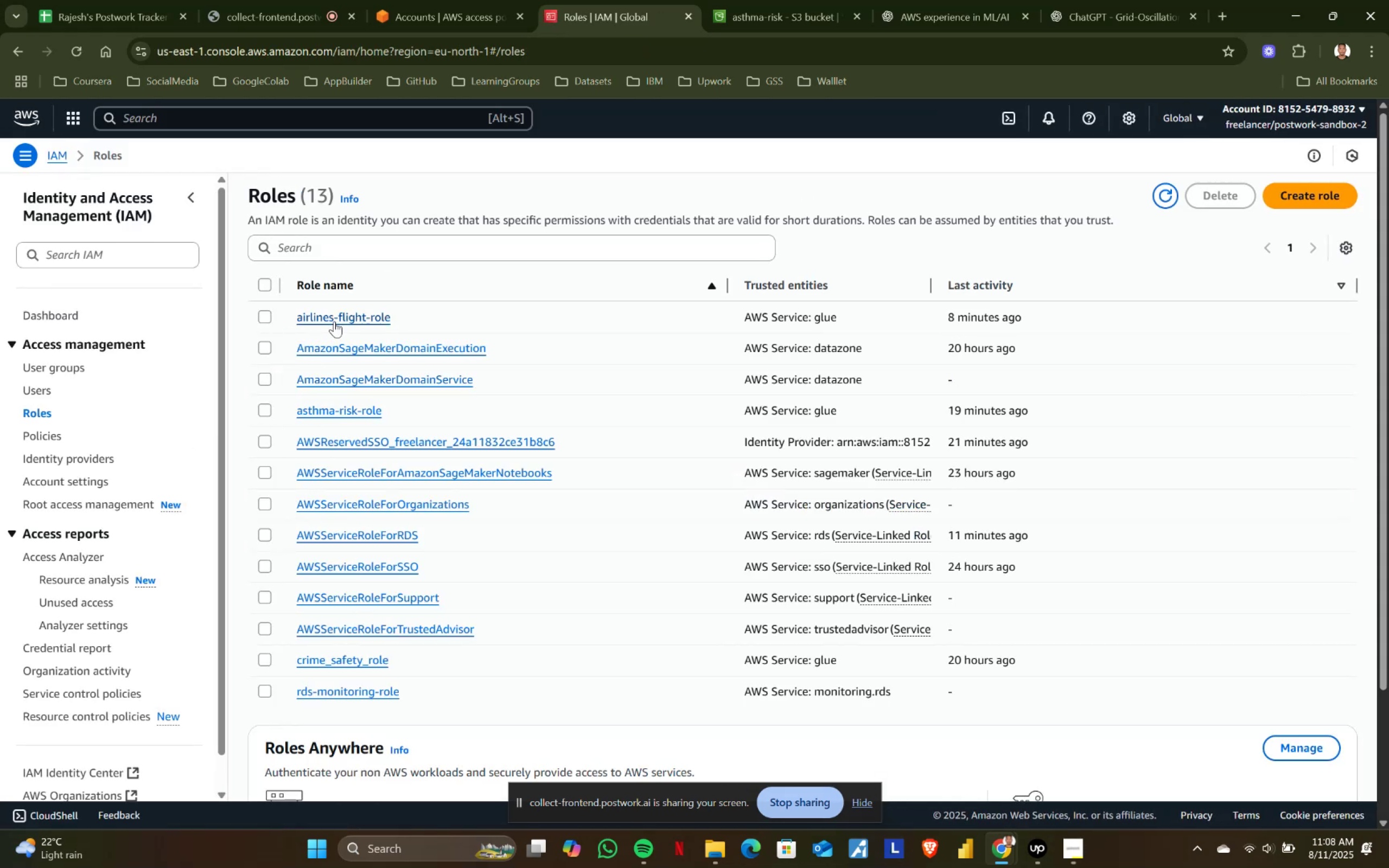 
wait(6.17)
 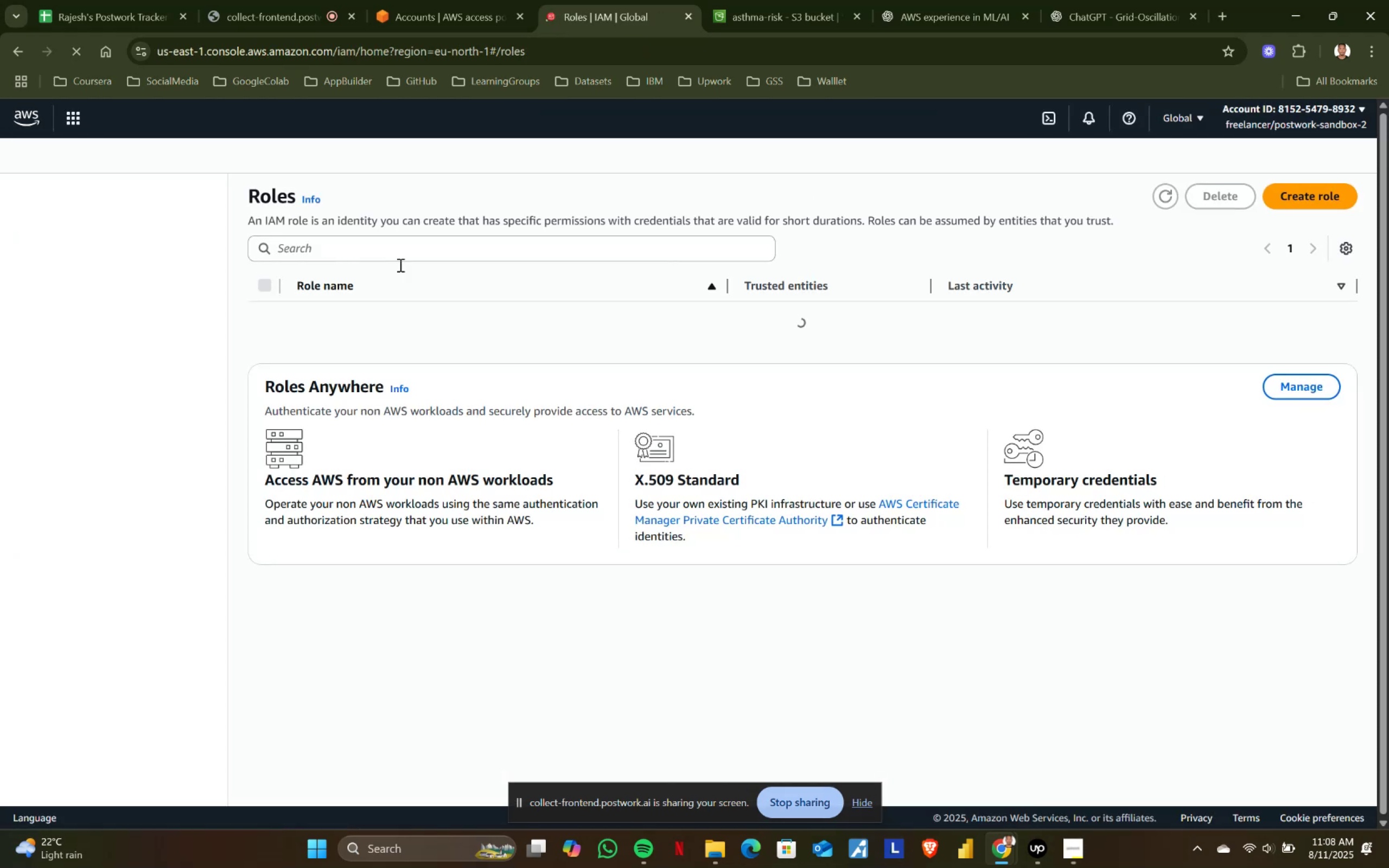 
left_click([329, 410])
 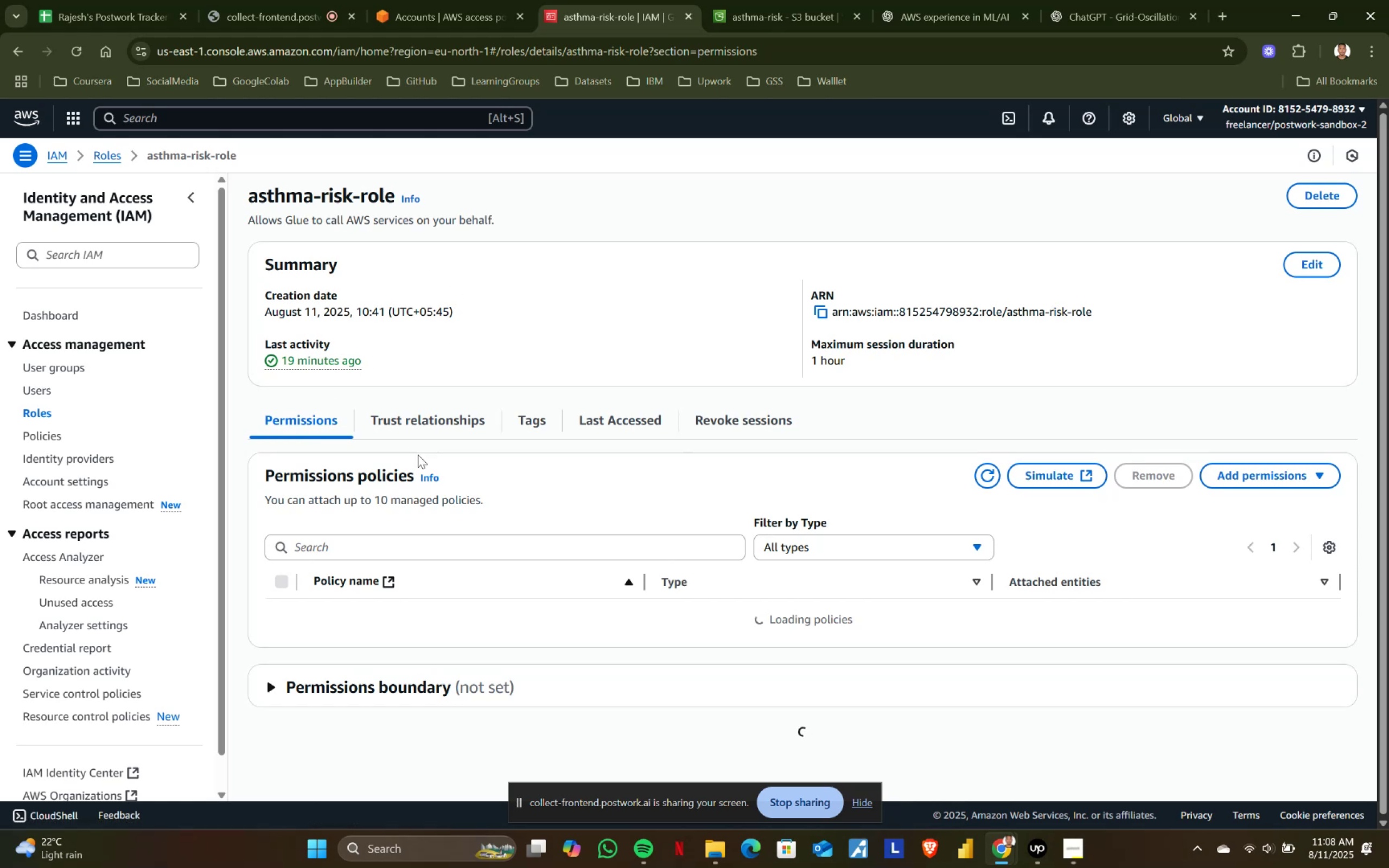 
scroll: coordinate [626, 558], scroll_direction: down, amount: 2.0
 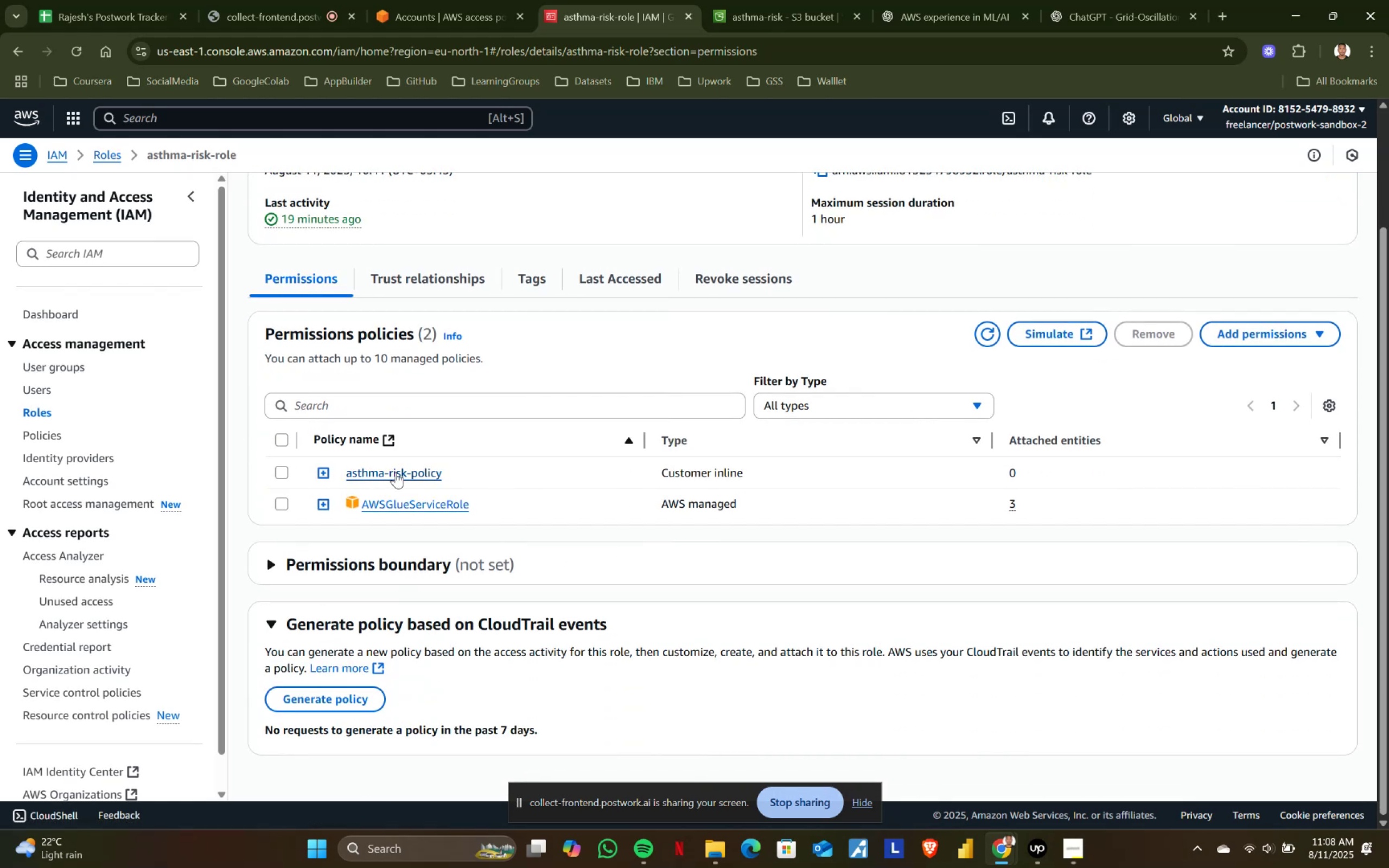 
left_click([396, 472])
 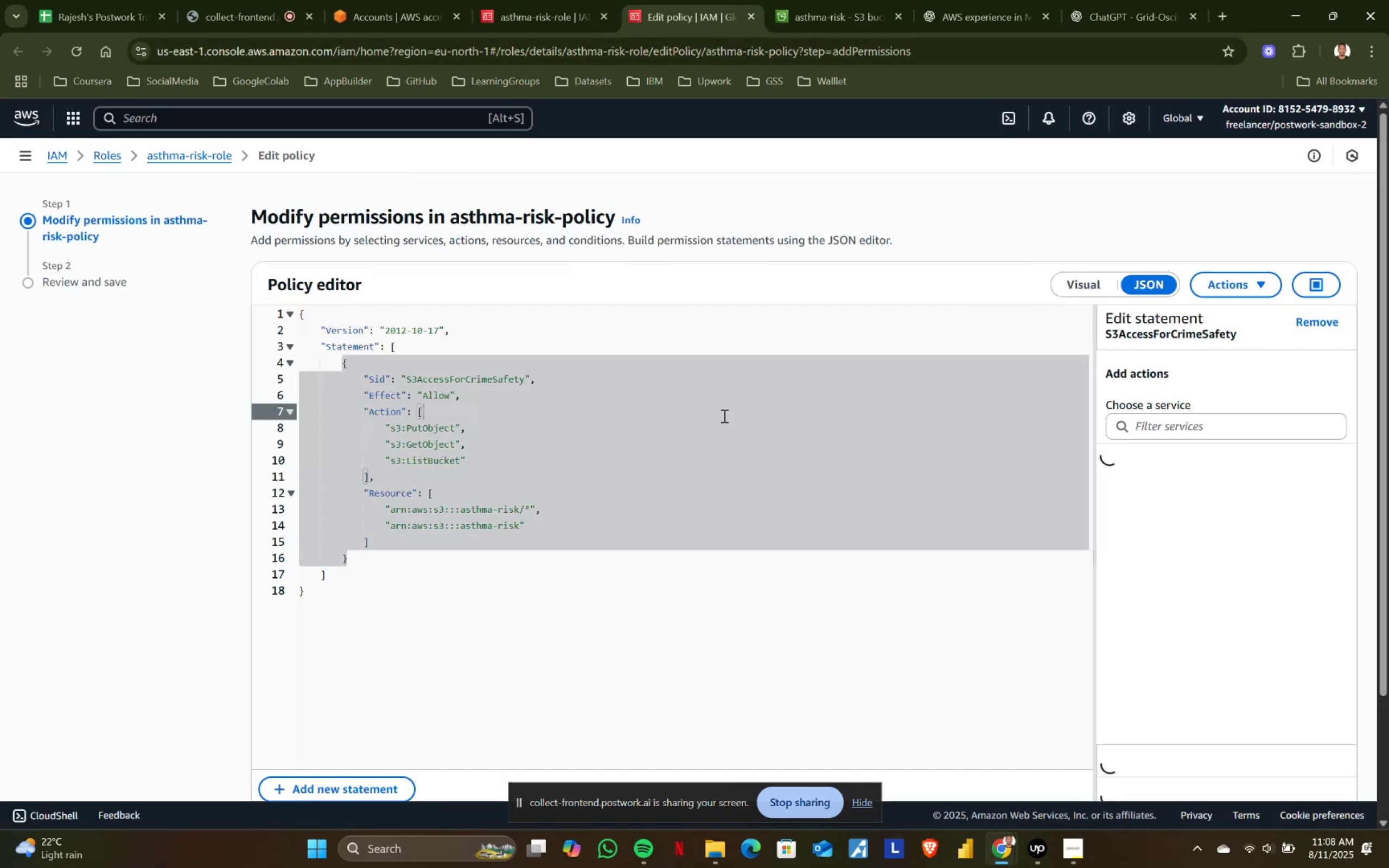 
wait(6.59)
 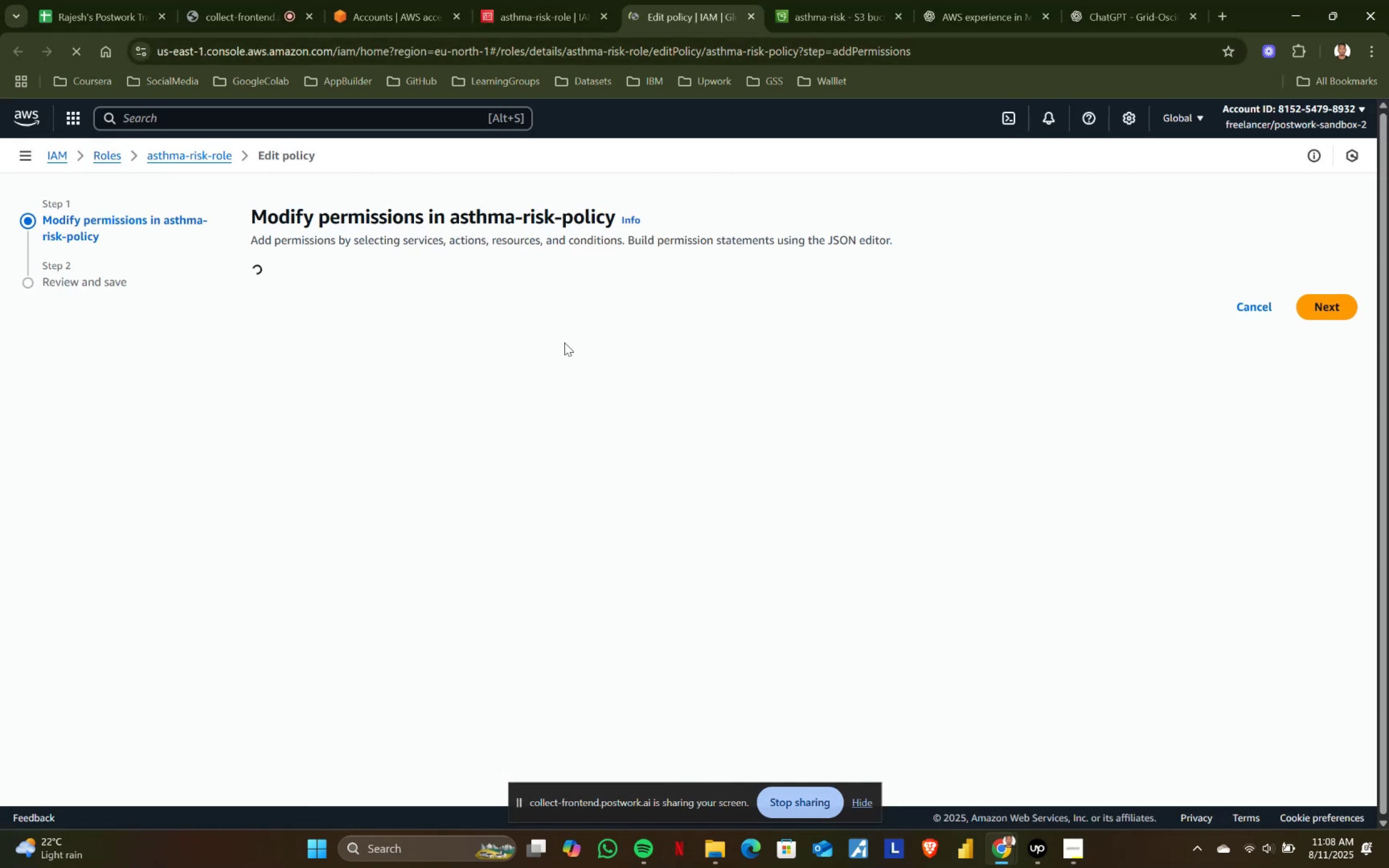 
left_click([723, 416])
 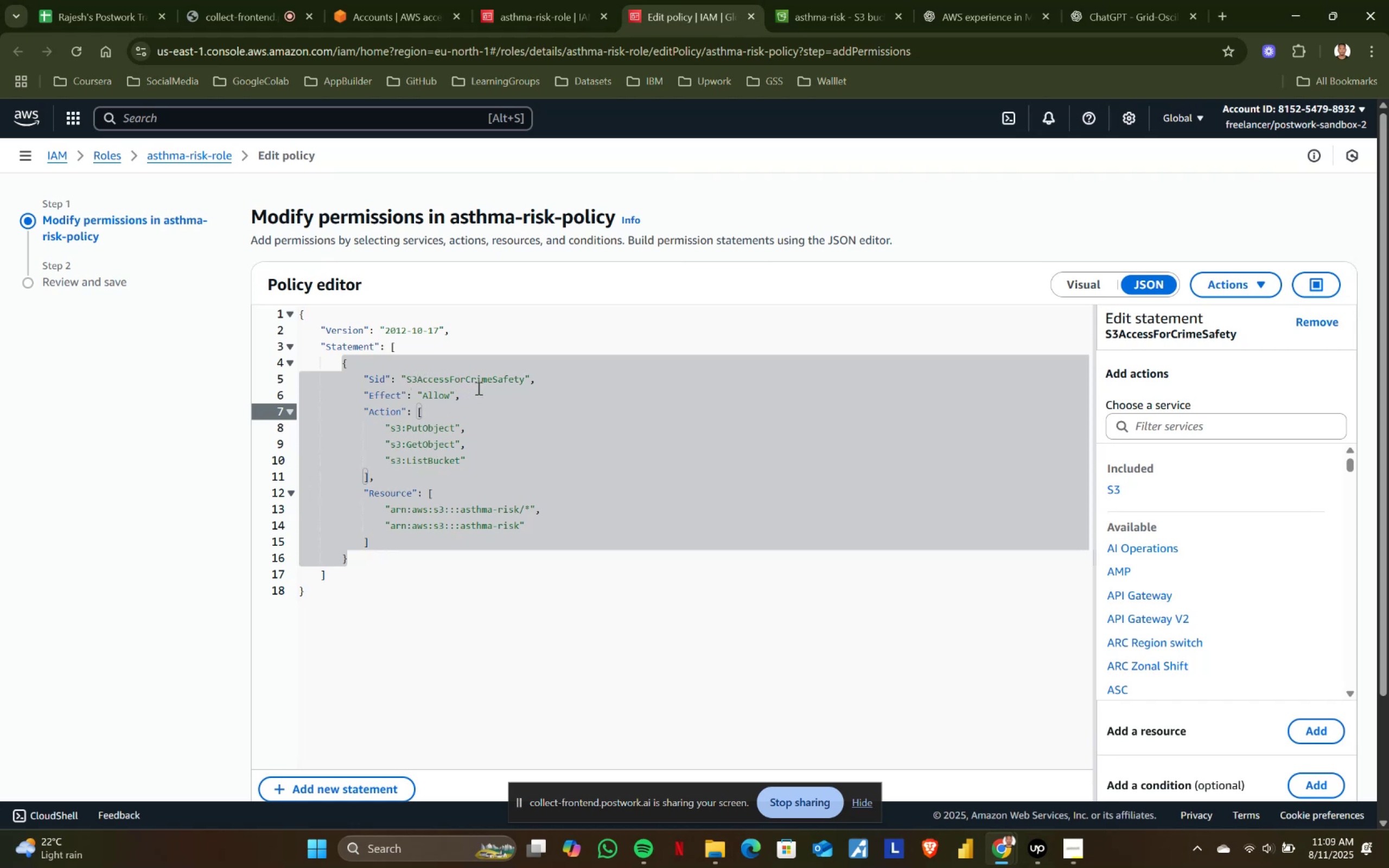 
wait(7.54)
 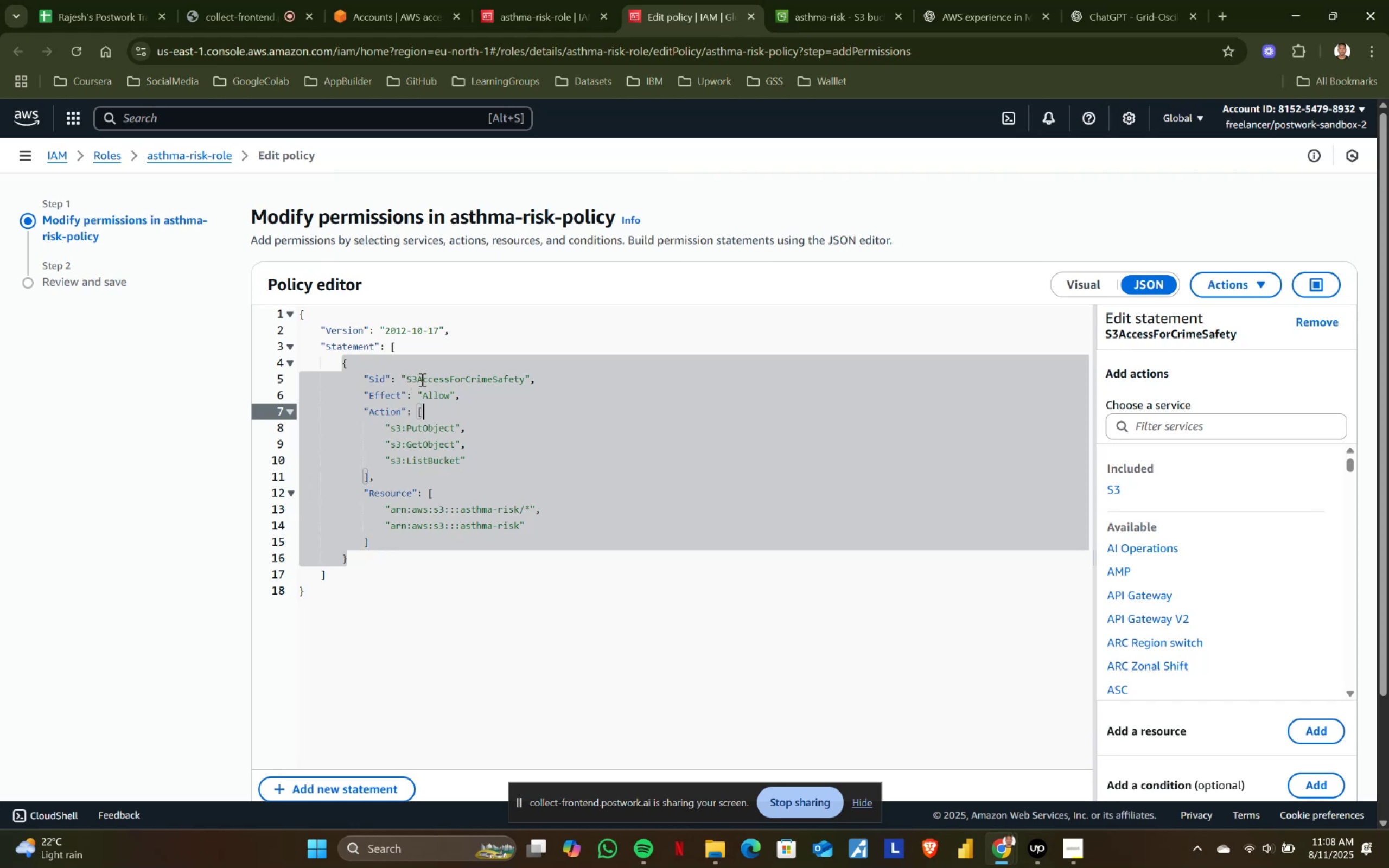 
left_click([781, 4])
 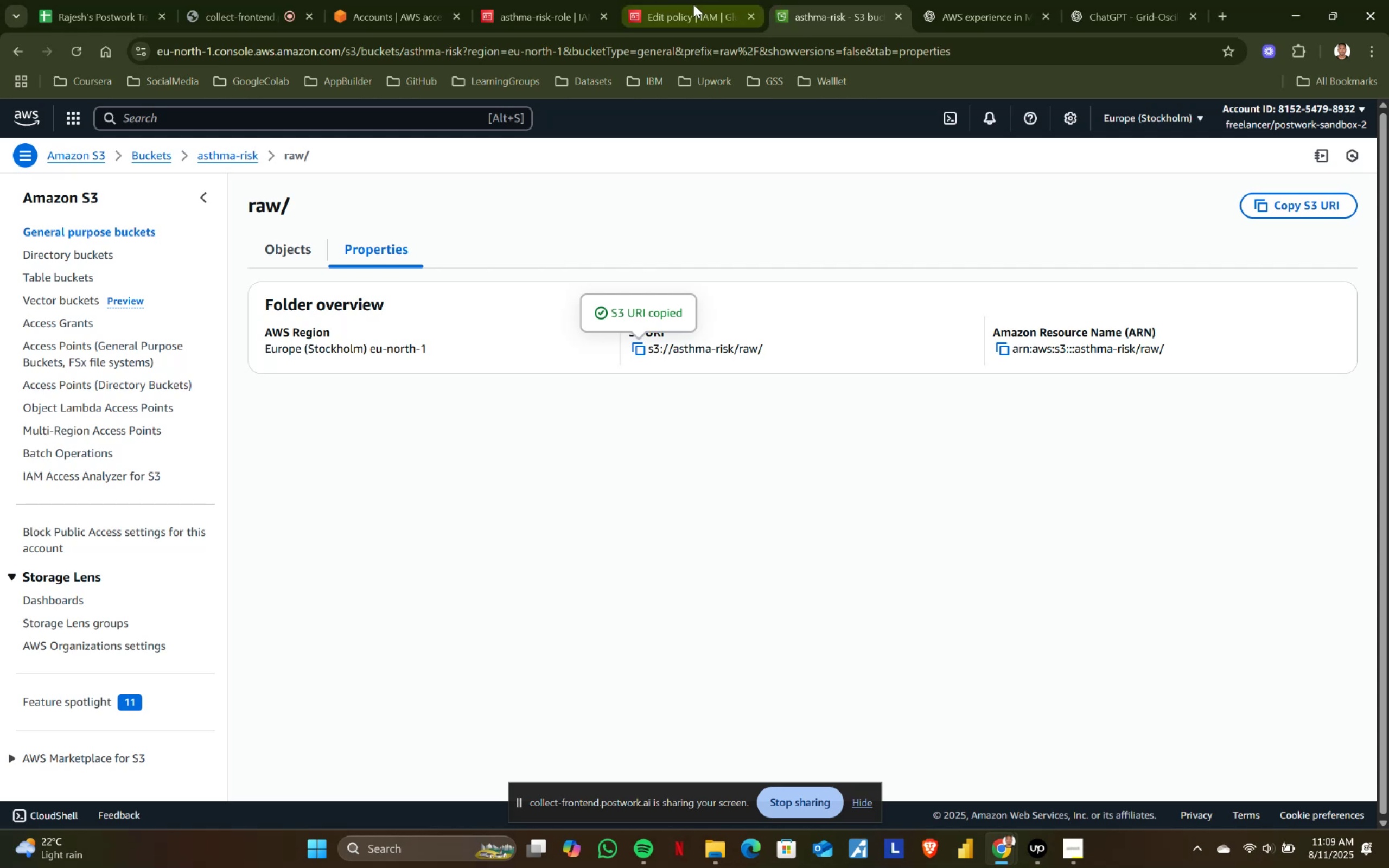 
left_click([693, 4])
 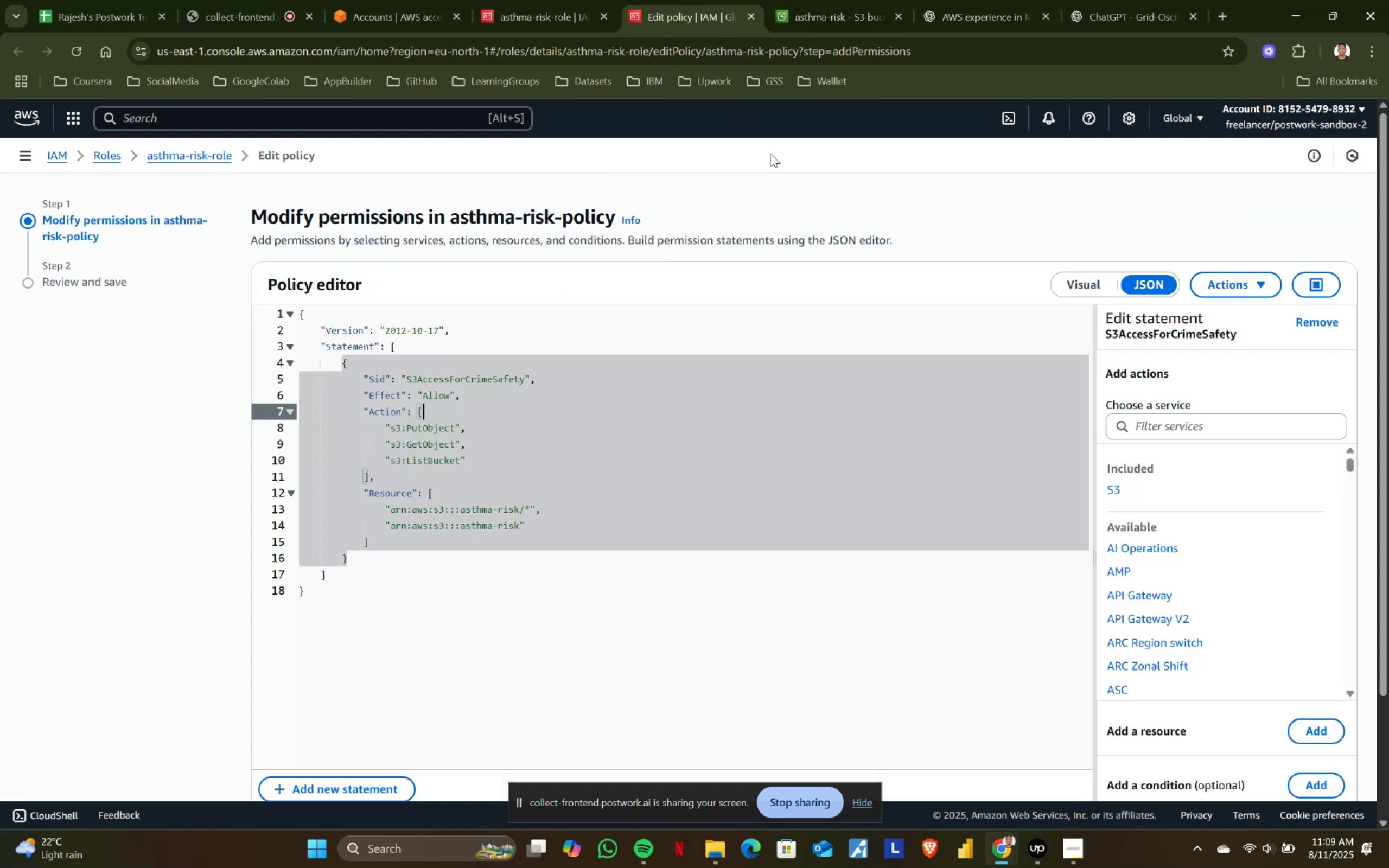 
scroll: coordinate [861, 635], scroll_direction: down, amount: 1.0
 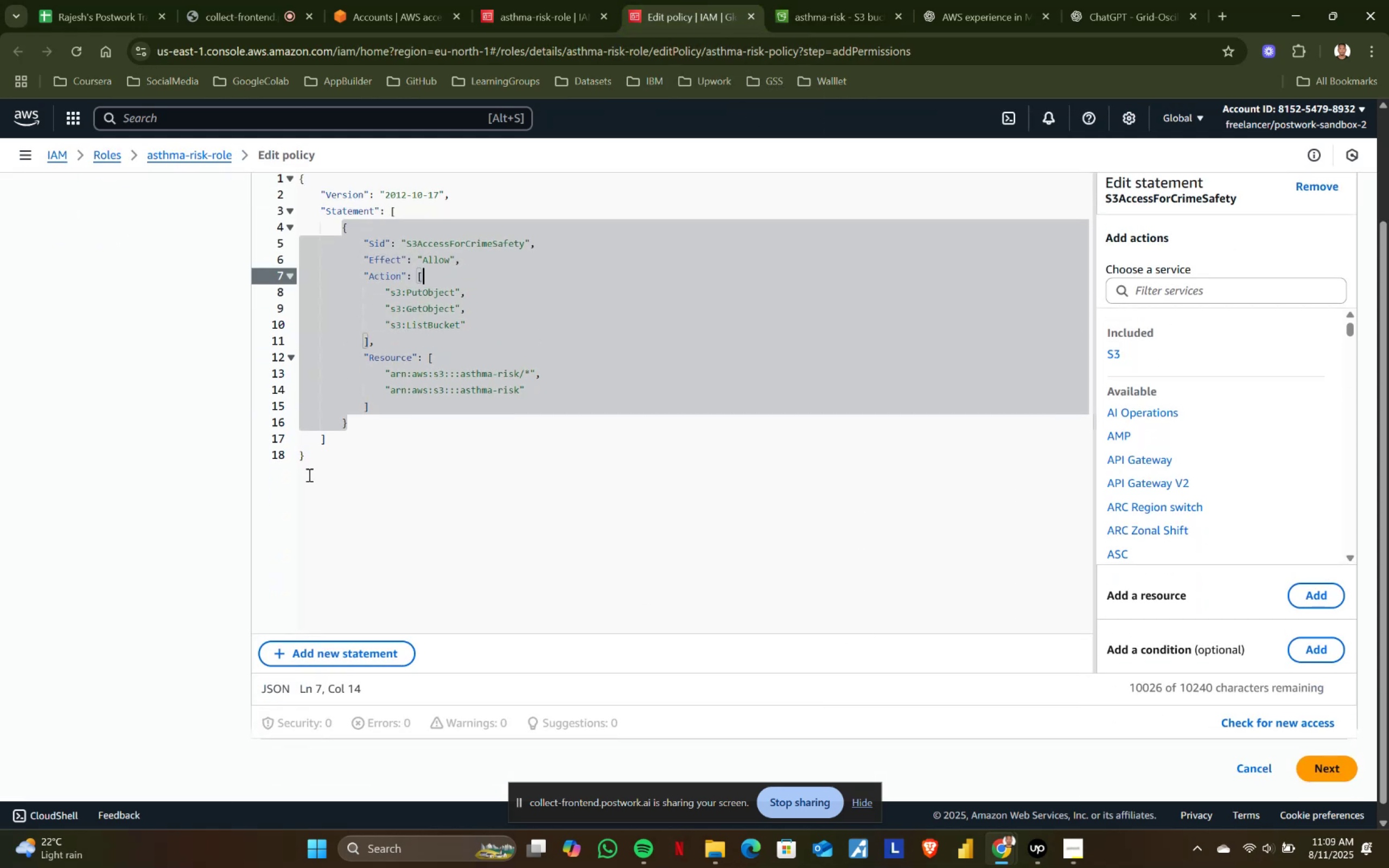 
scroll: coordinate [294, 467], scroll_direction: up, amount: 1.0
 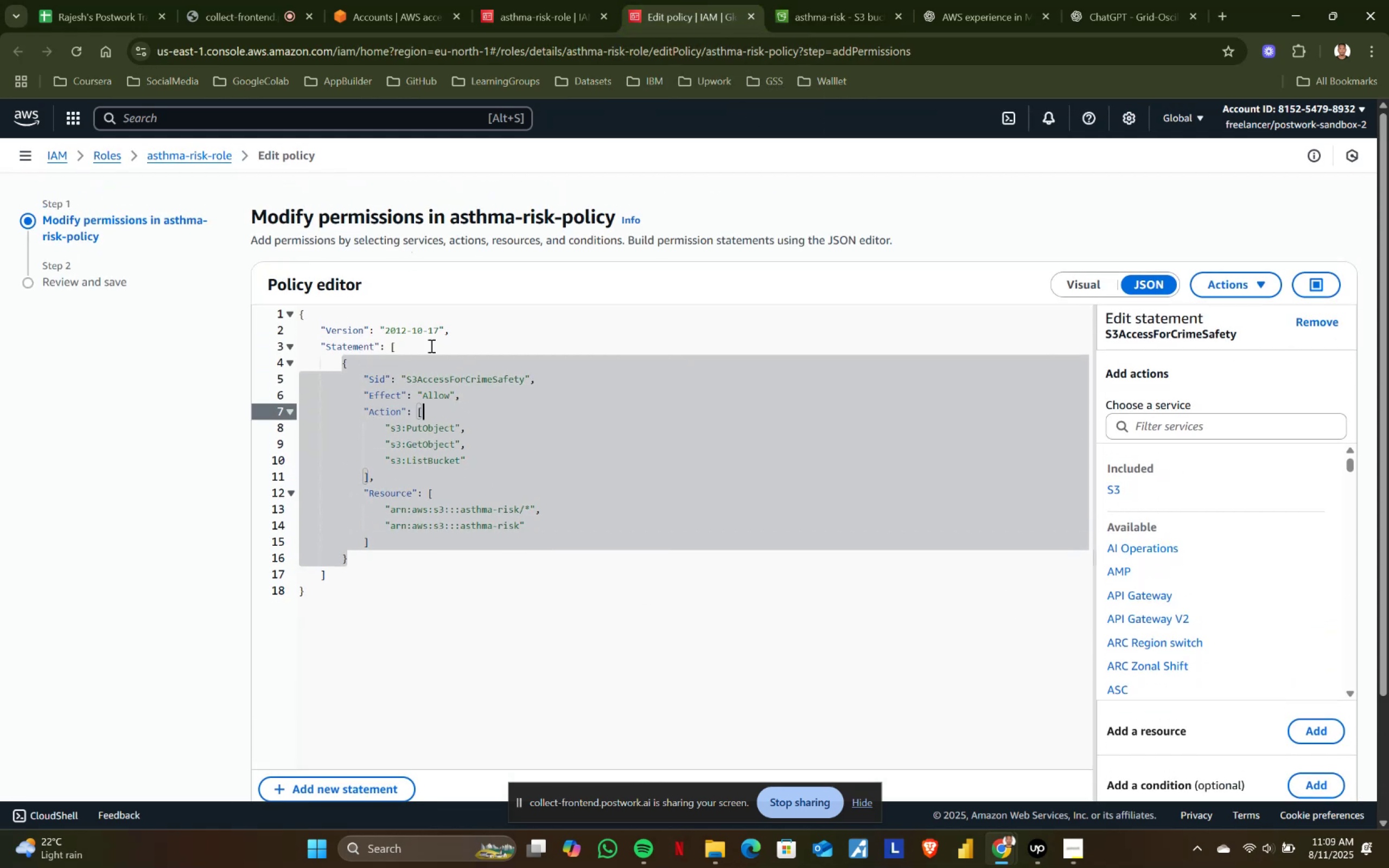 
left_click_drag(start_coordinate=[463, 377], to_coordinate=[468, 377])
 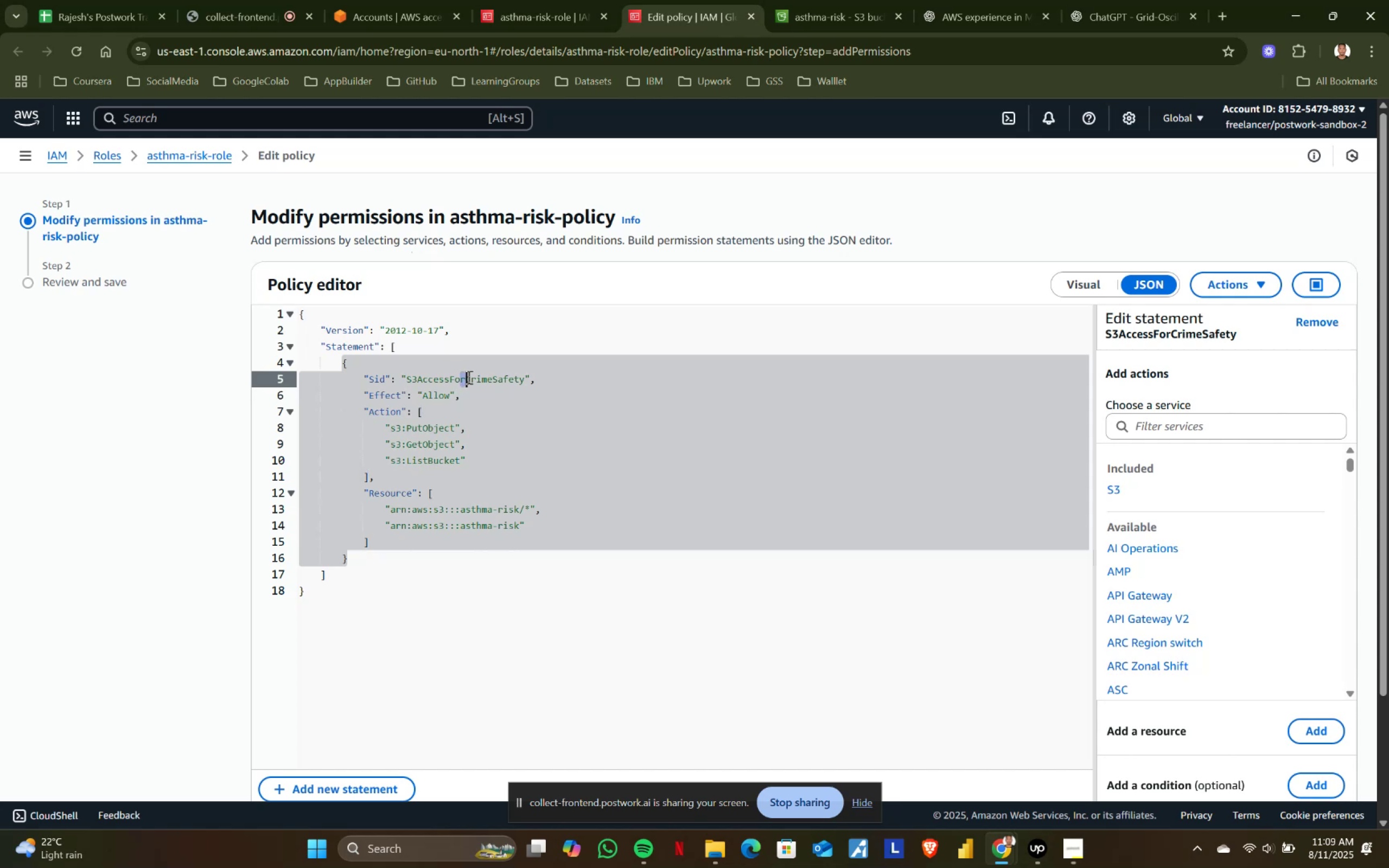 
left_click([468, 377])
 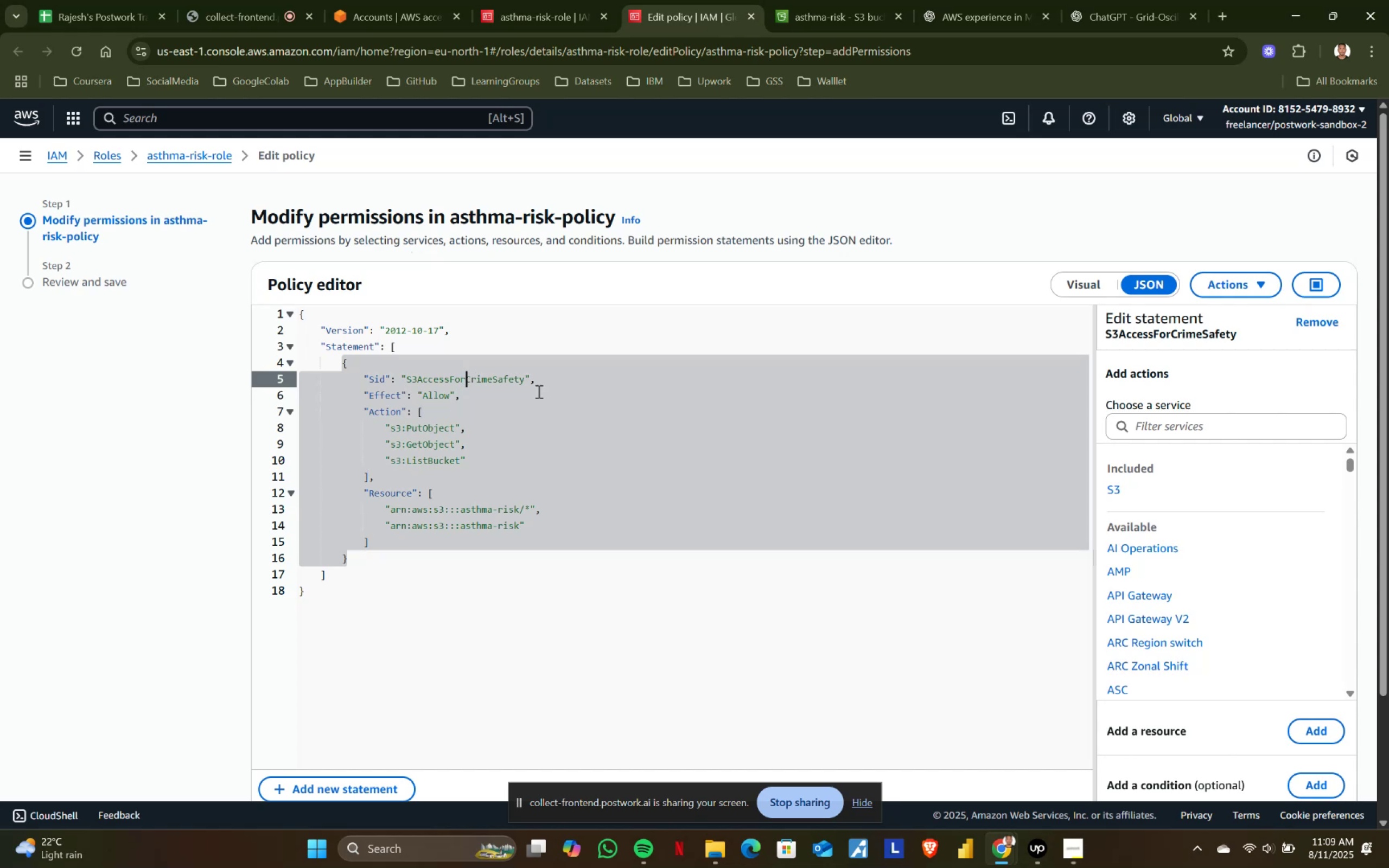 
hold_key(key=ShiftLeft, duration=0.76)
left_click([524, 376])
 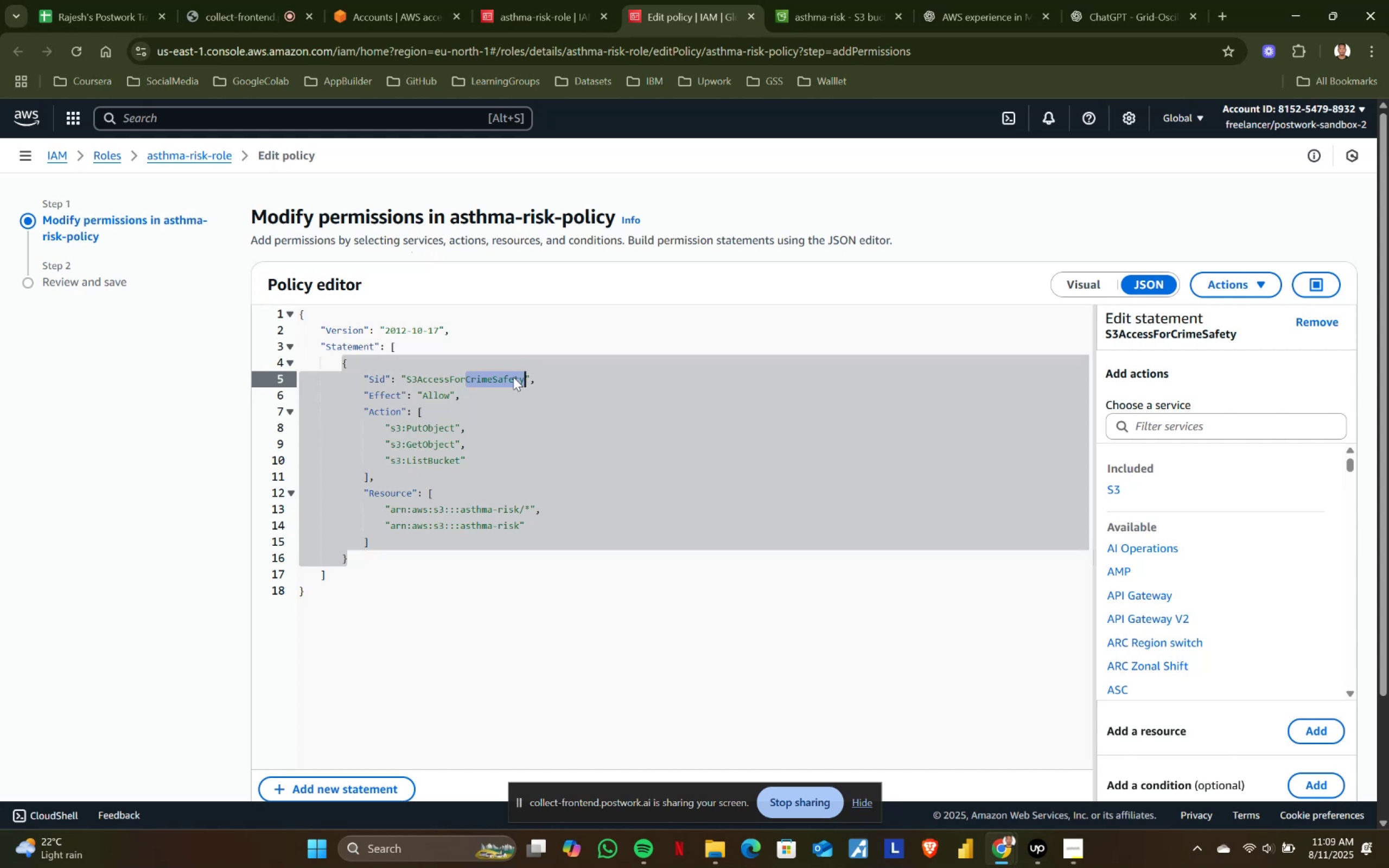 
wait(5.96)
 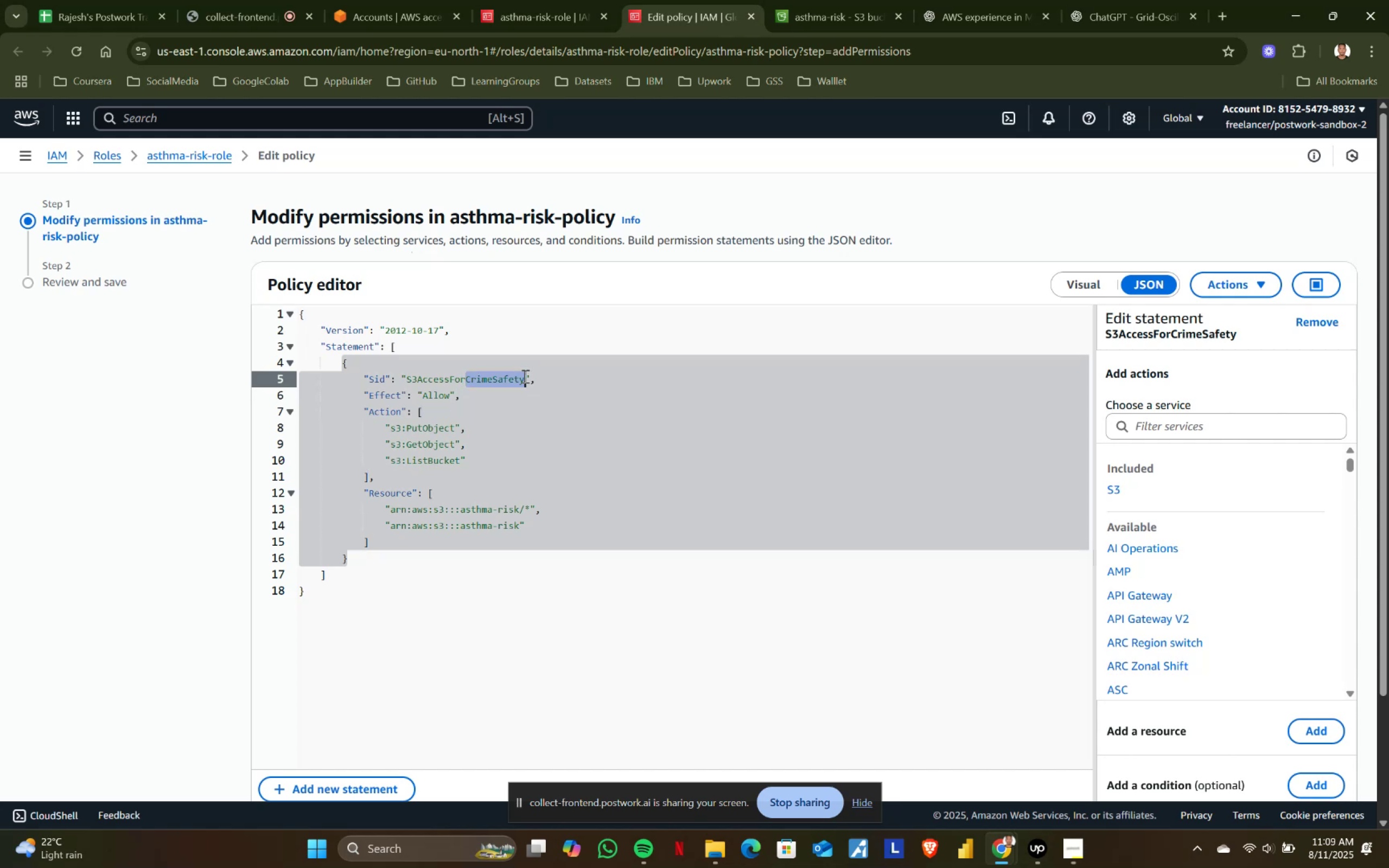 
type(AsthmaRisk)
 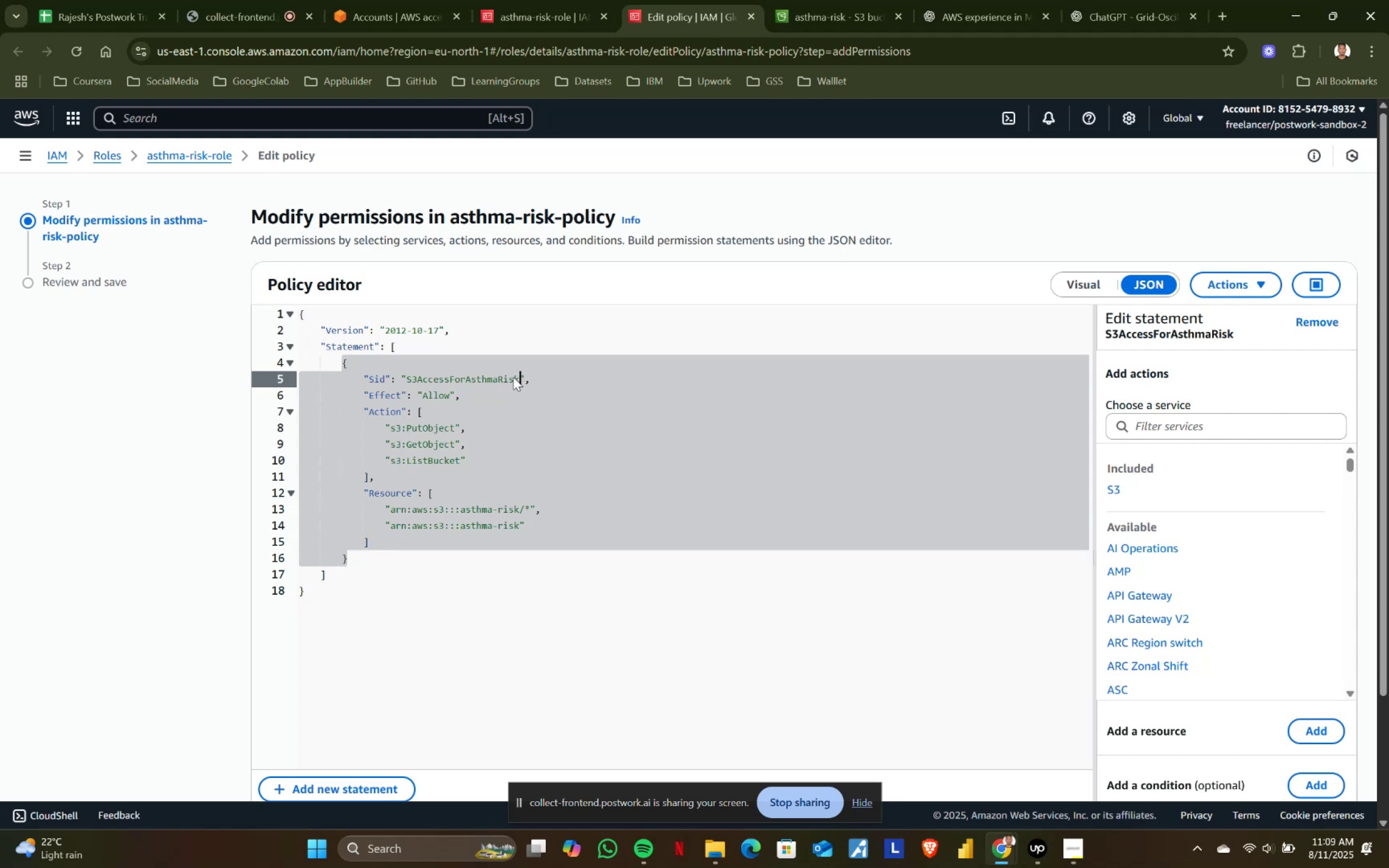 
scroll: coordinate [979, 418], scroll_direction: down, amount: 2.0
 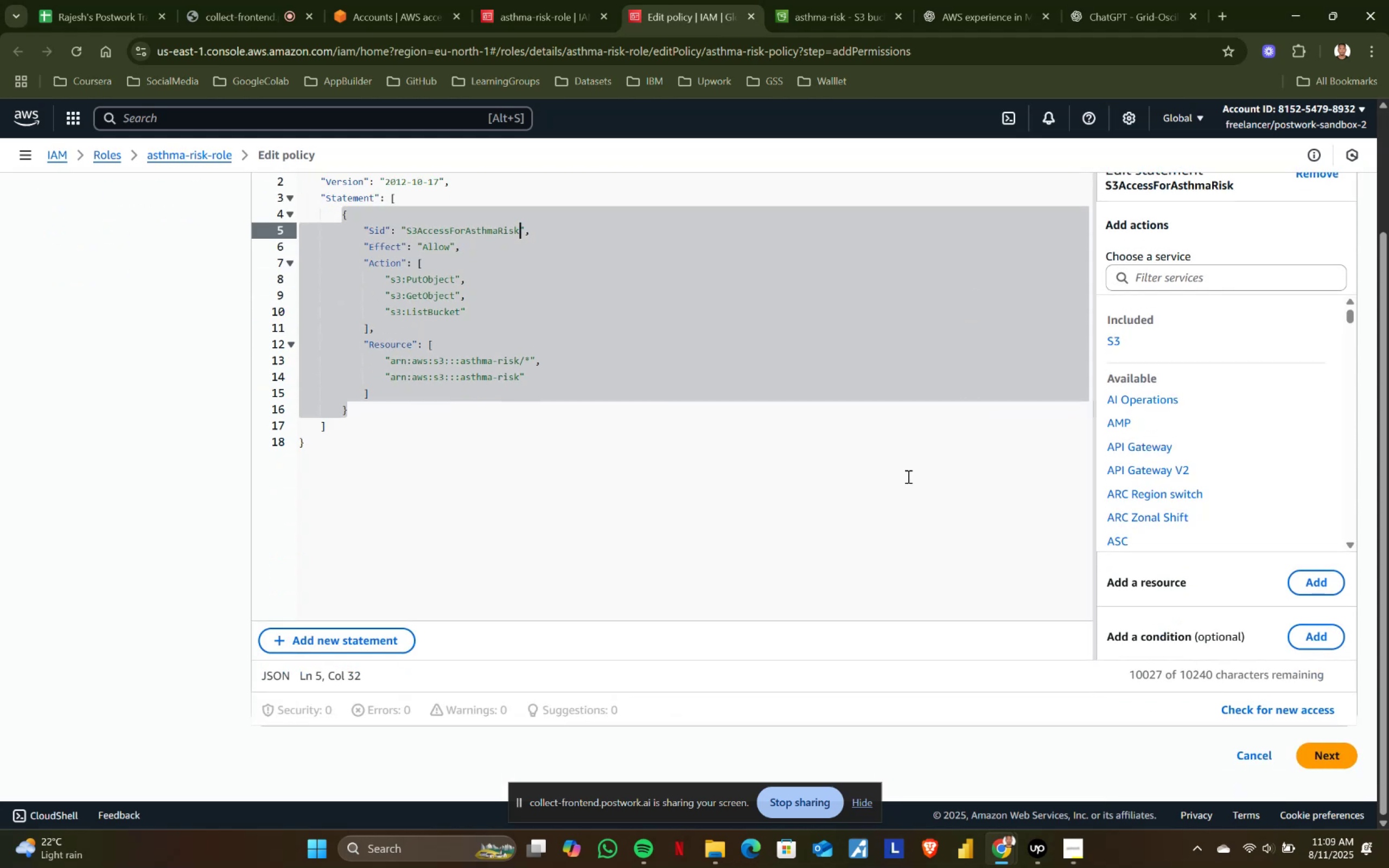 
scroll: coordinate [907, 470], scroll_direction: up, amount: 1.0
 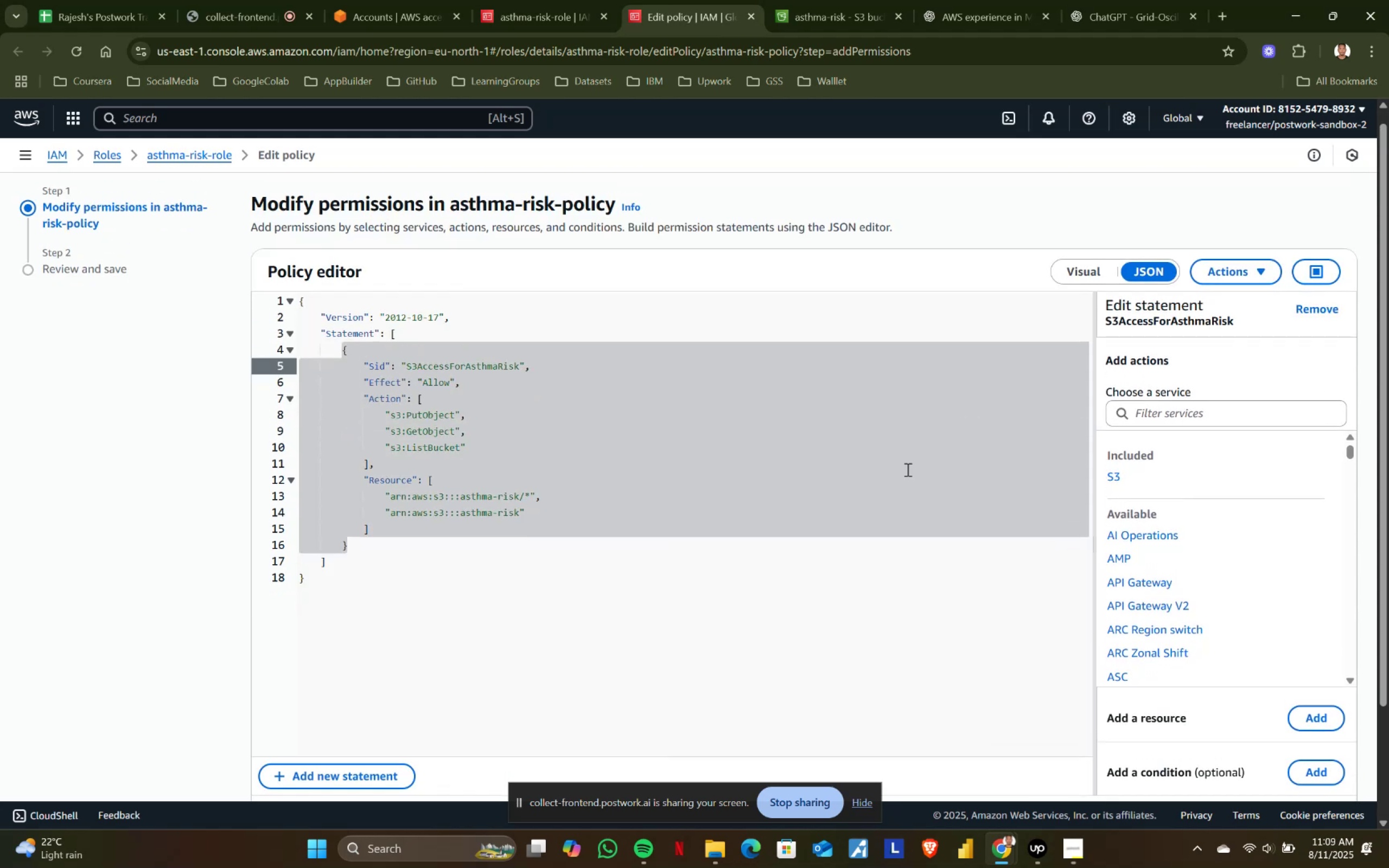 
scroll: coordinate [907, 469], scroll_direction: down, amount: 1.0
 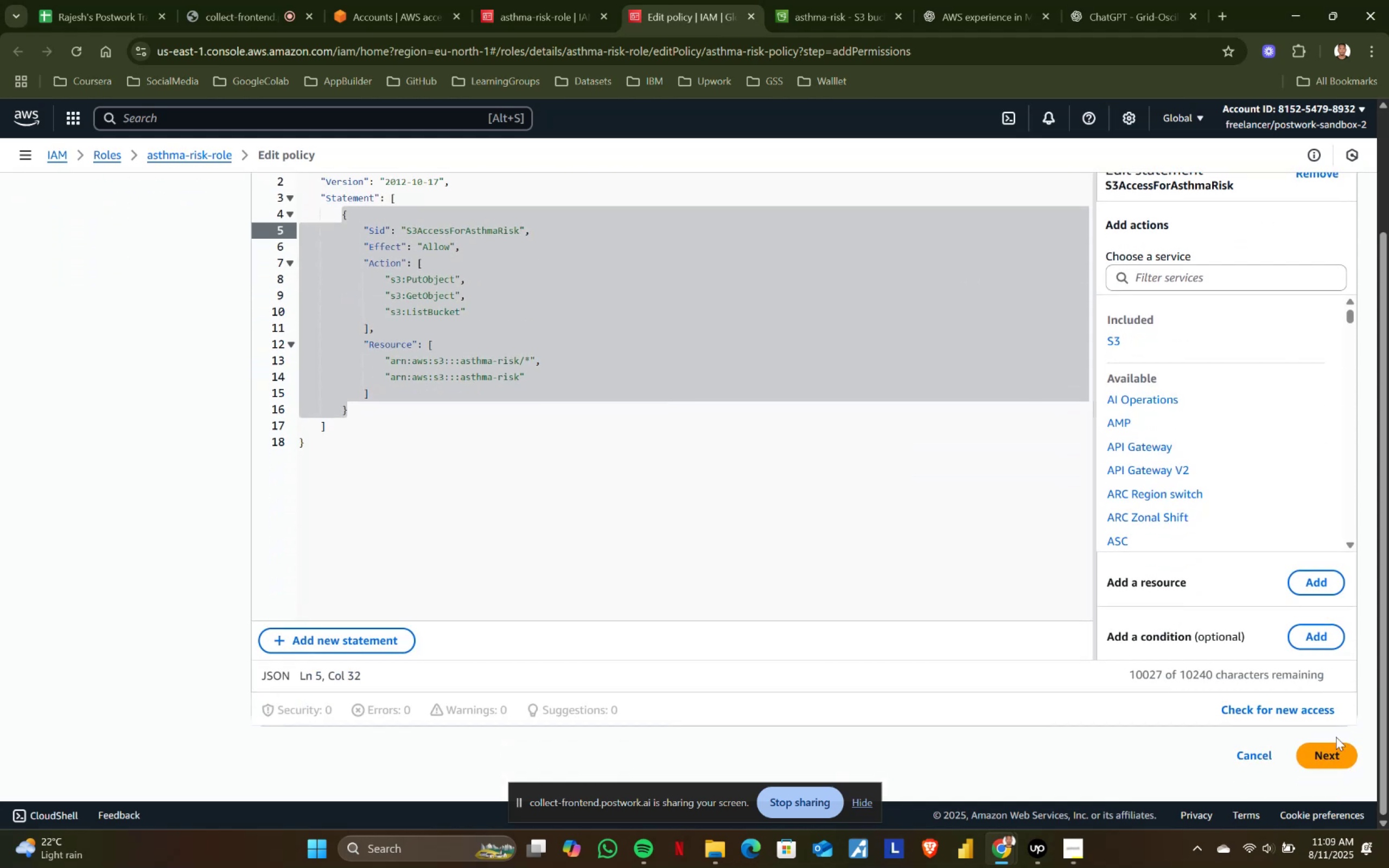 
left_click([1330, 748])
 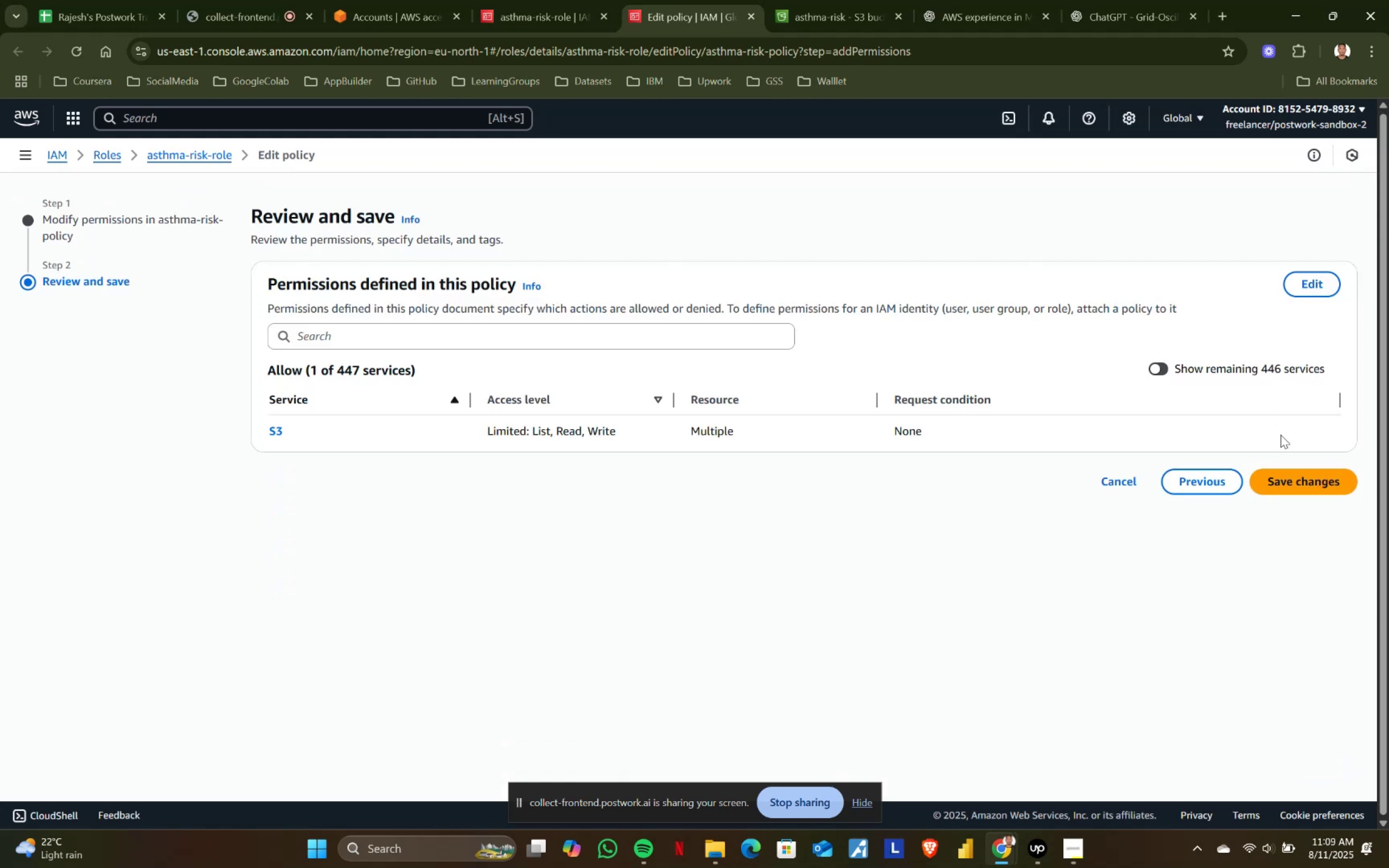 
left_click([1289, 476])
 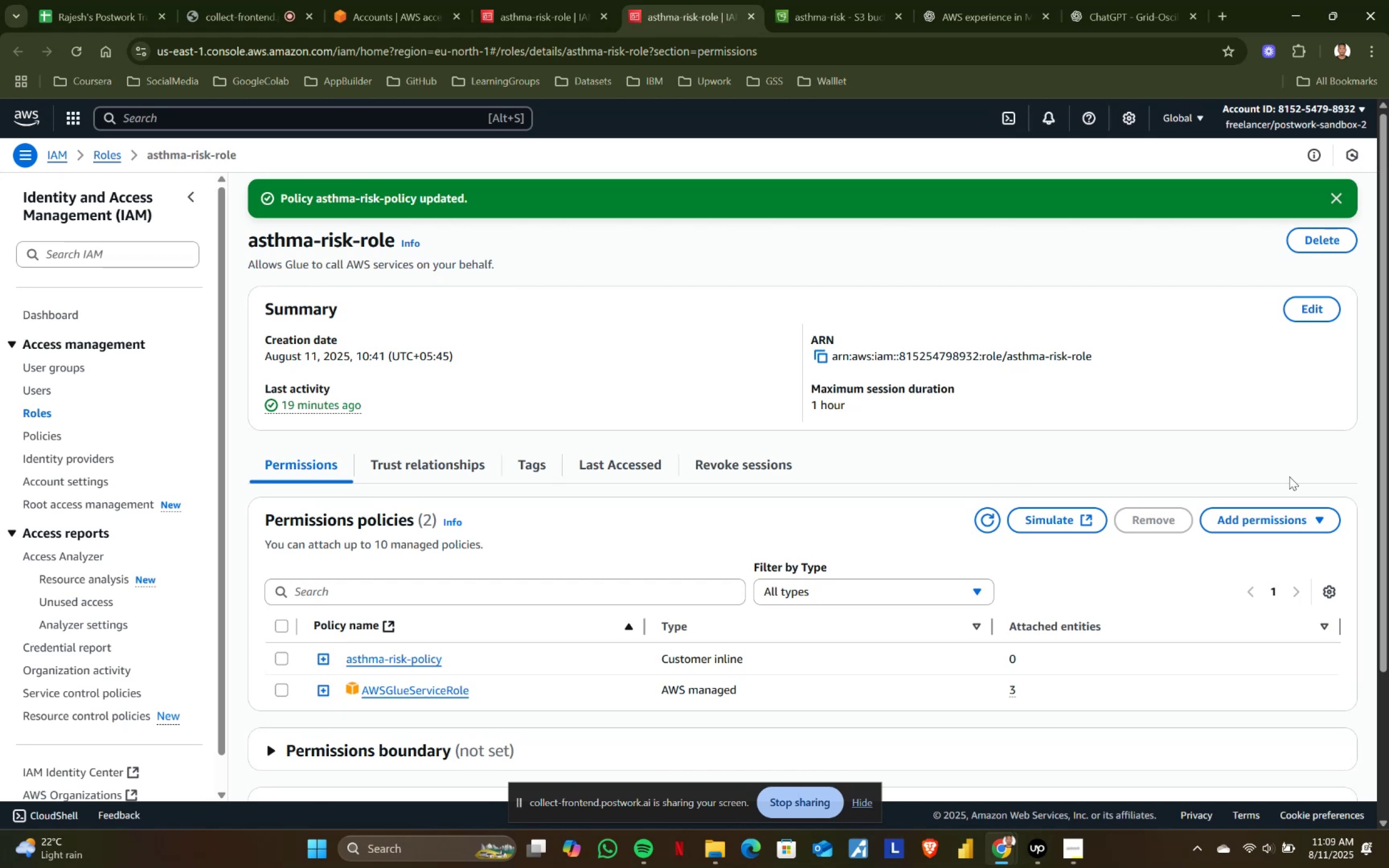 
wait(14.4)
 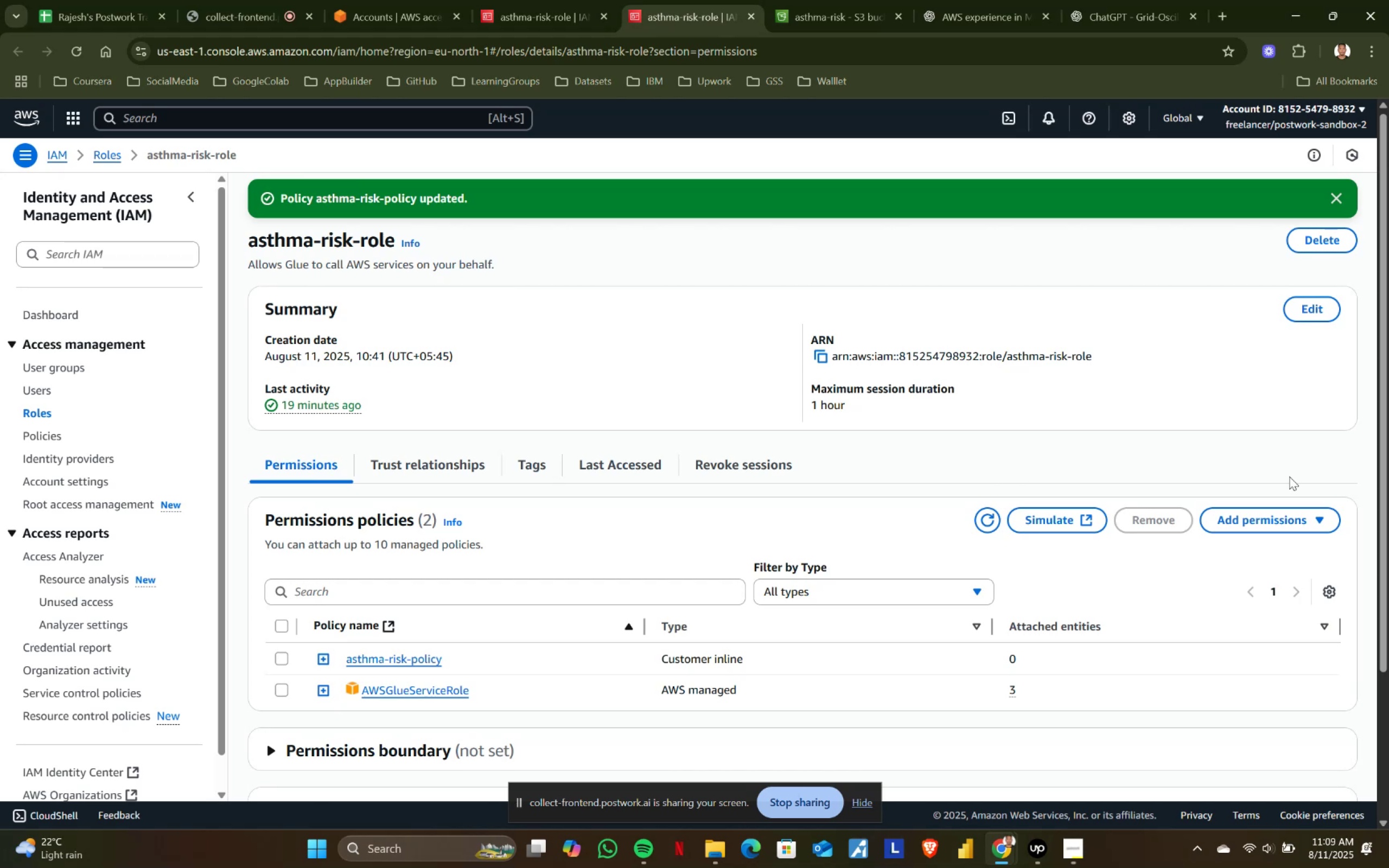 
left_click([40, 441])
 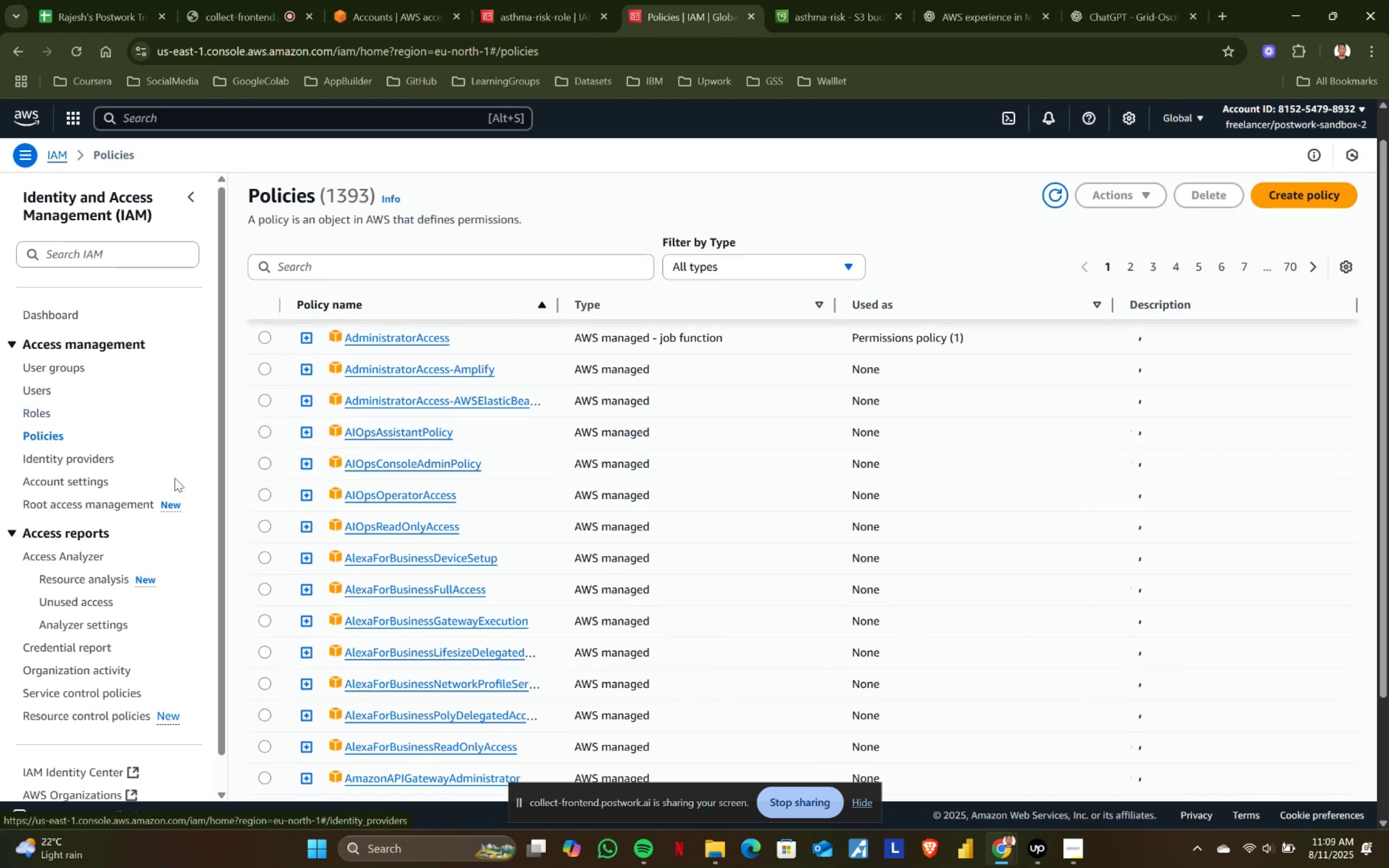 
scroll: coordinate [348, 476], scroll_direction: up, amount: 4.0
 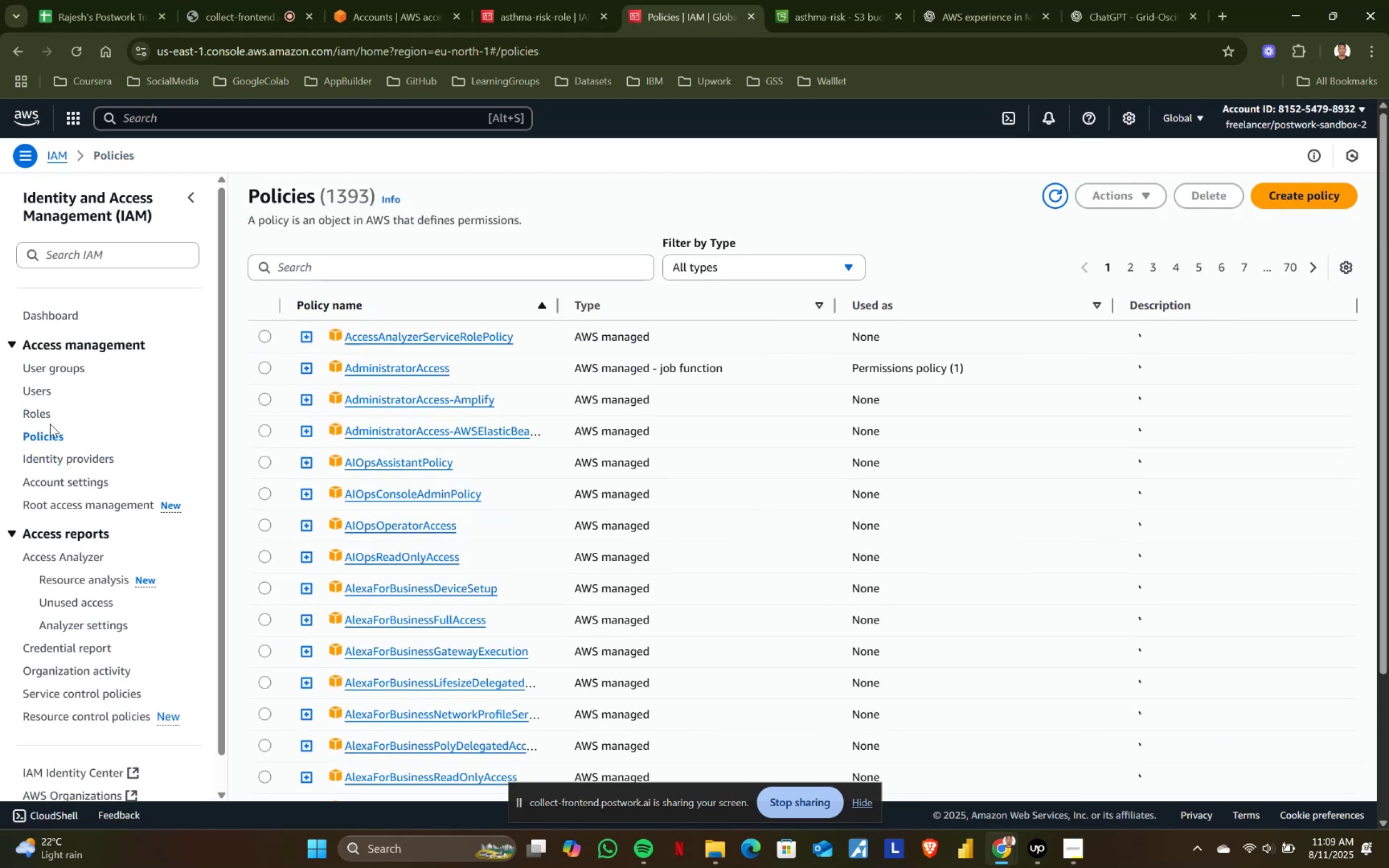 
left_click([46, 416])
 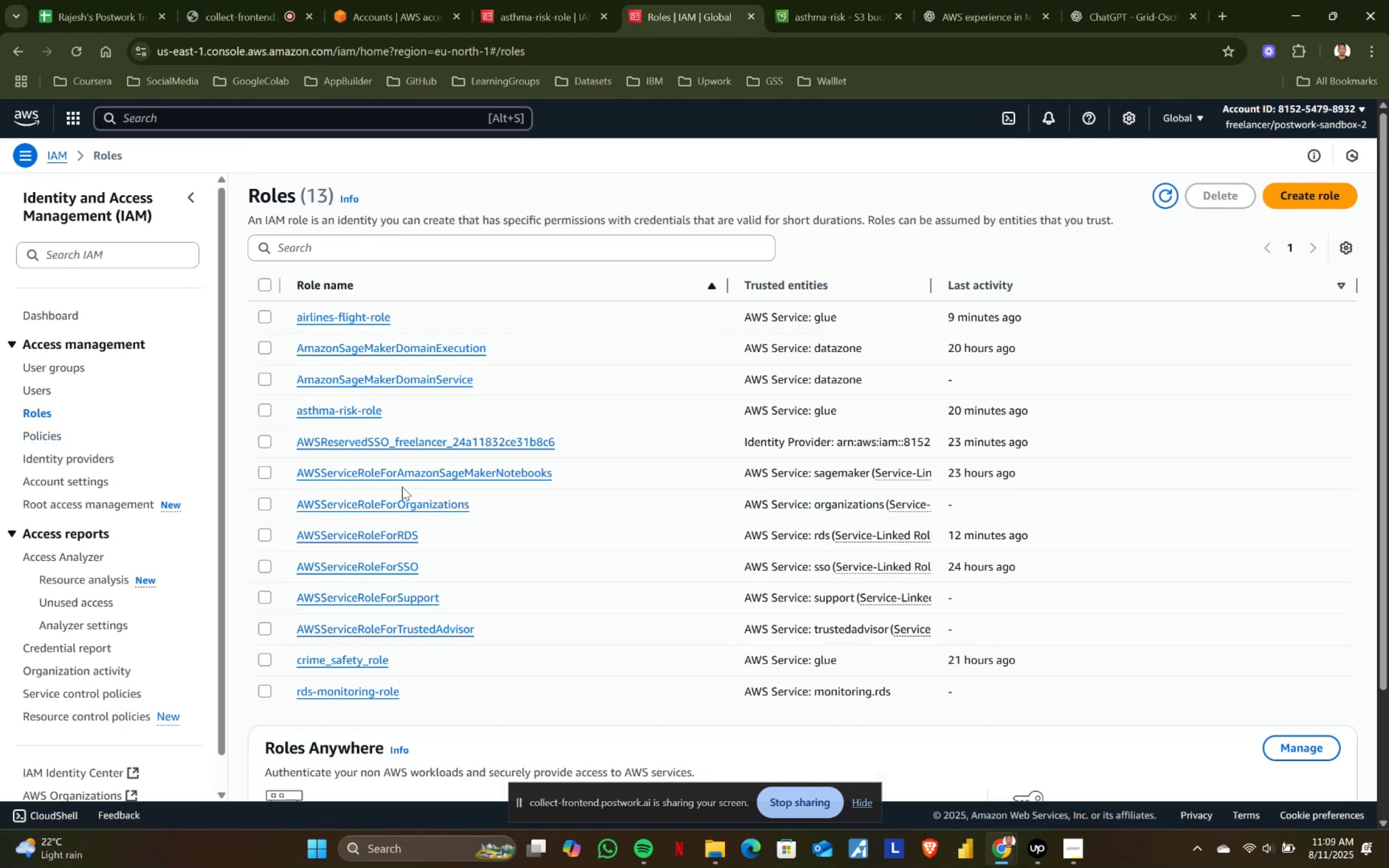 
wait(9.1)
 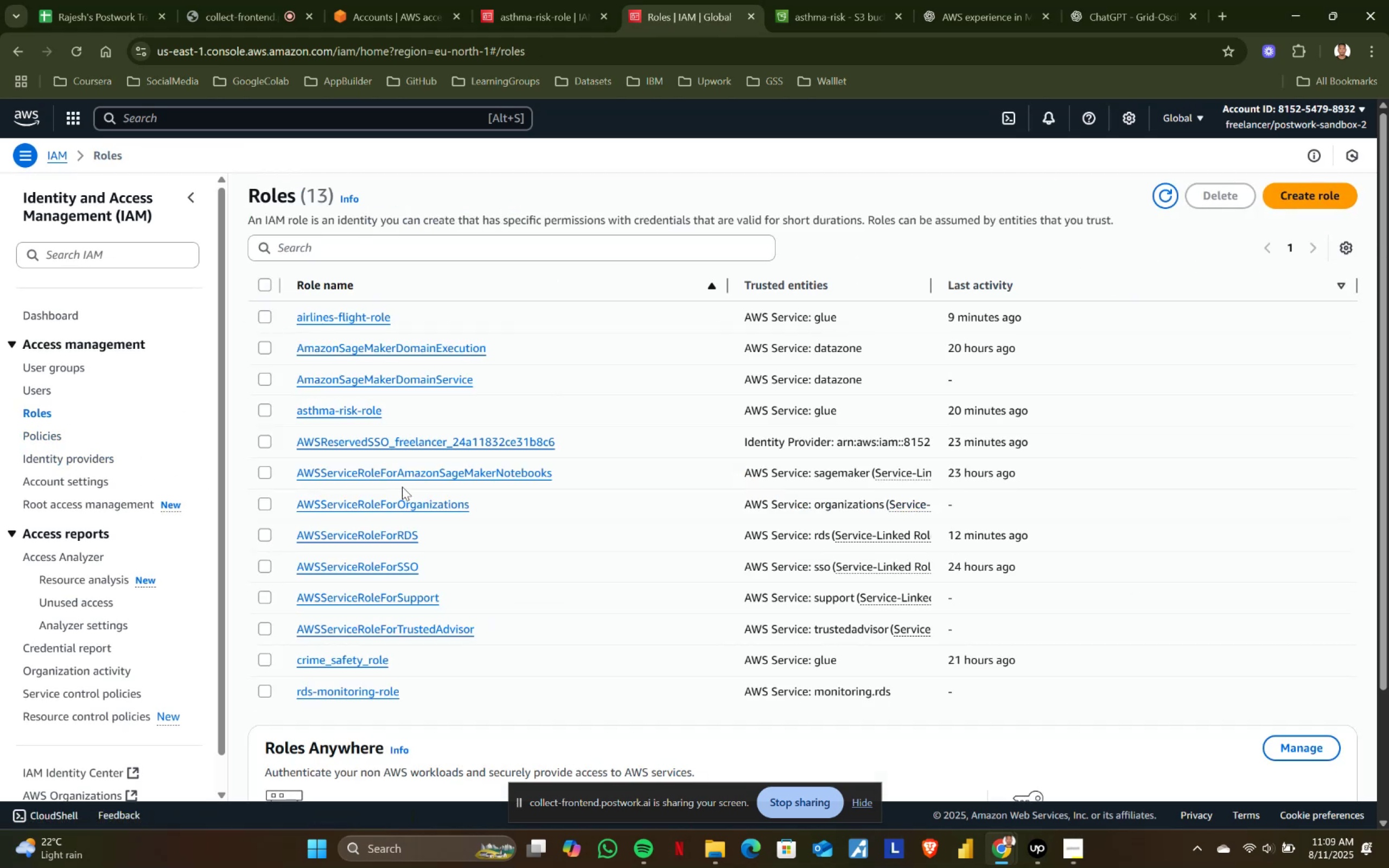 
left_click([152, 120])
 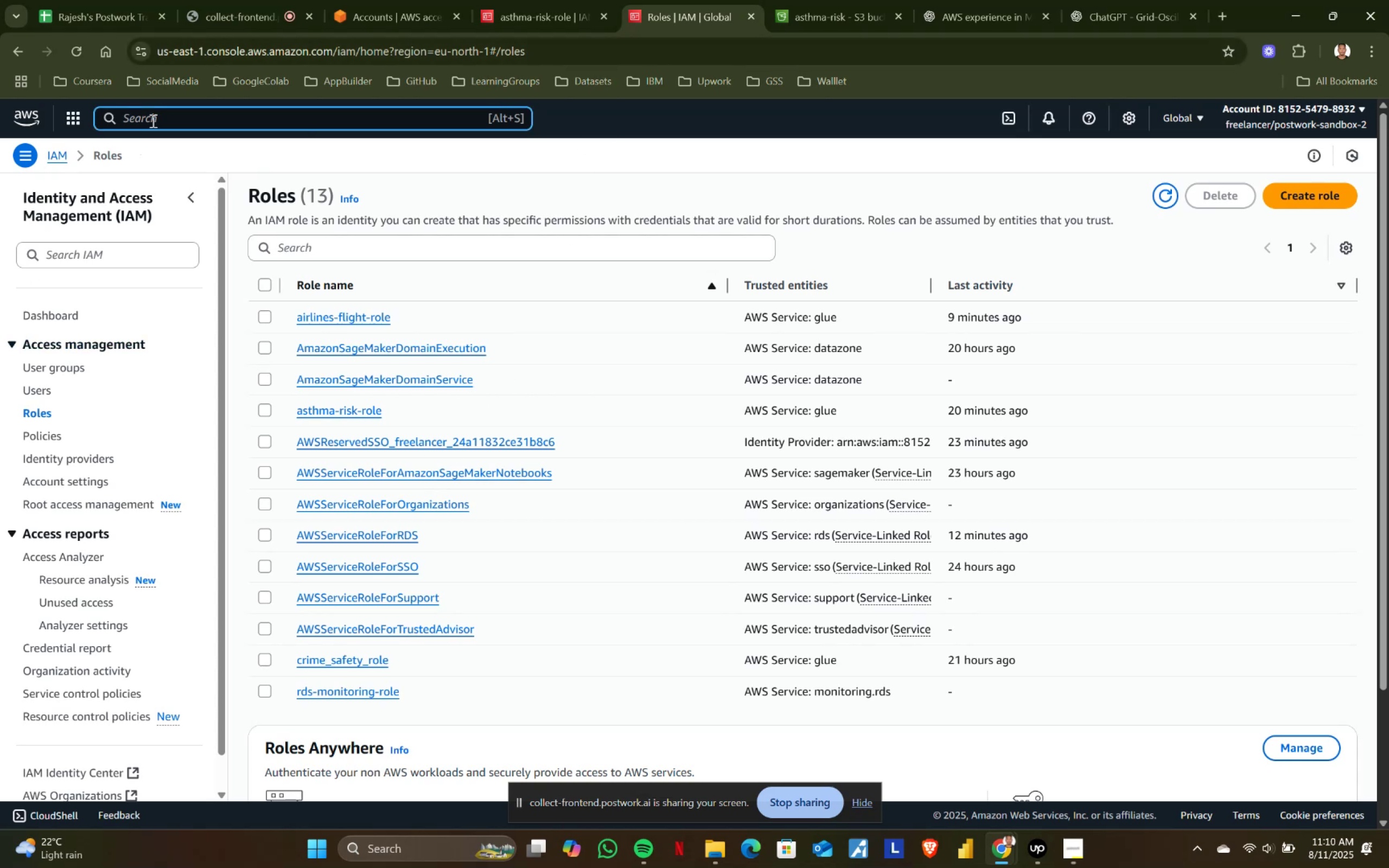 
type(aw)
key(Backspace)
key(Backspace)
key(Backspace)
type(glue)
 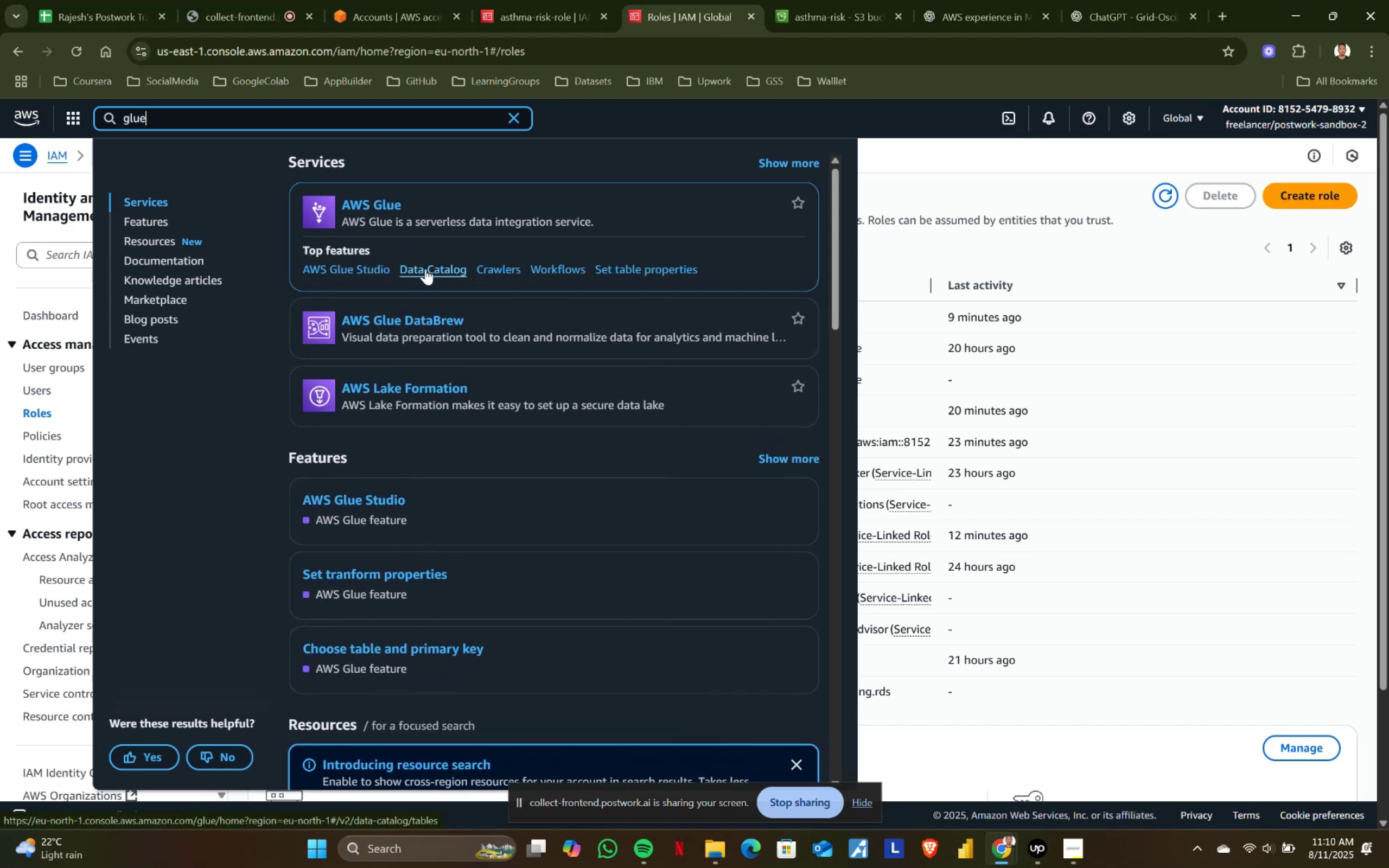 
wait(6.03)
 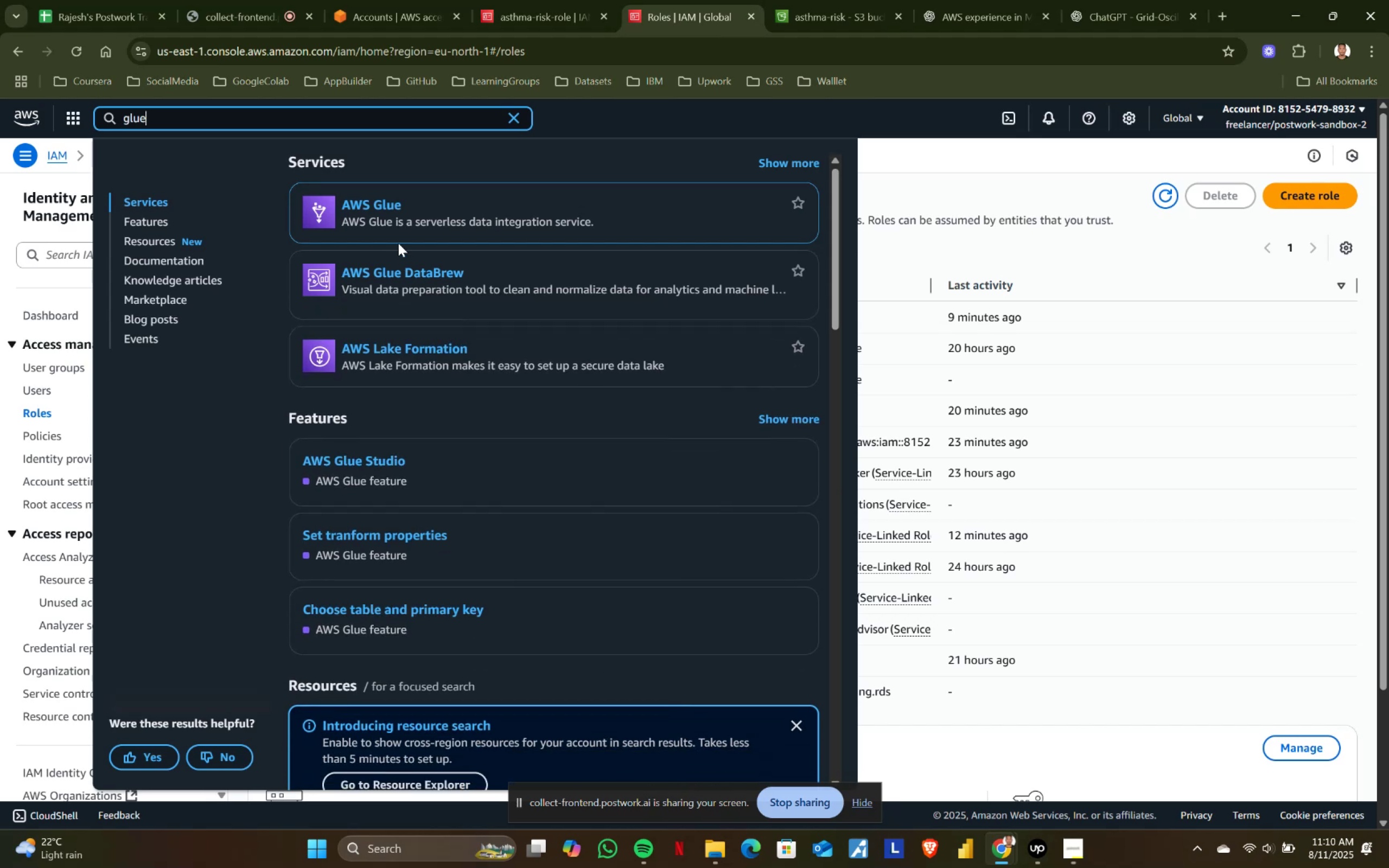 
left_click([425, 269])
 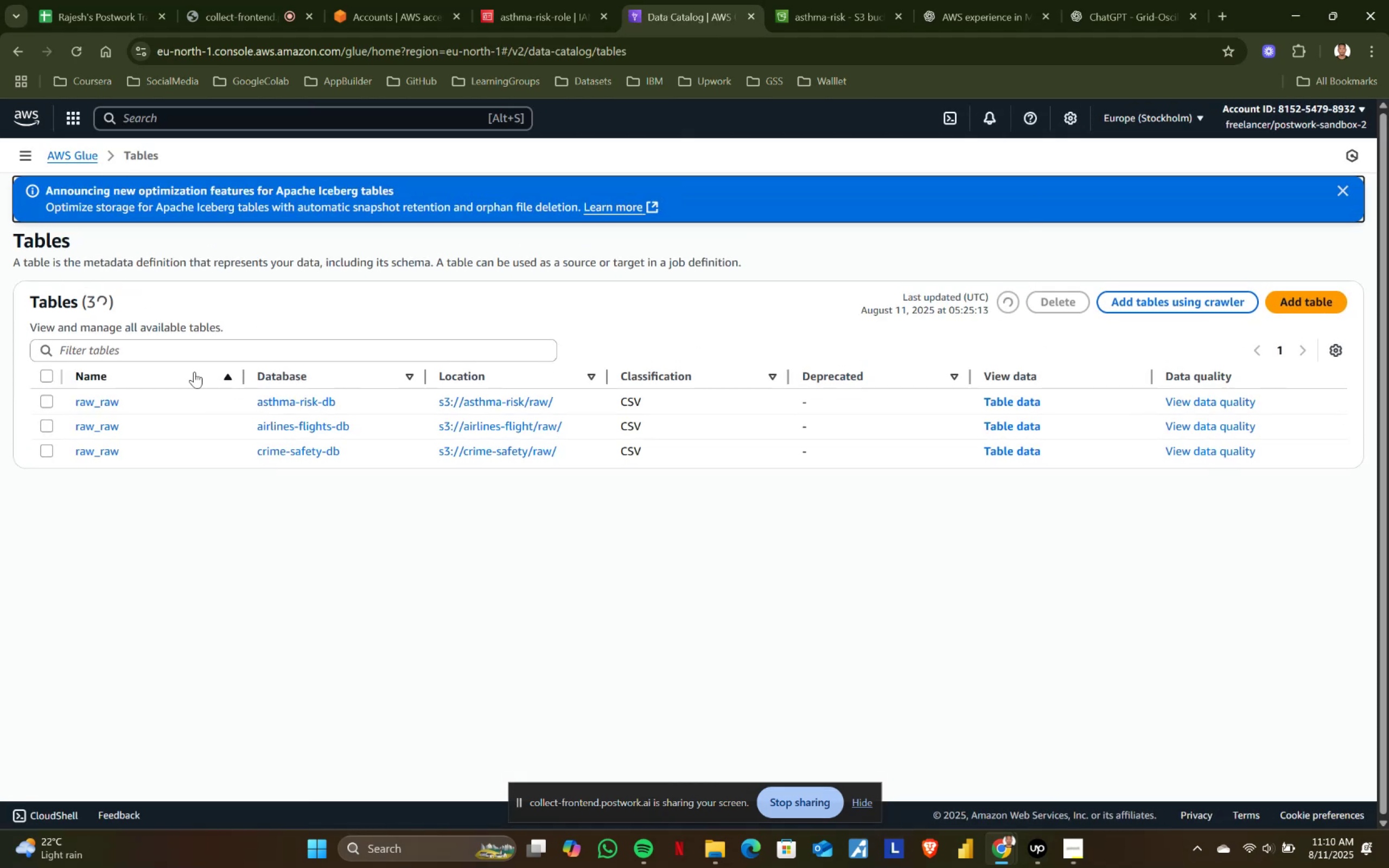 
left_click([22, 159])
 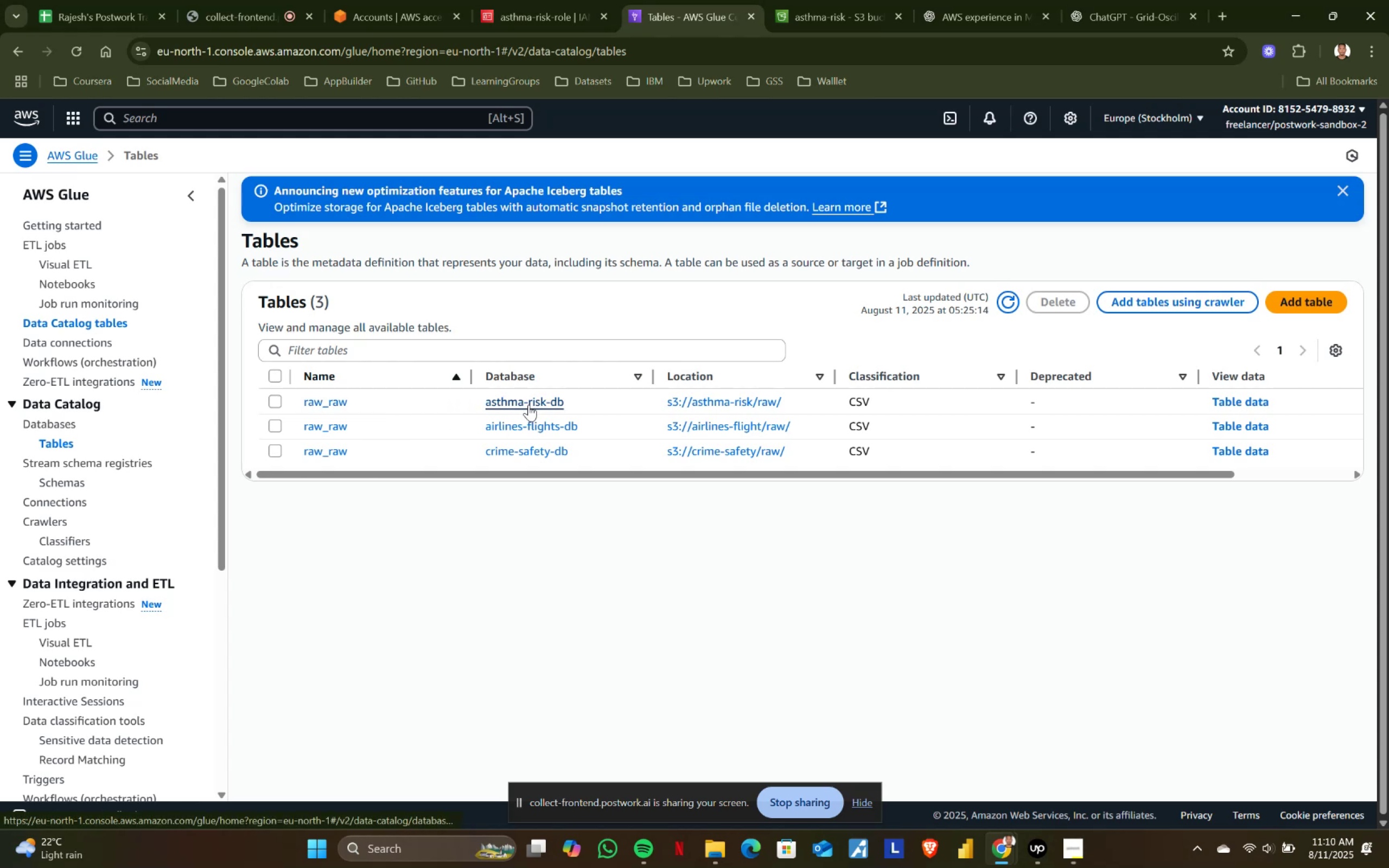 
wait(5.37)
 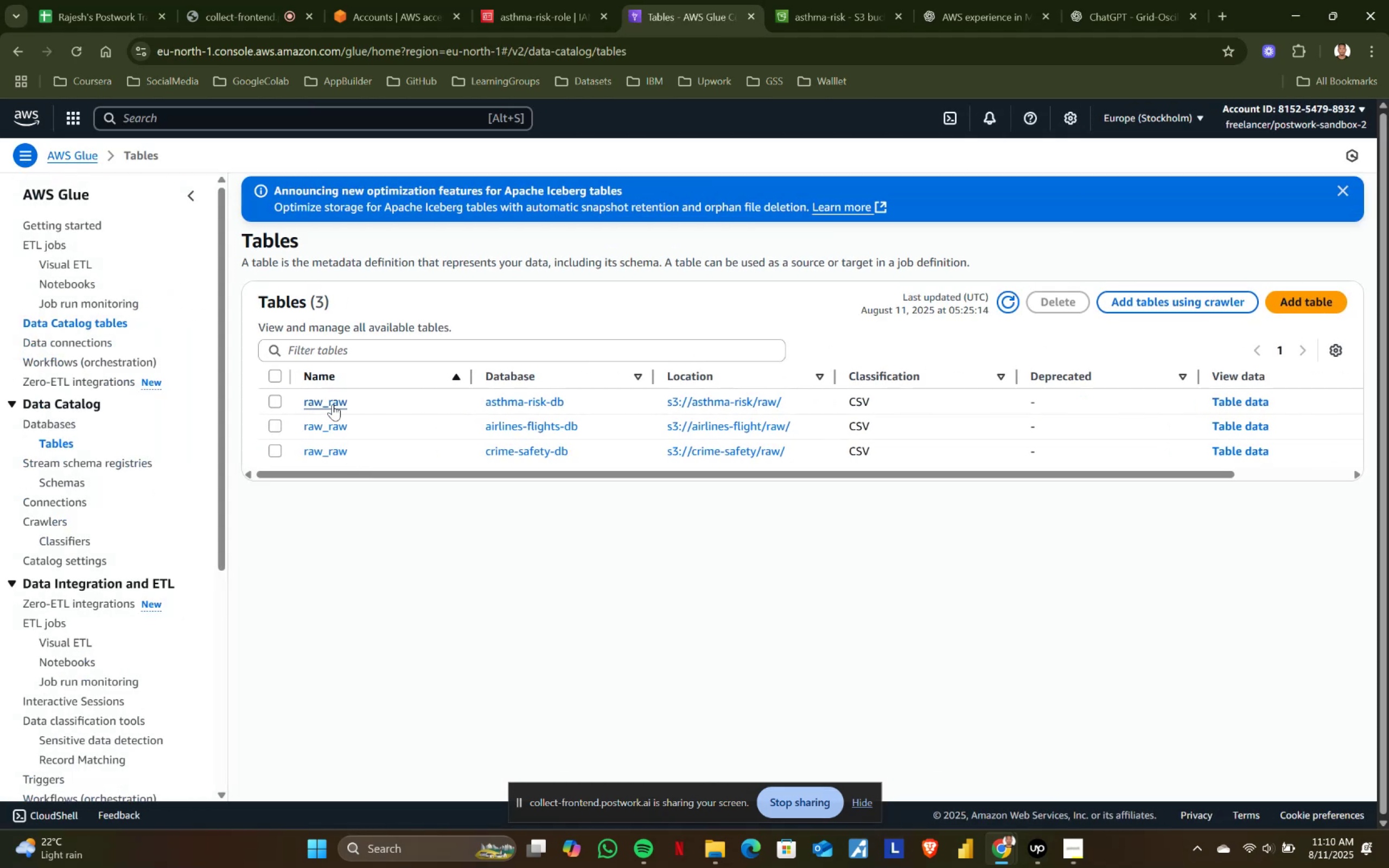 
left_click([55, 244])
 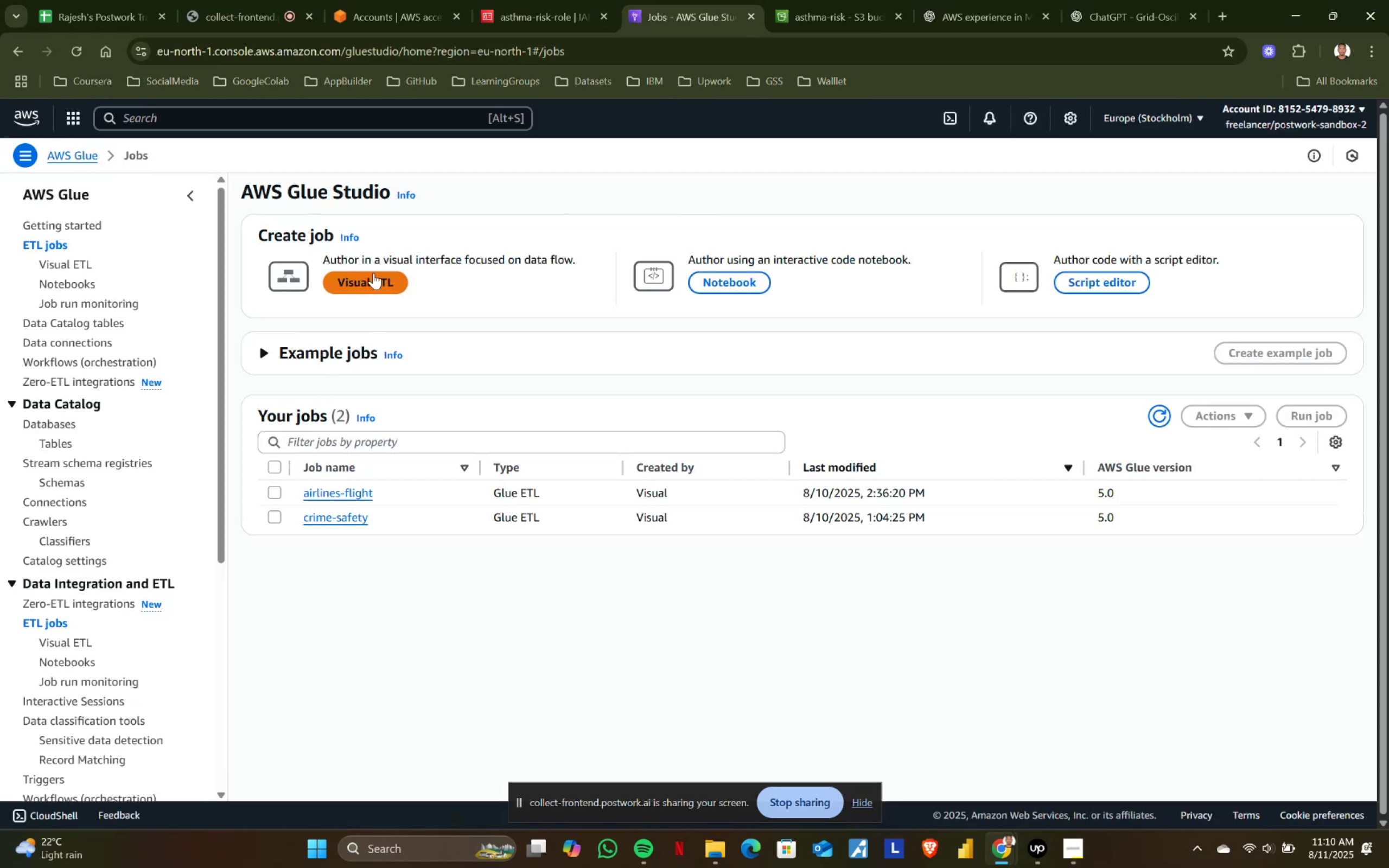 
wait(5.46)
 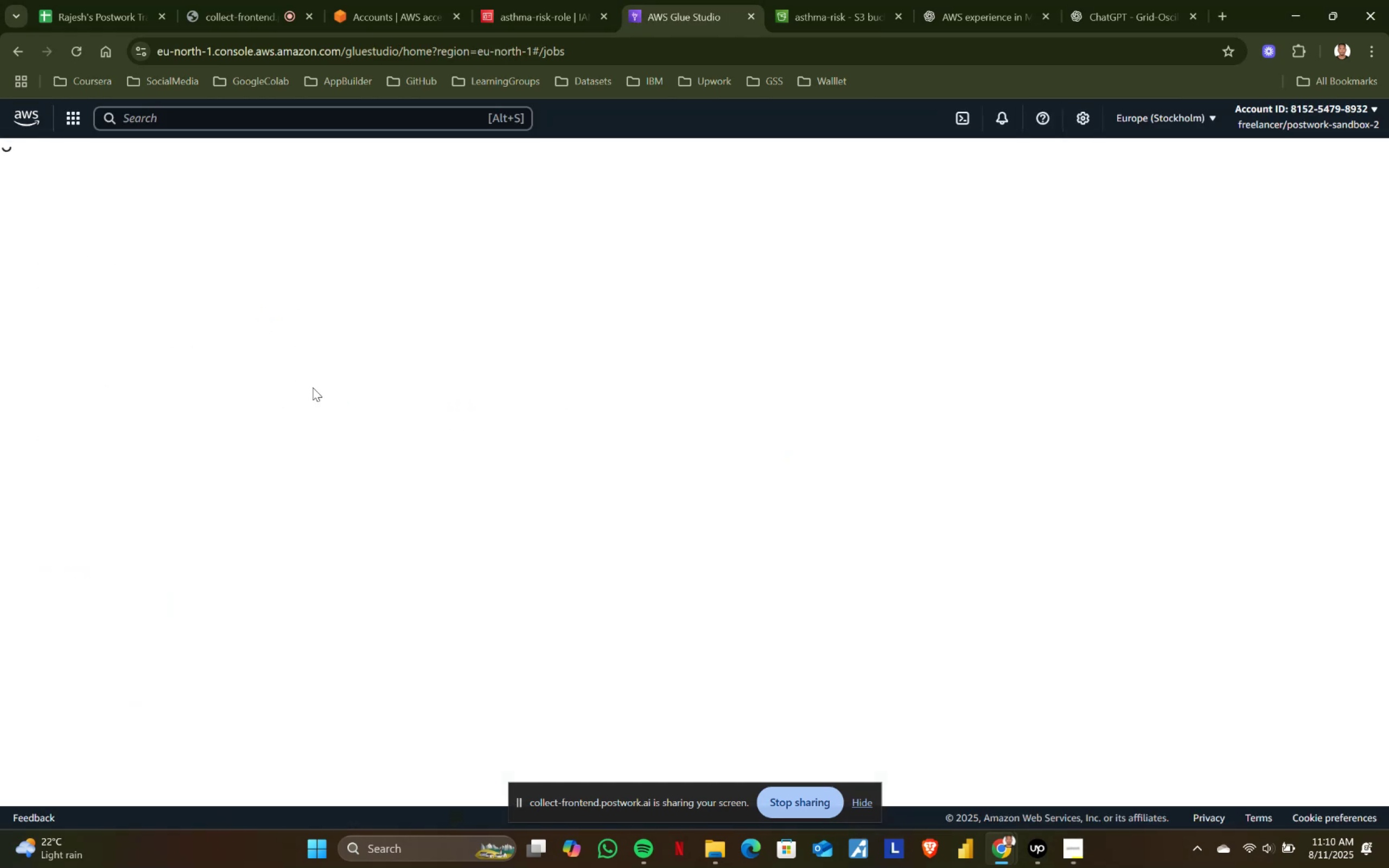 
left_click([373, 273])
 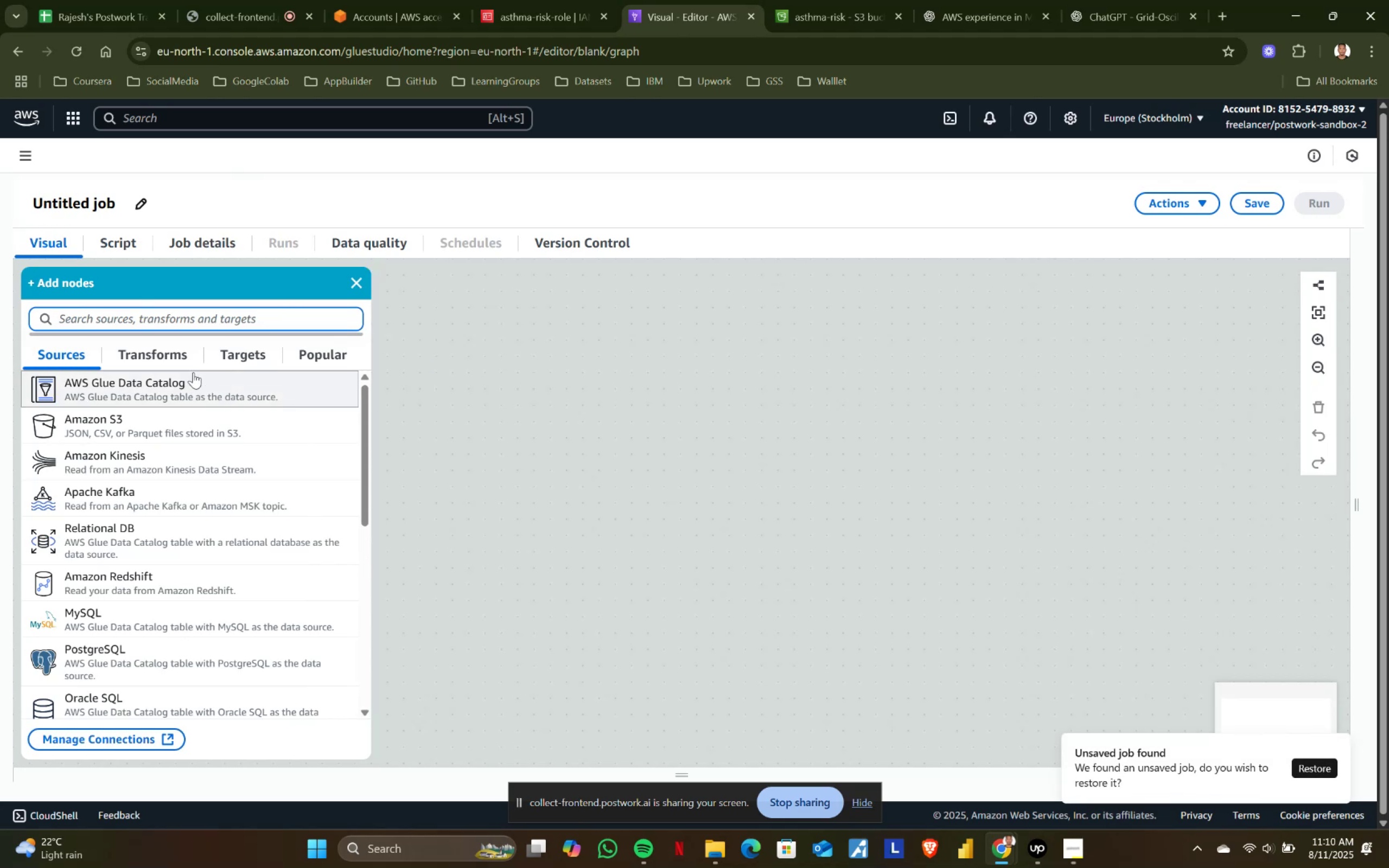 
left_click([111, 388])
 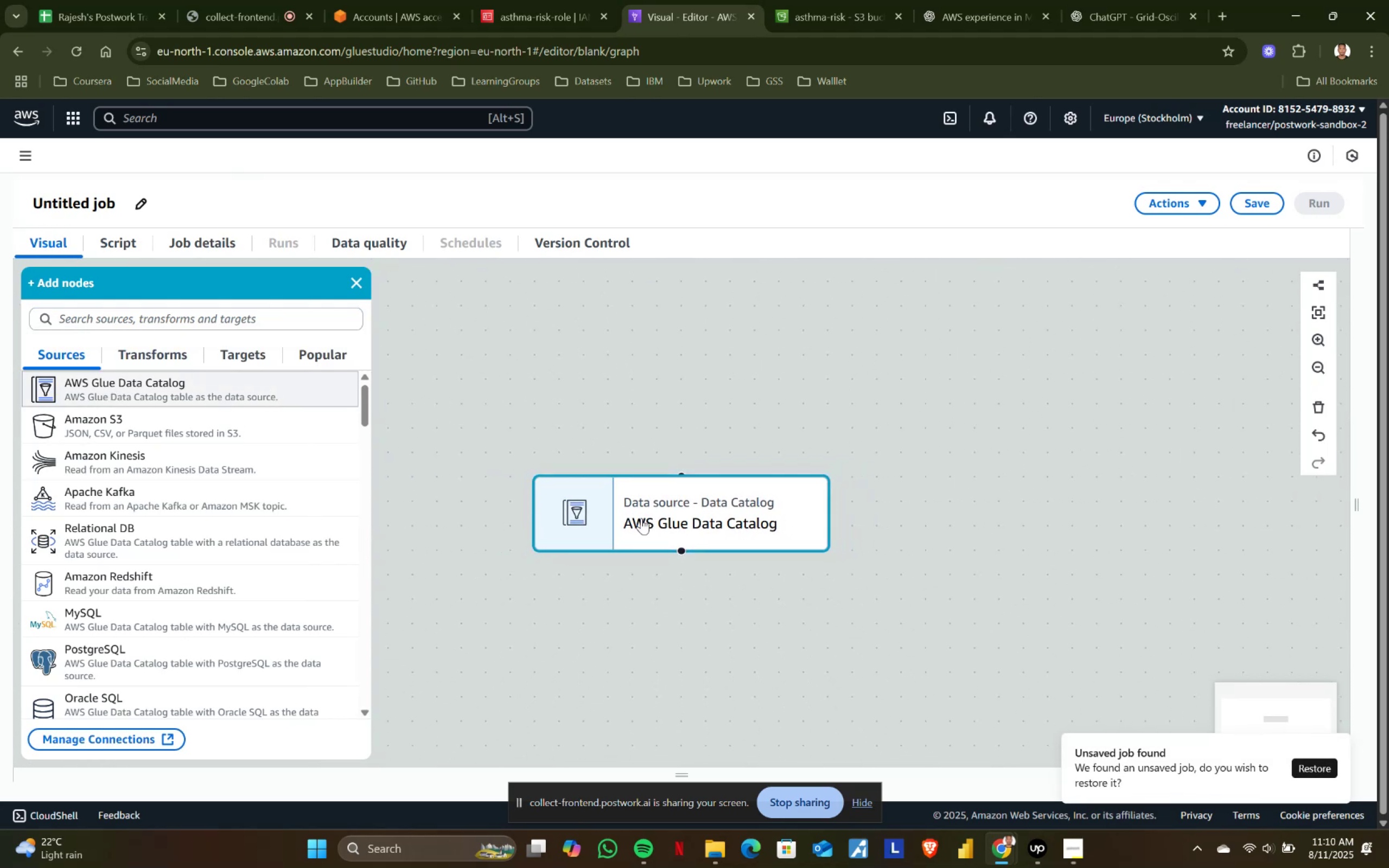 
left_click([651, 508])
 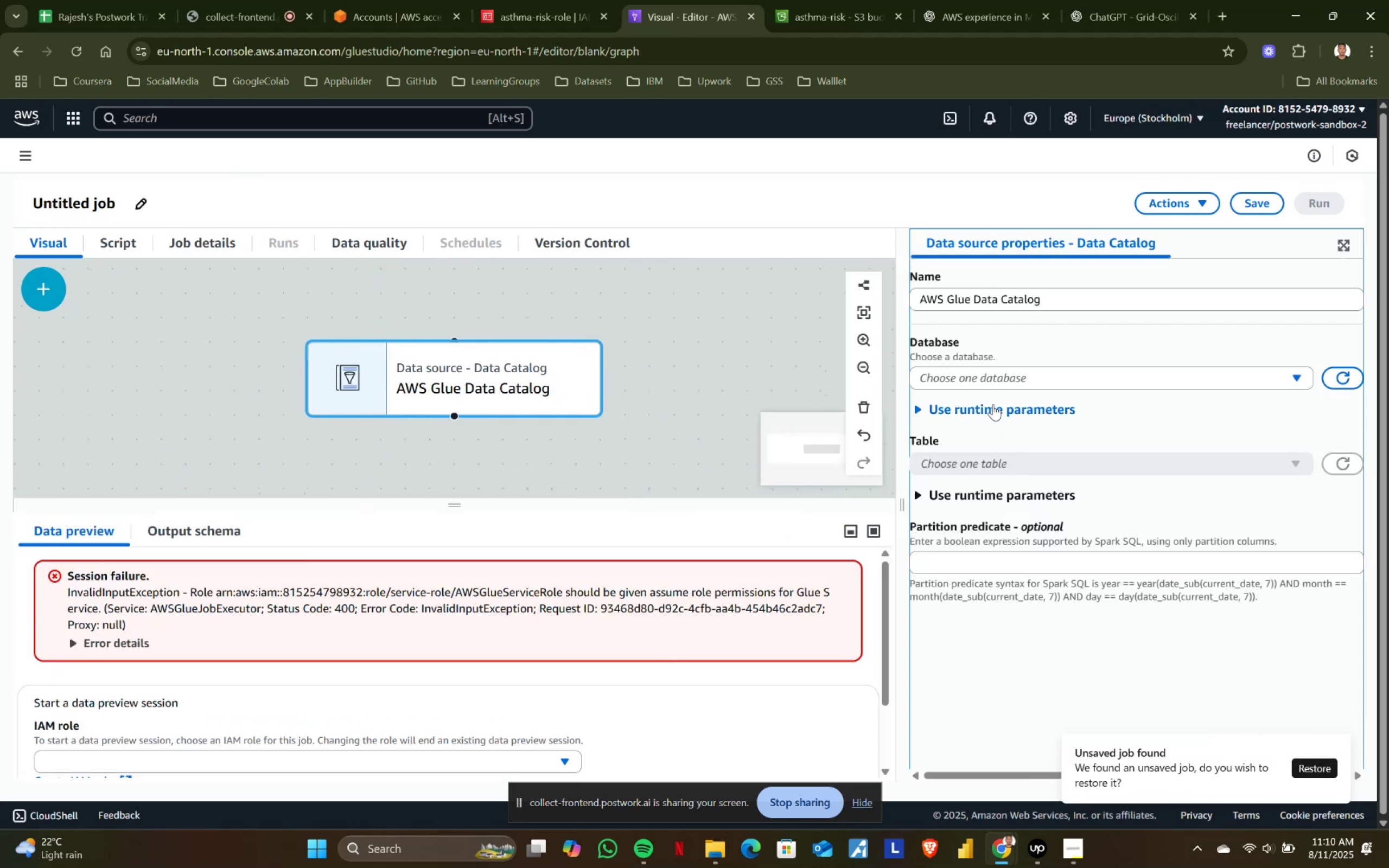 
left_click([983, 380])
 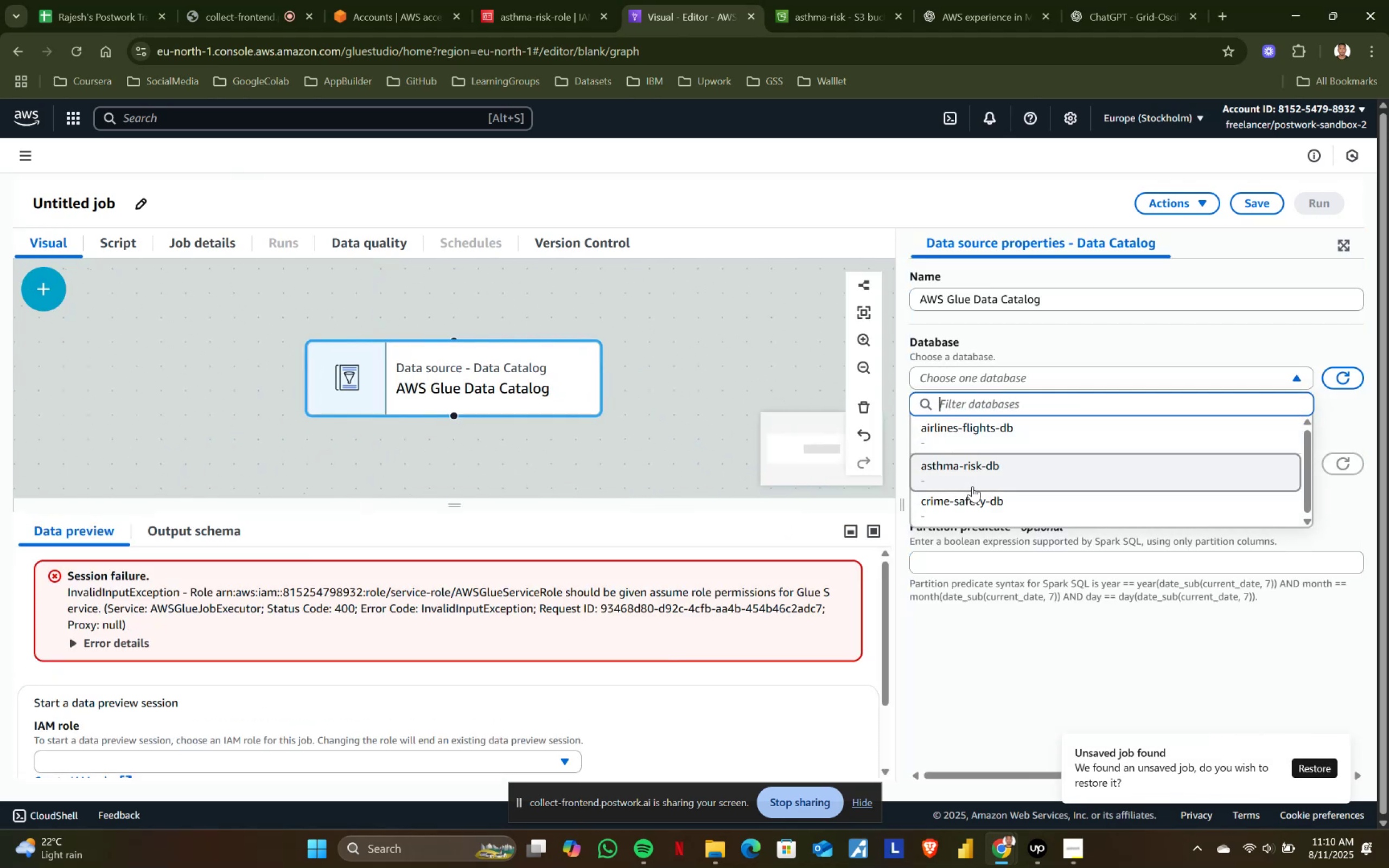 
left_click([969, 468])
 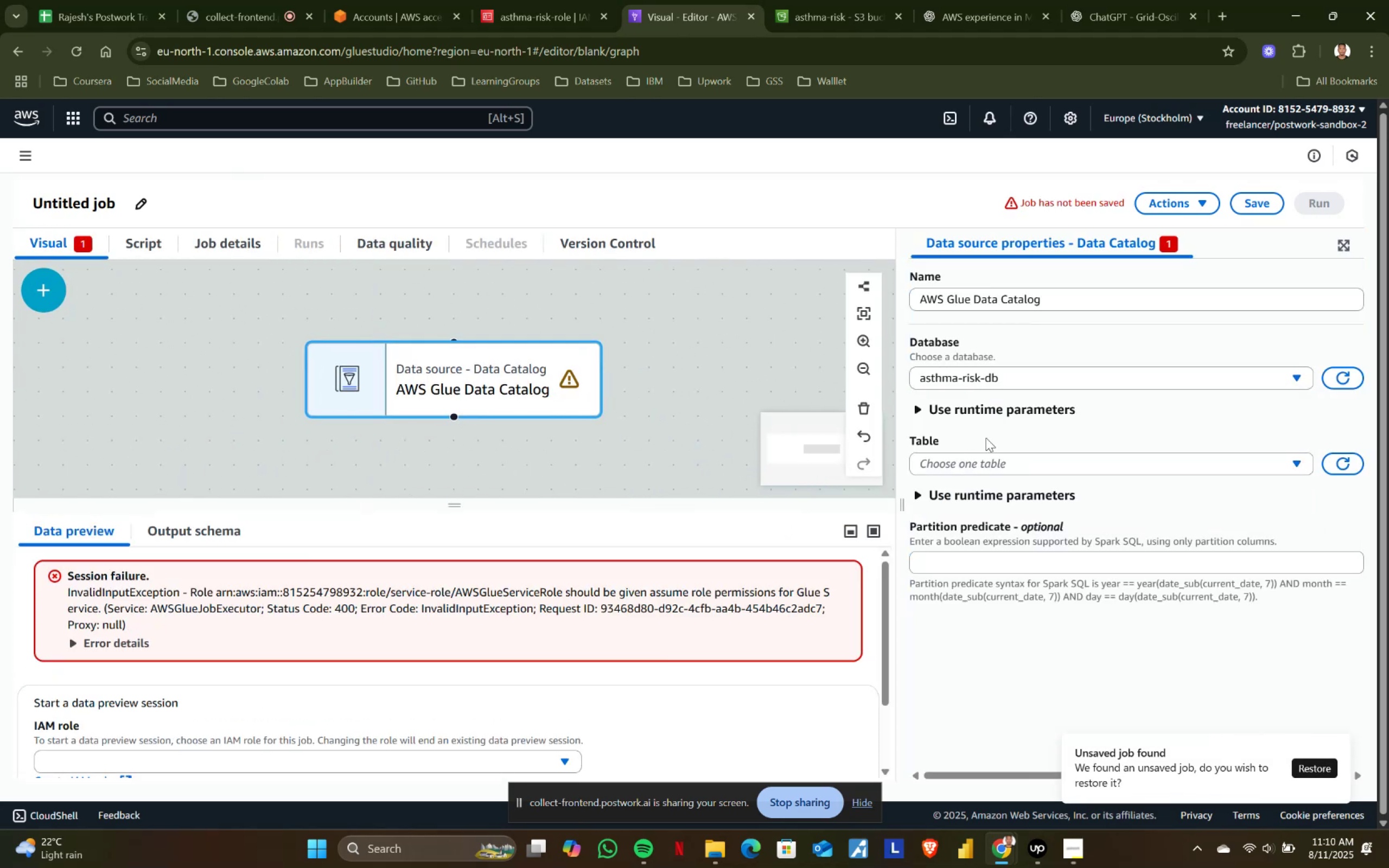 
left_click([980, 454])
 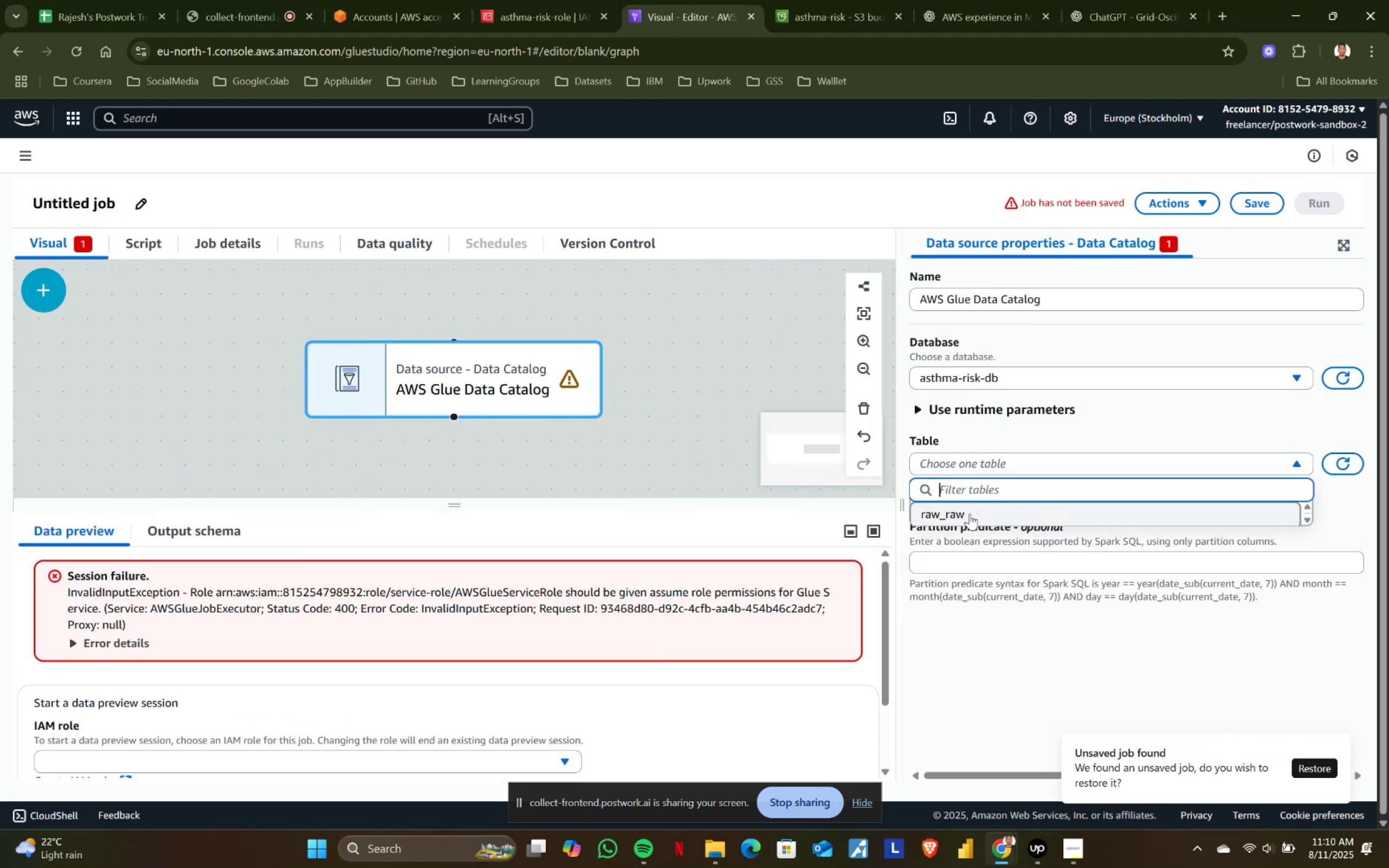 
left_click([970, 514])
 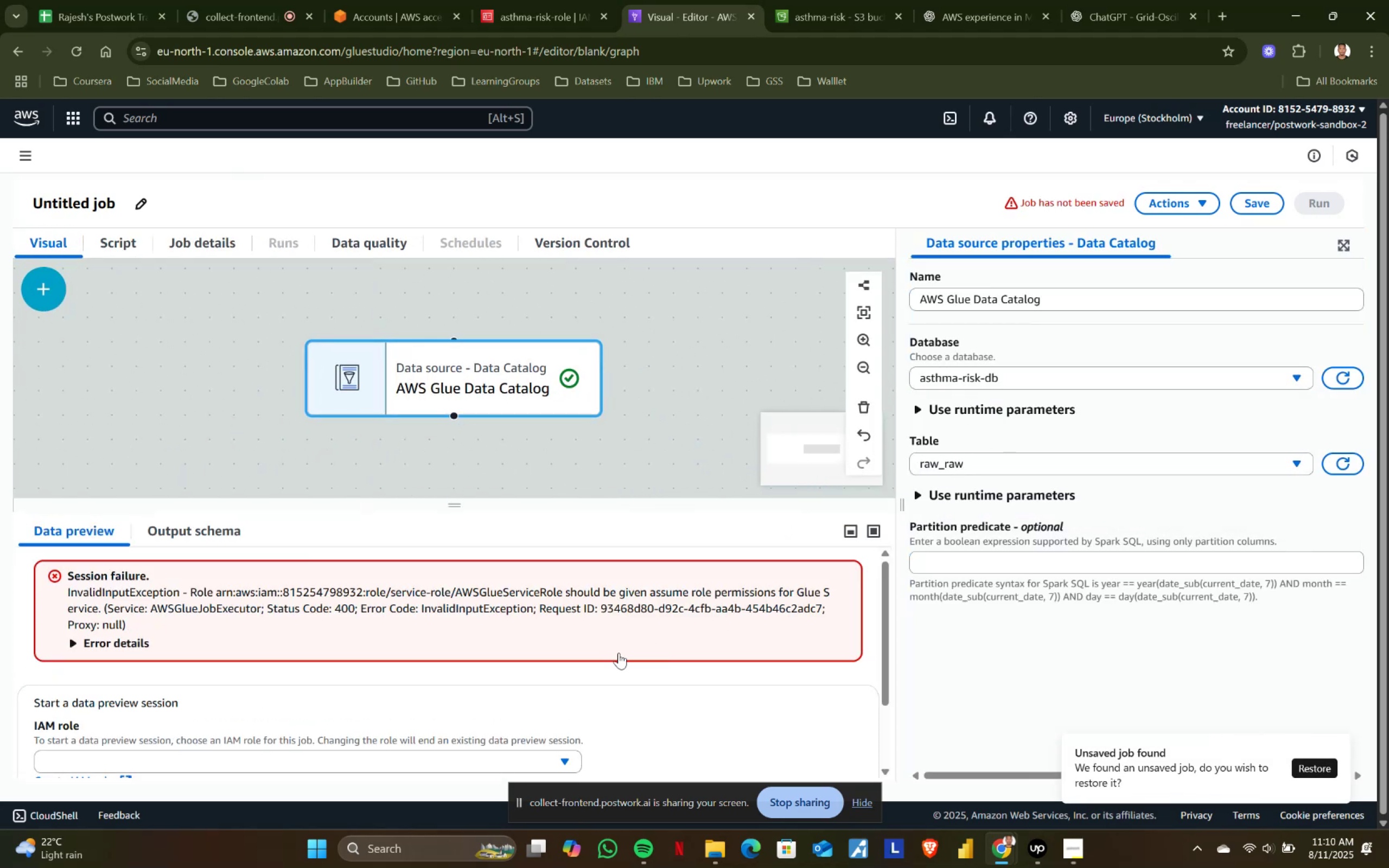 
scroll: coordinate [203, 643], scroll_direction: down, amount: 1.0
 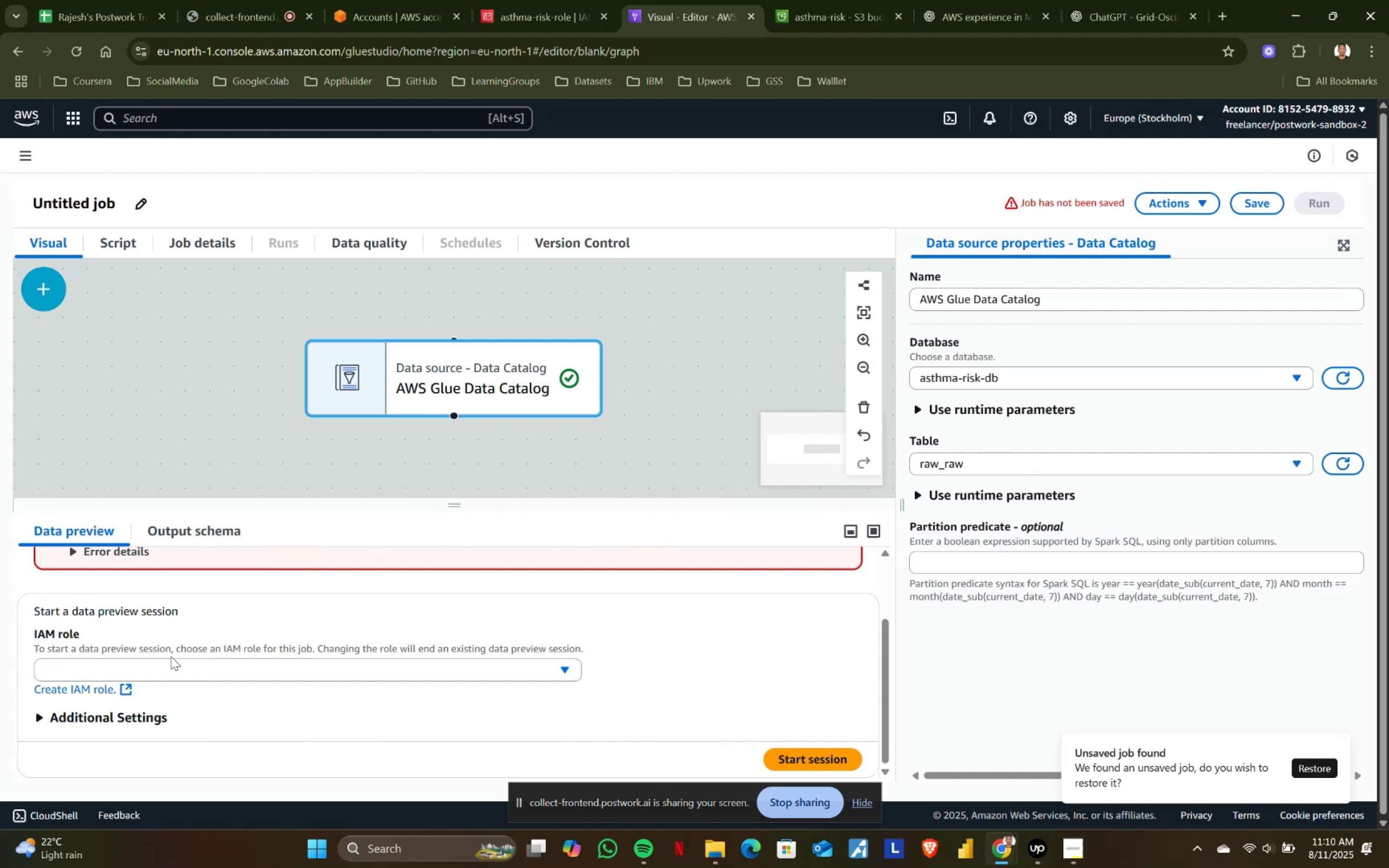 
left_click([167, 659])
 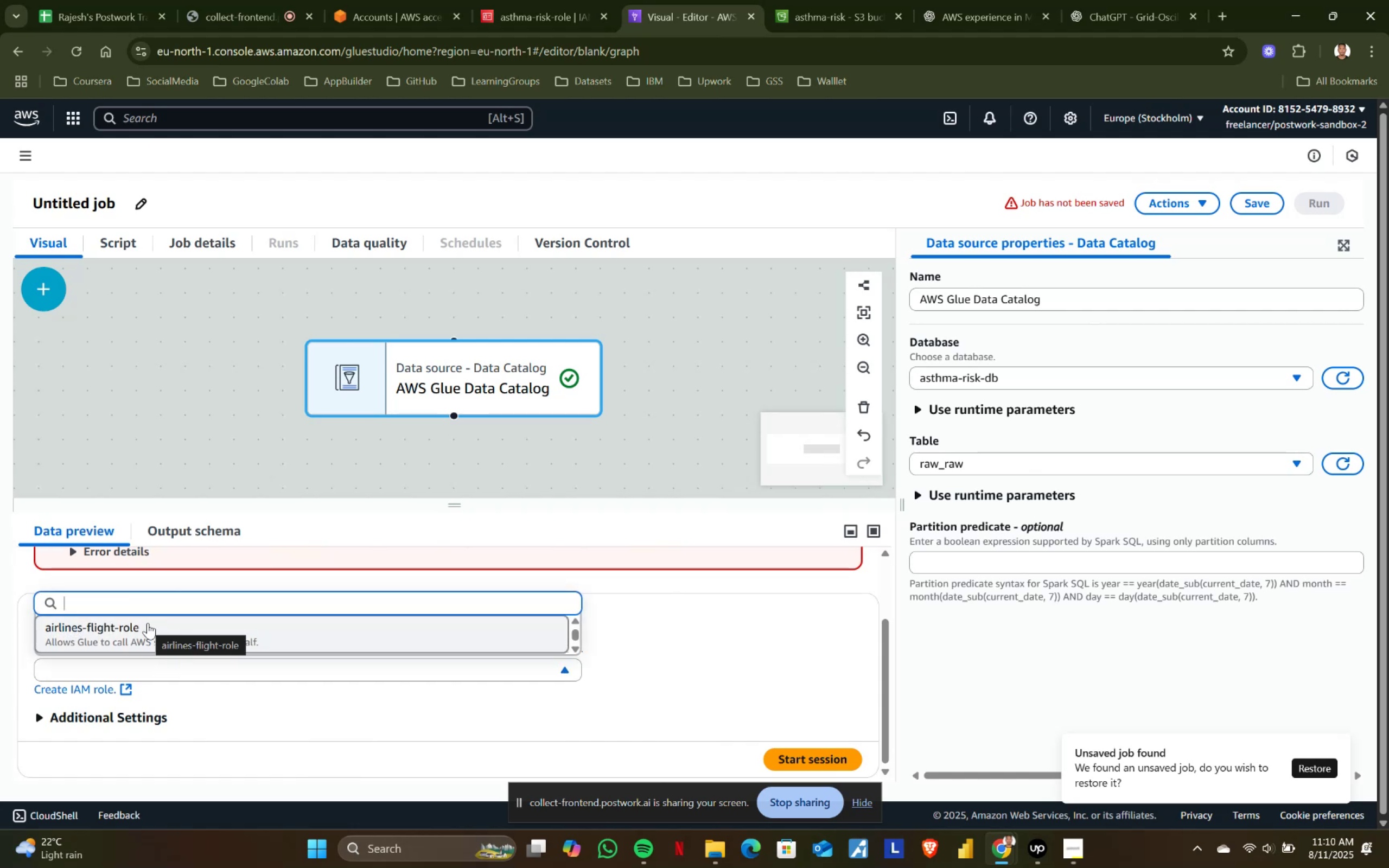 
scroll: coordinate [206, 615], scroll_direction: up, amount: 1.0
 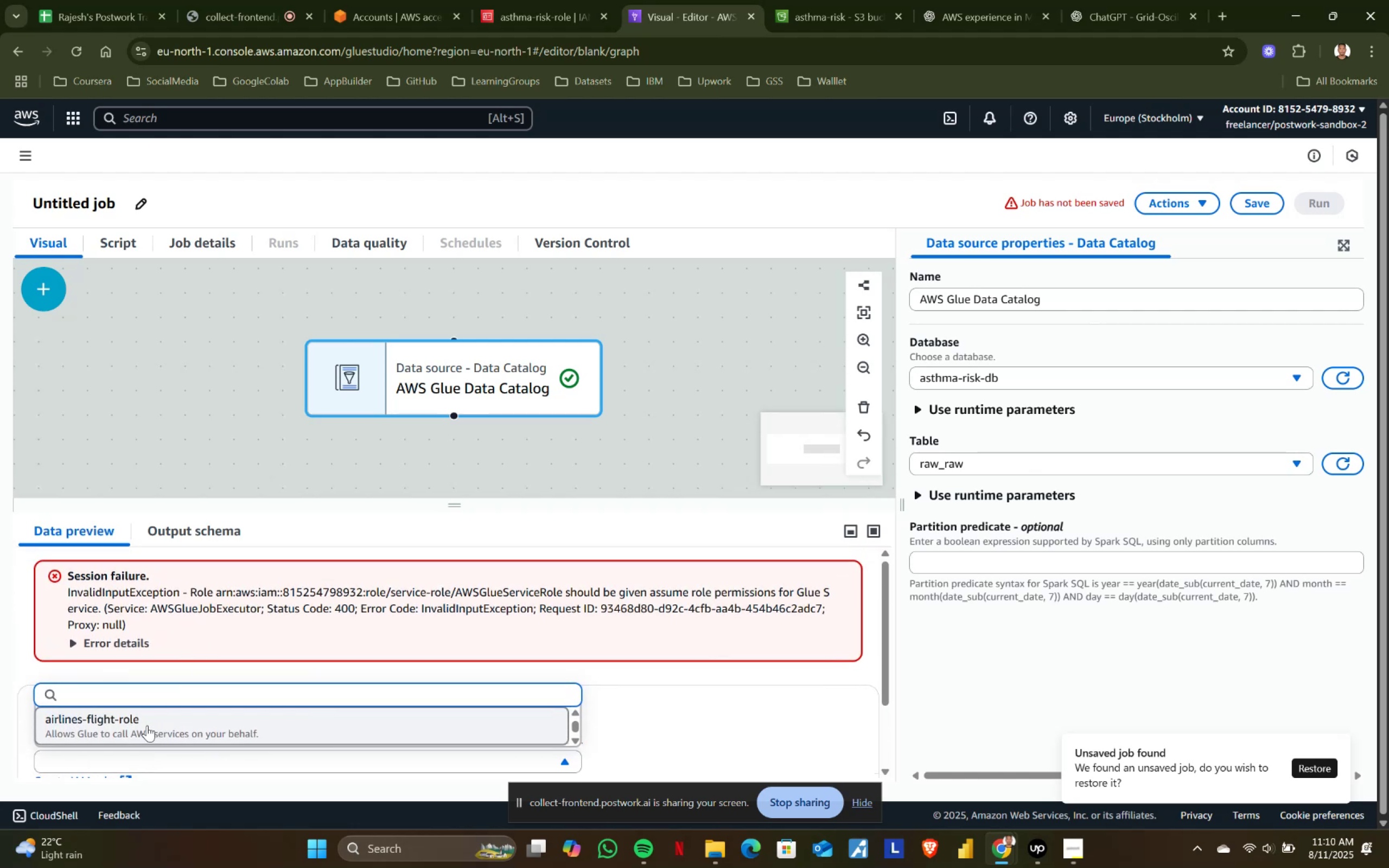 
scroll: coordinate [156, 717], scroll_direction: down, amount: 1.0
 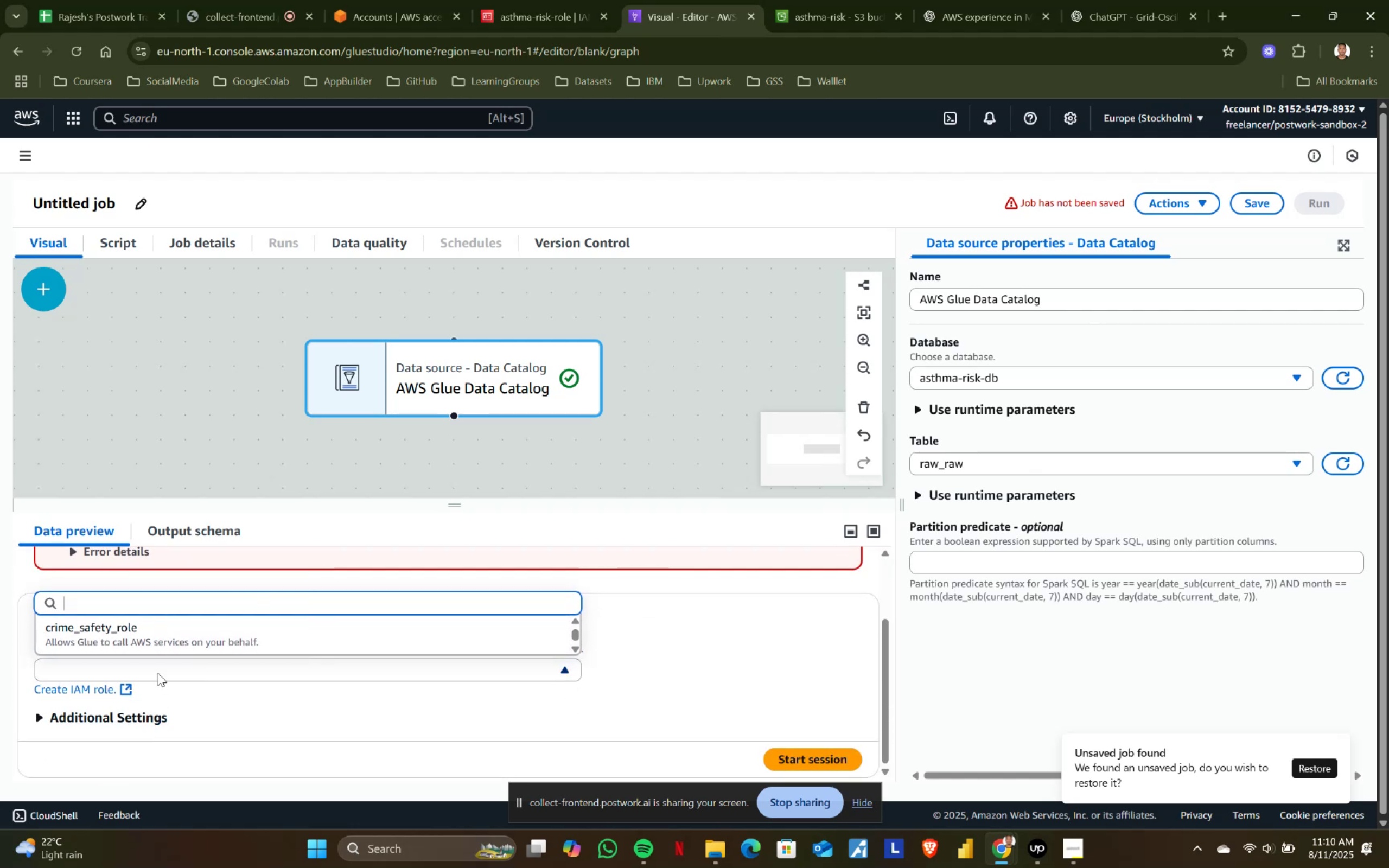 
scroll: coordinate [156, 634], scroll_direction: up, amount: 1.0
 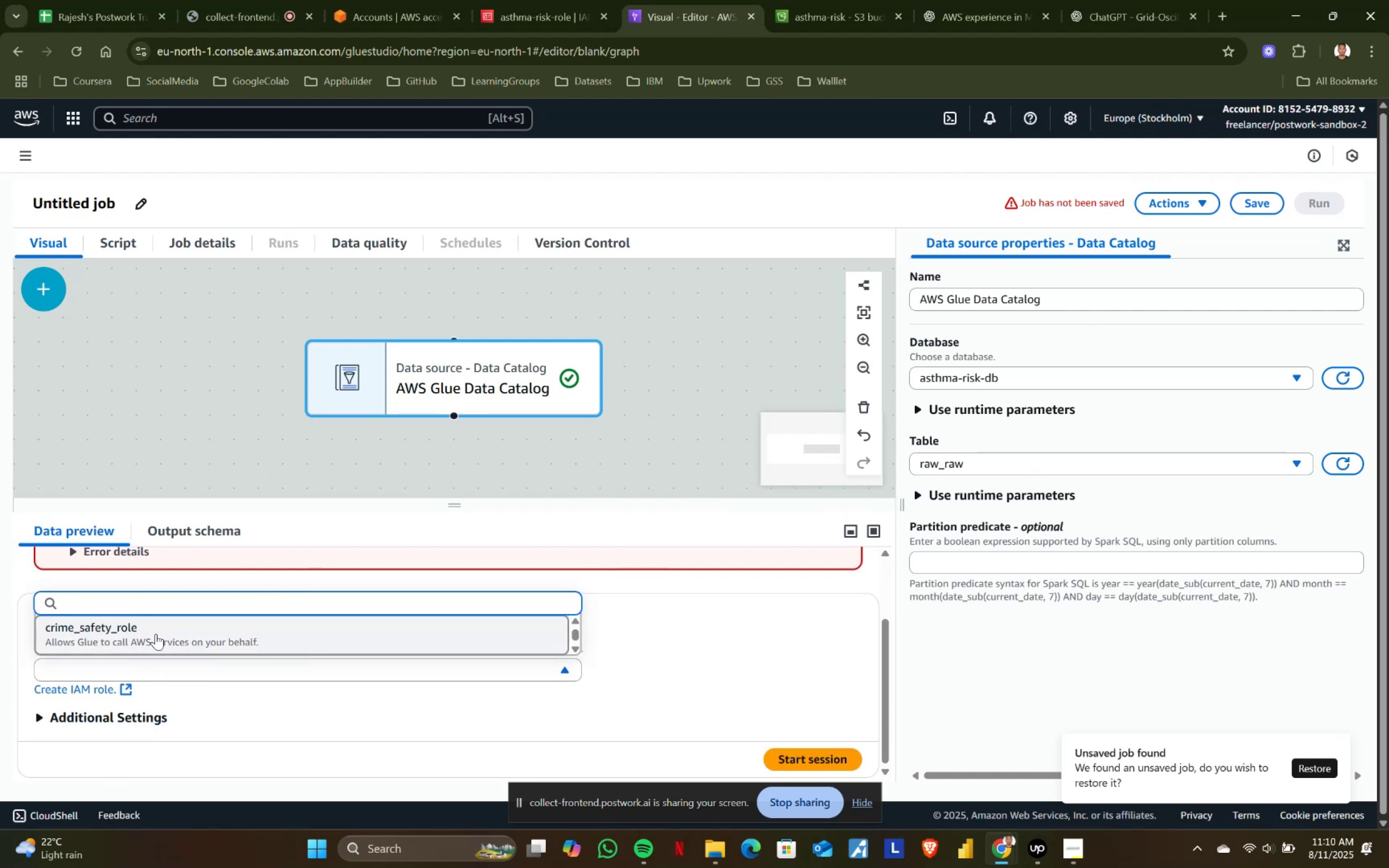 
scroll: coordinate [156, 634], scroll_direction: none, amount: 0.0
 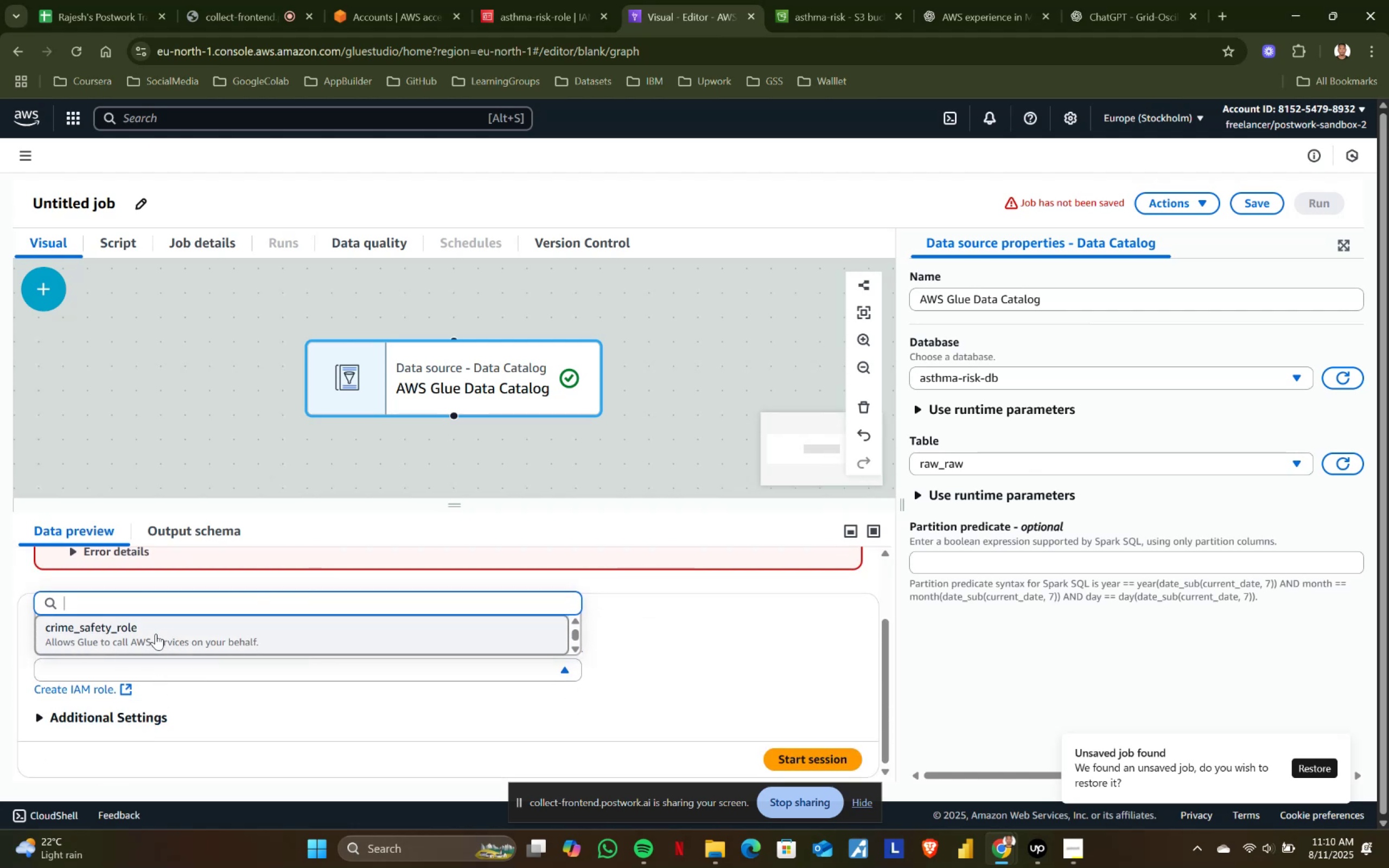 
scroll: coordinate [156, 634], scroll_direction: up, amount: 2.0
 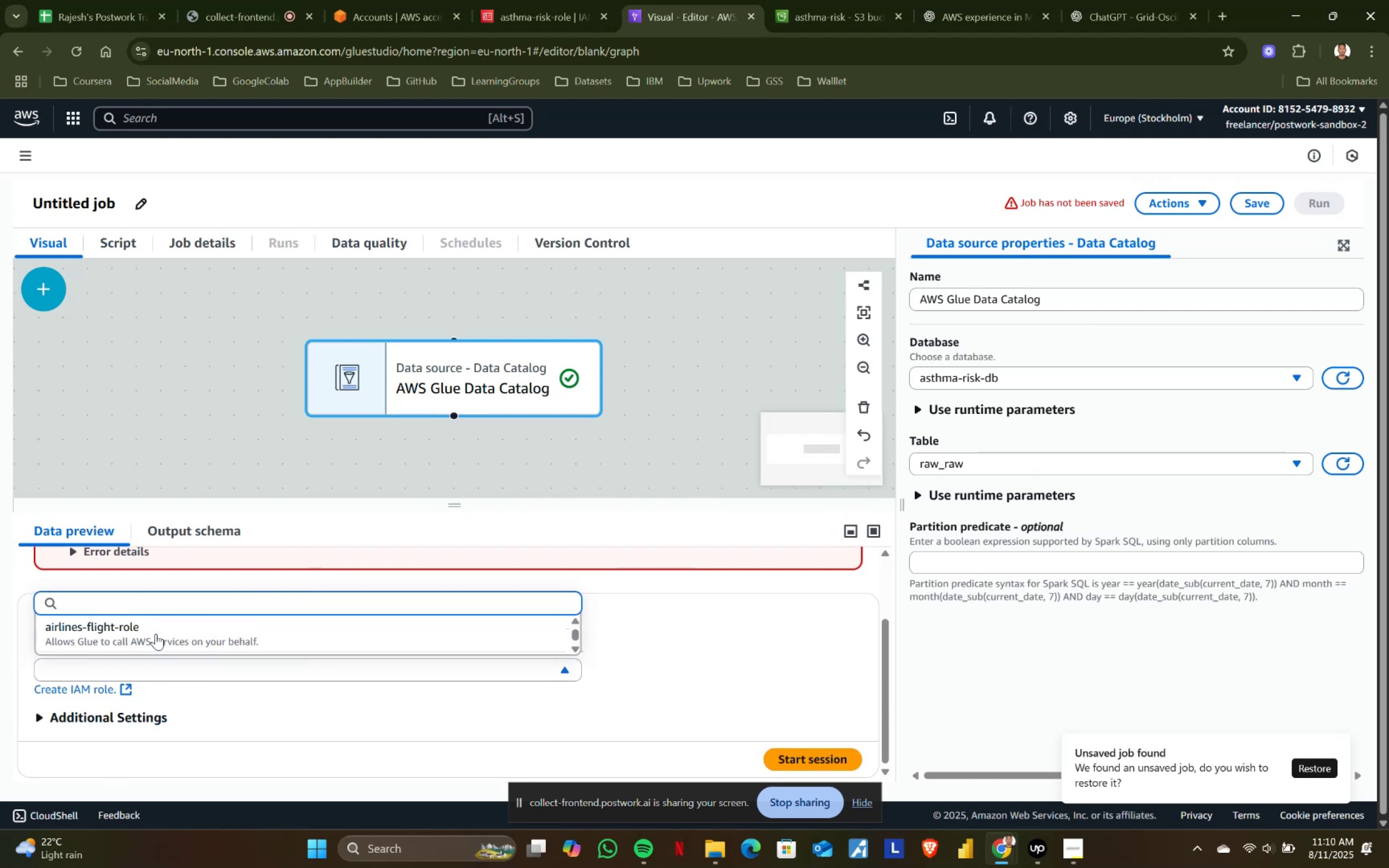 
scroll: coordinate [156, 634], scroll_direction: none, amount: 0.0
 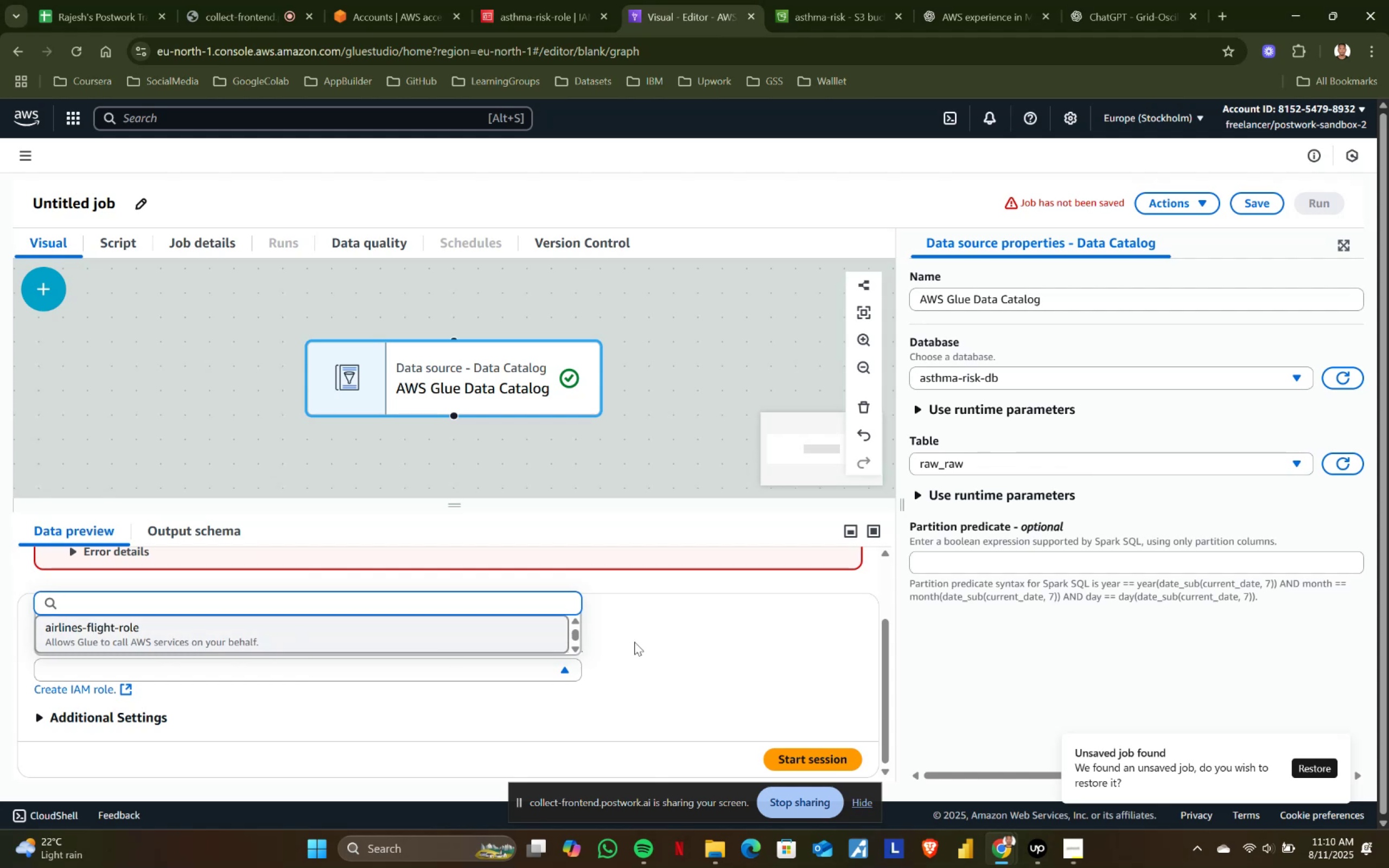 
left_click([634, 642])
 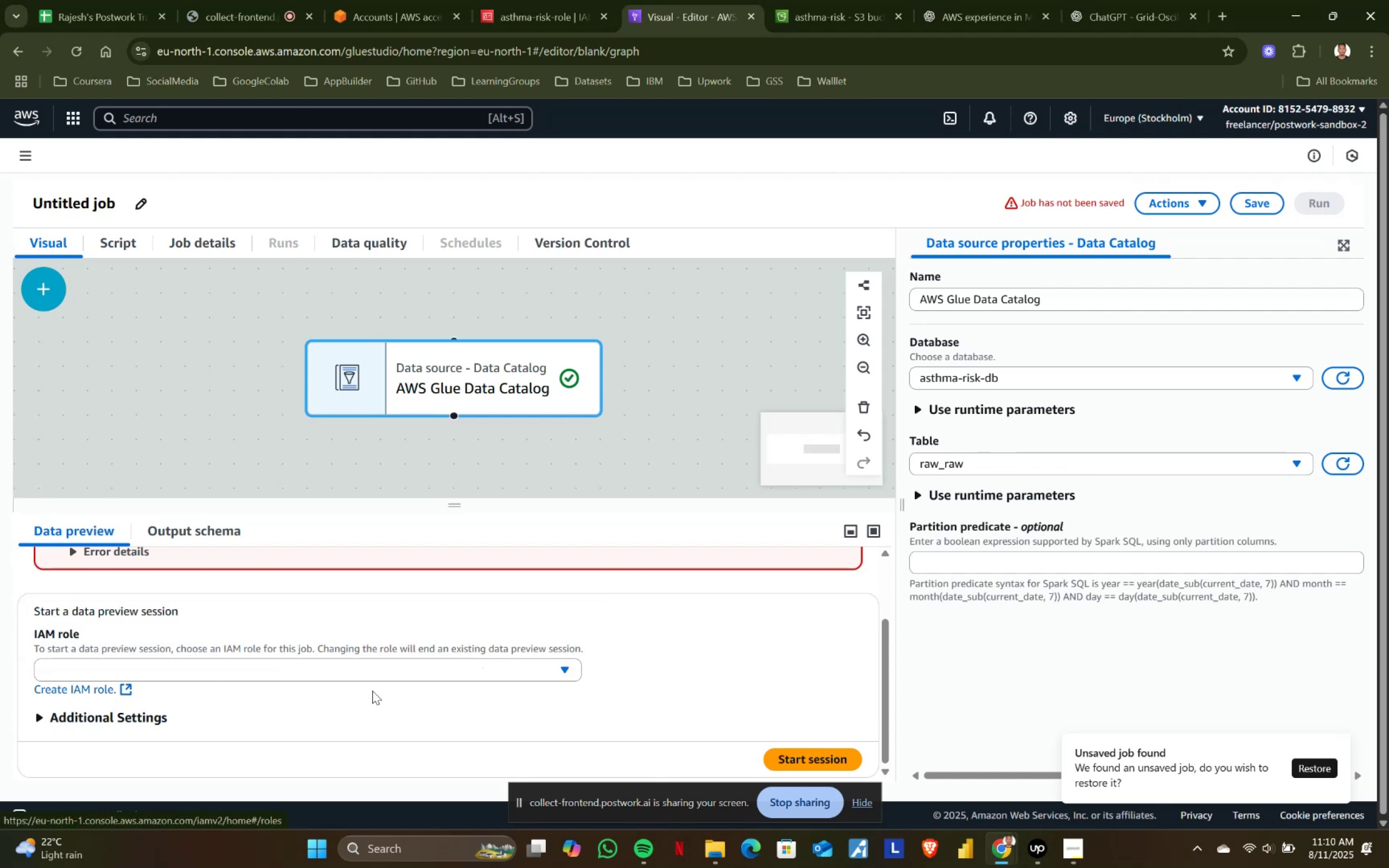 
left_click([562, 667])
 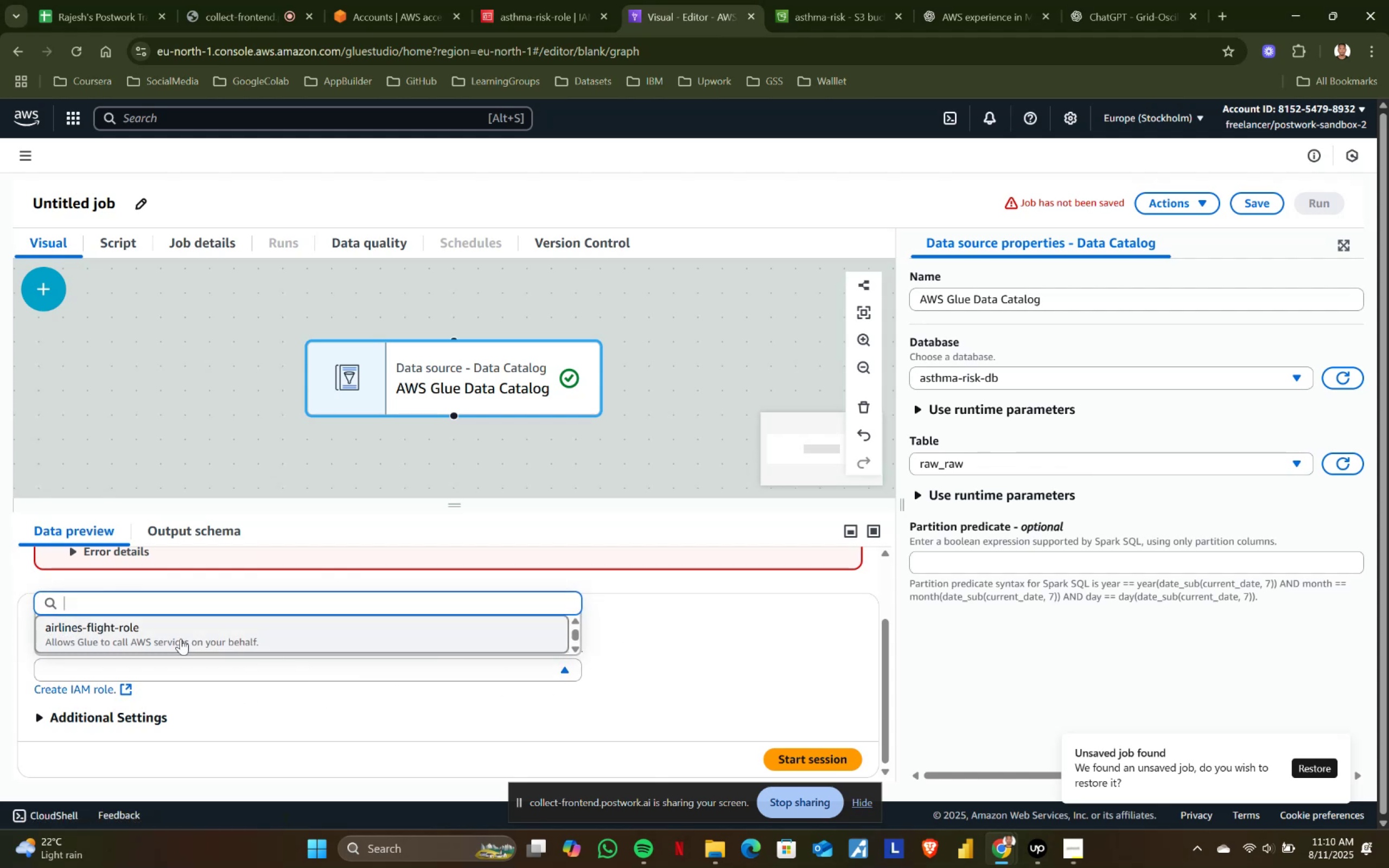 
scroll: coordinate [182, 629], scroll_direction: down, amount: 1.0
 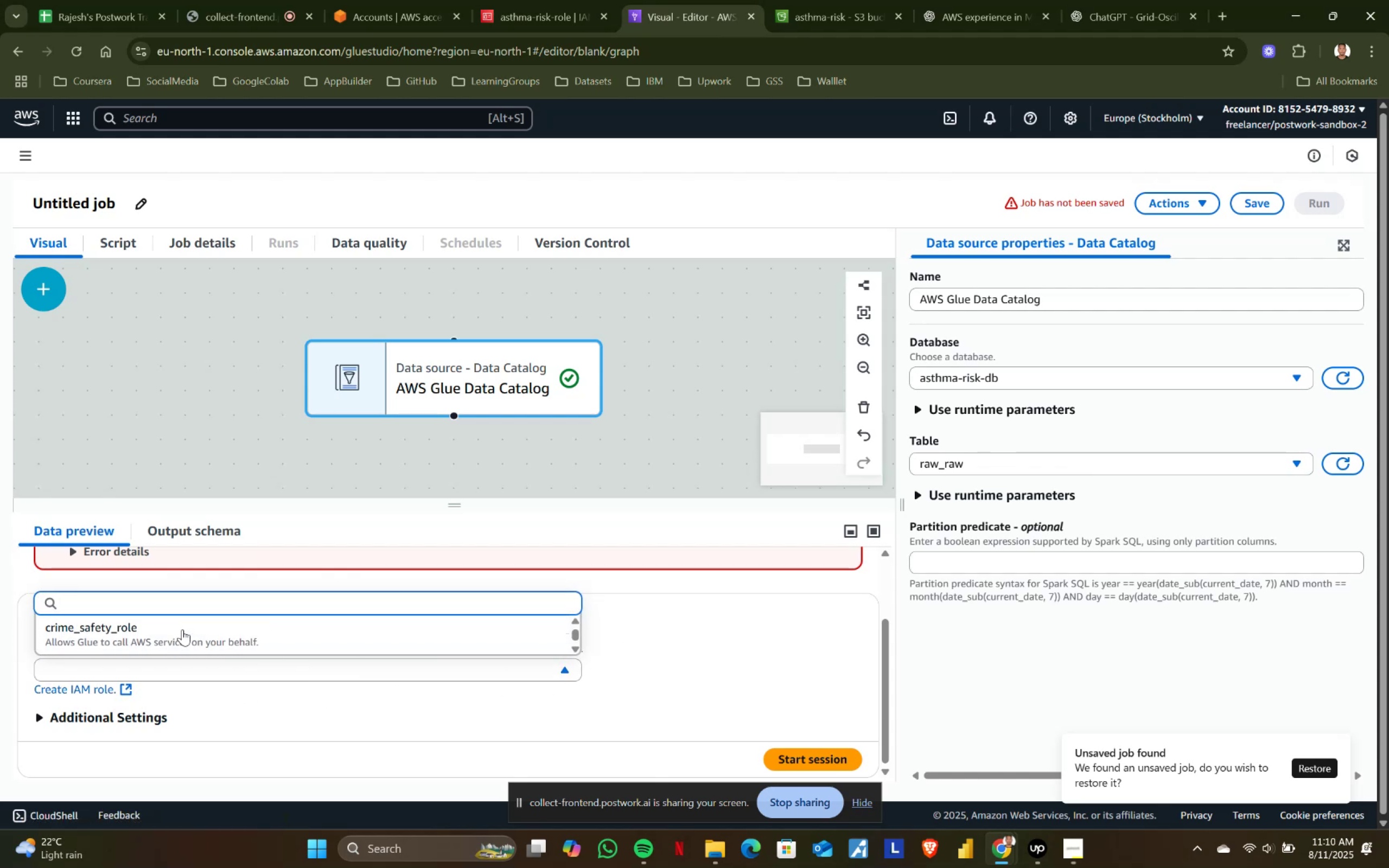 
scroll: coordinate [182, 629], scroll_direction: up, amount: 2.0
 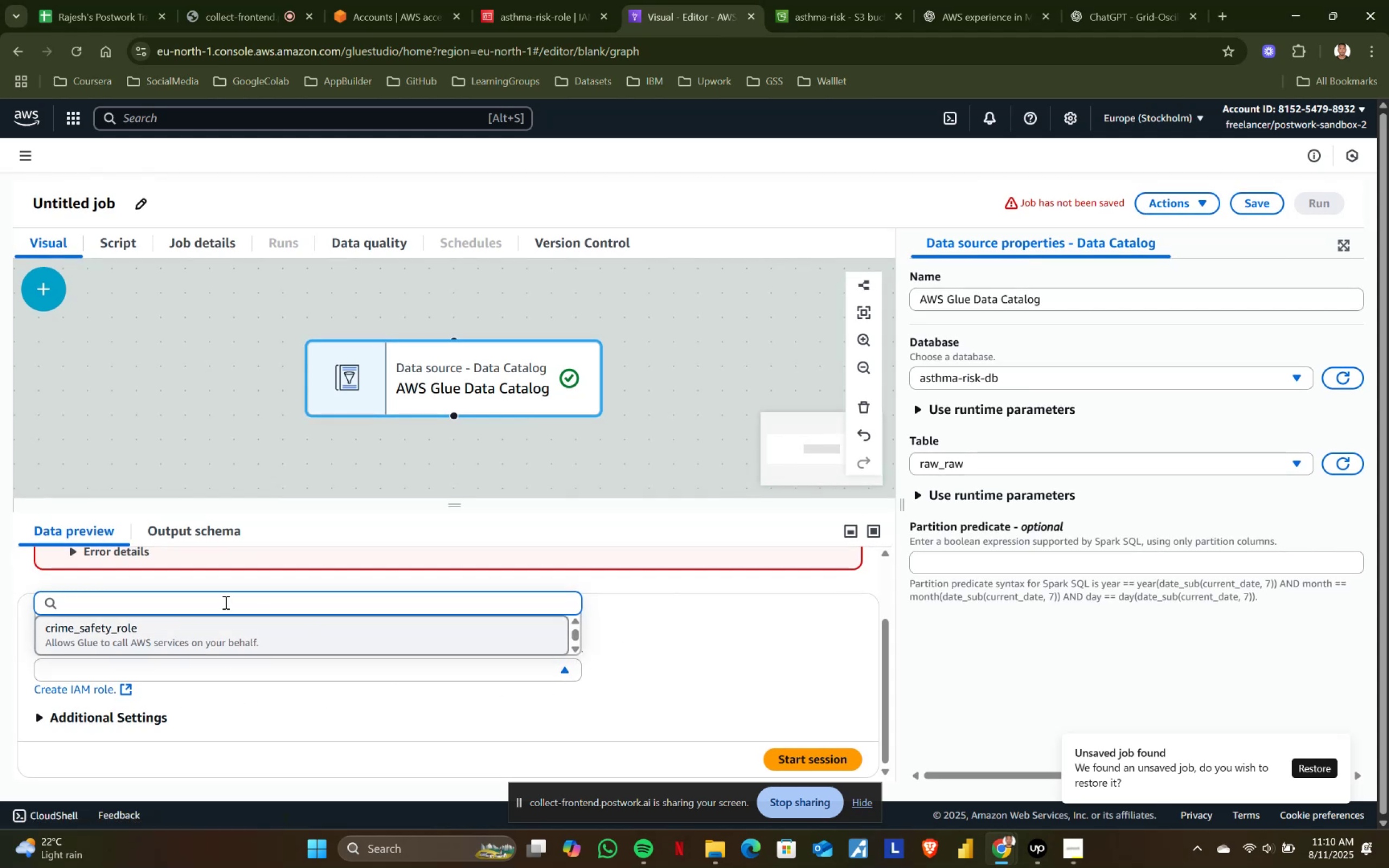 
type(as)
 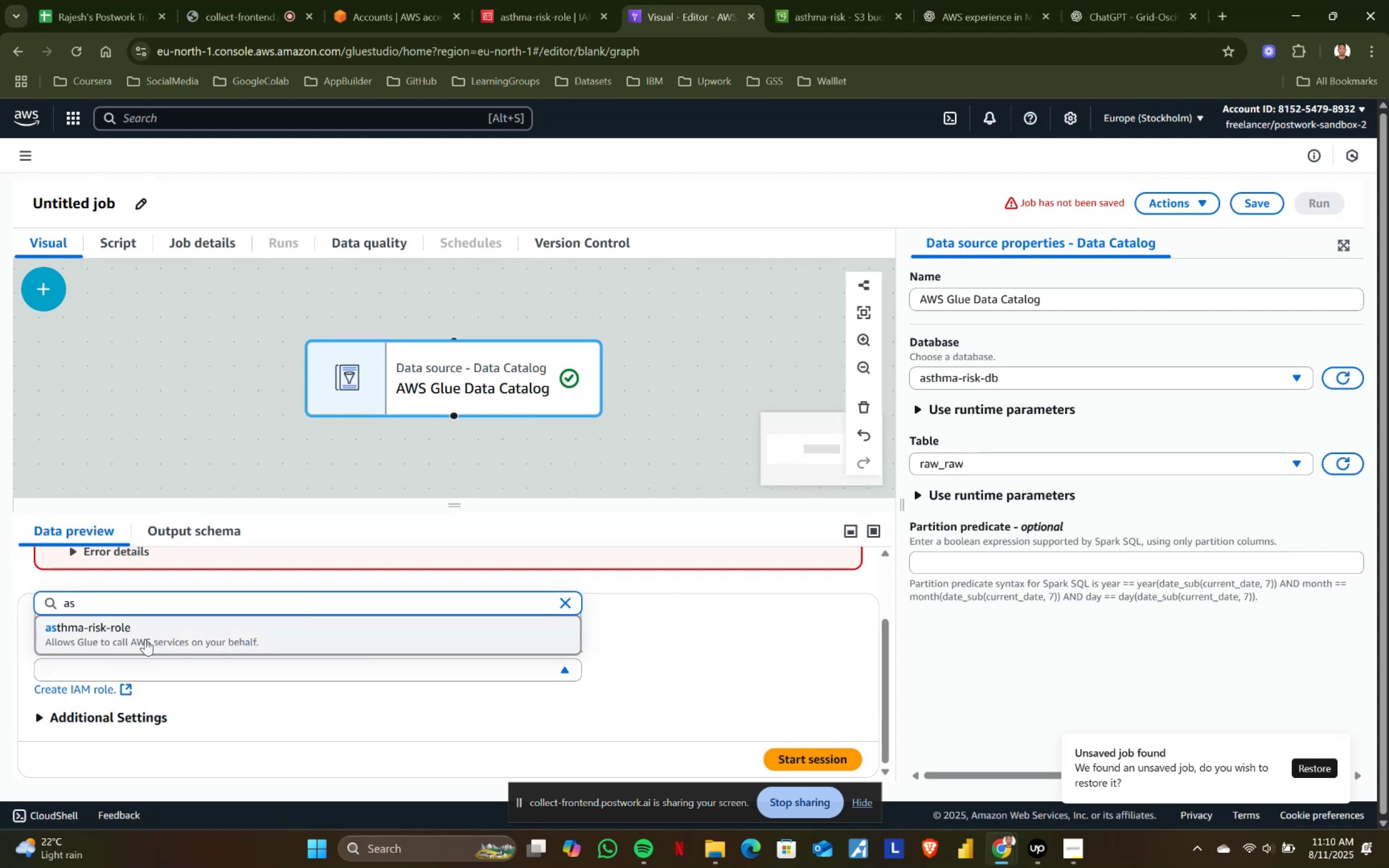 
left_click([116, 628])
 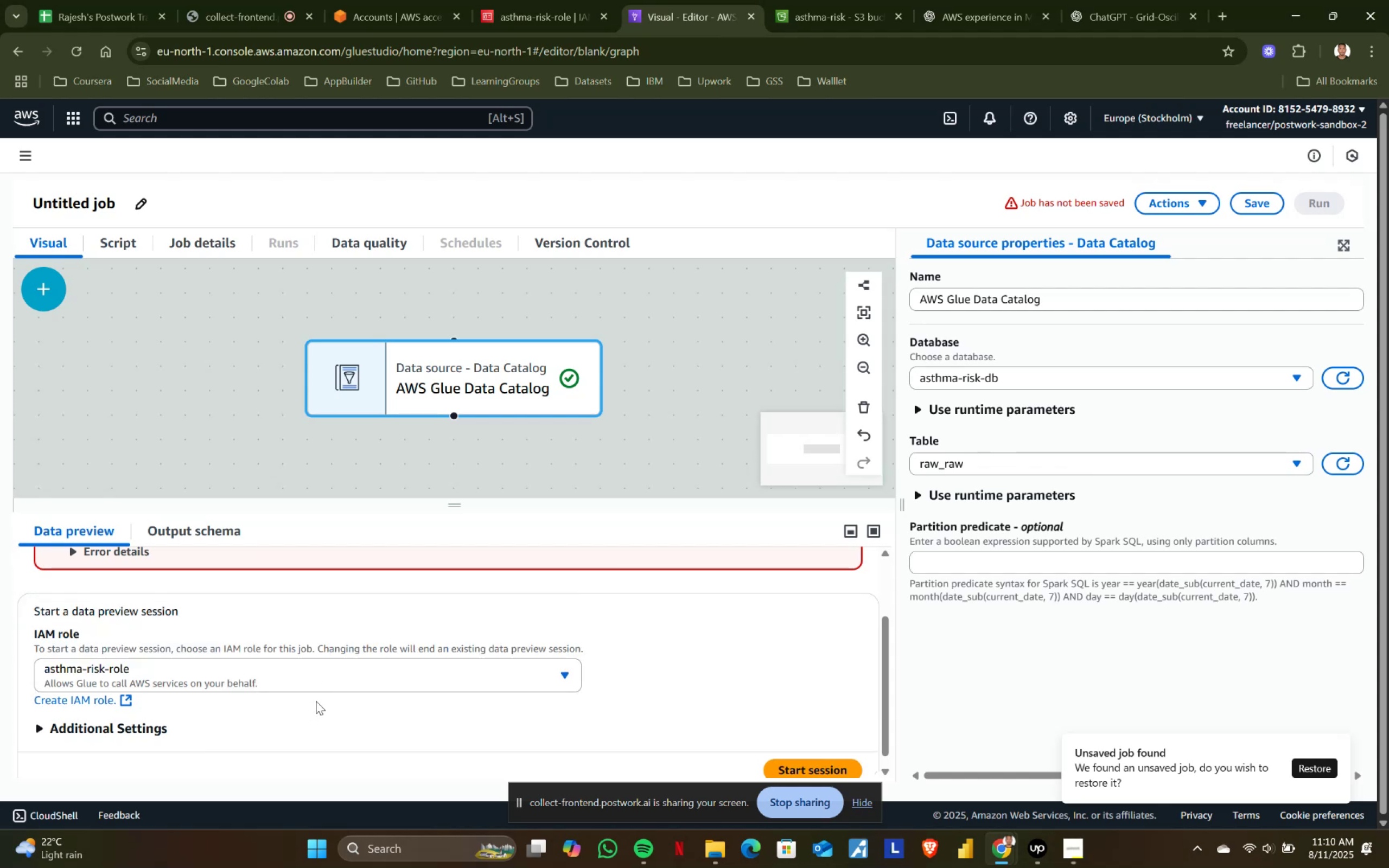 
scroll: coordinate [598, 686], scroll_direction: down, amount: 2.0
 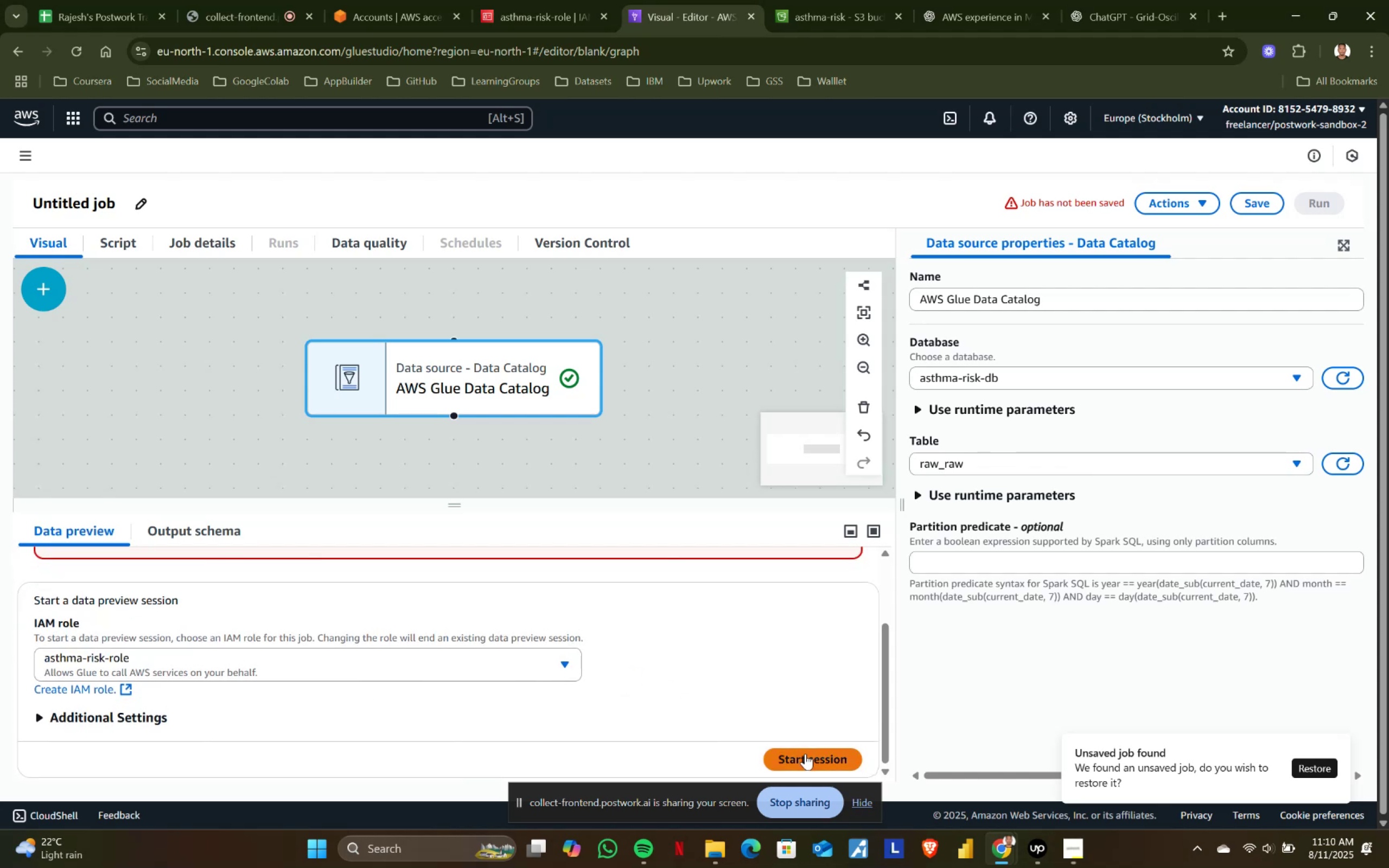 
left_click([806, 754])
 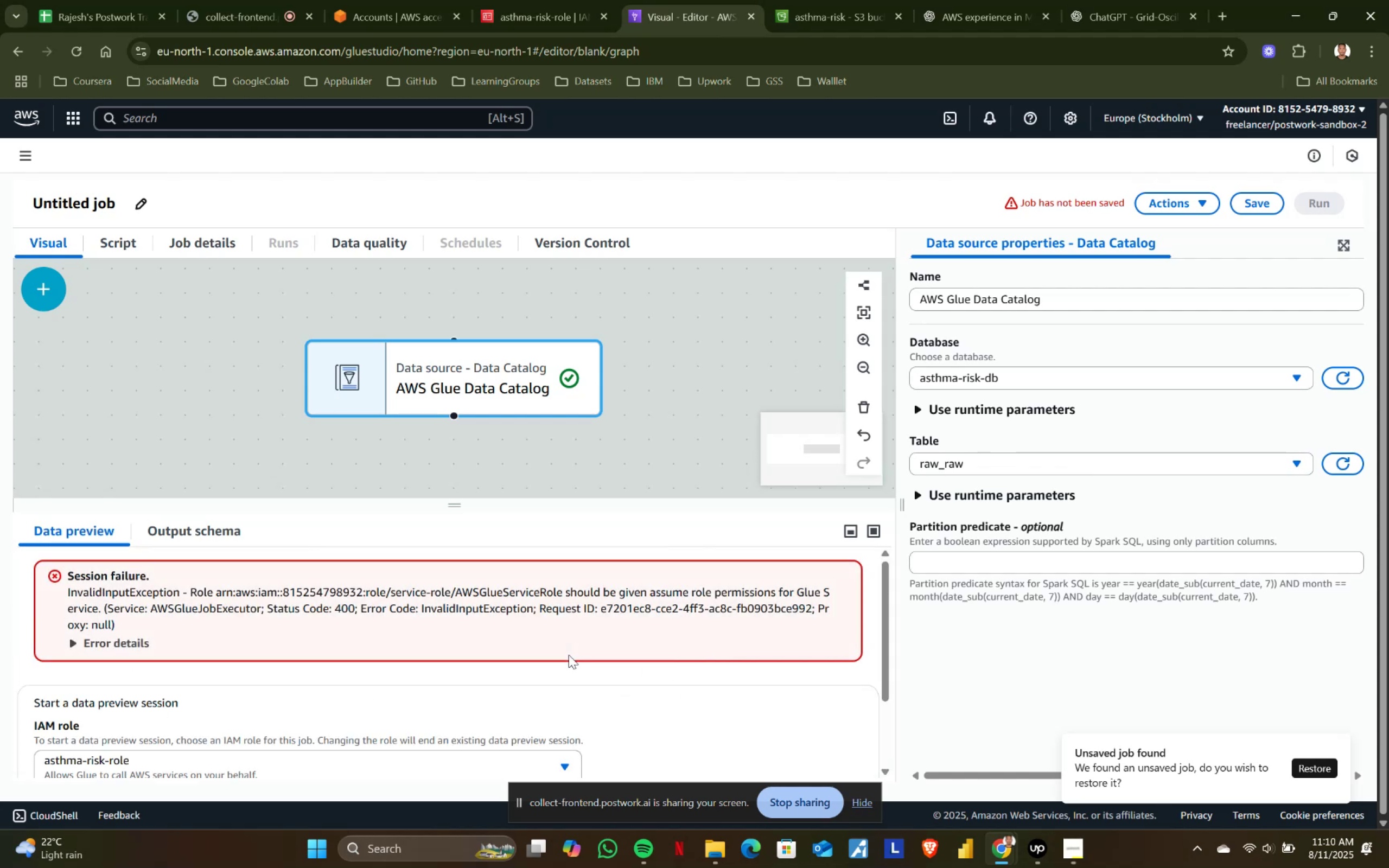 
scroll: coordinate [483, 668], scroll_direction: down, amount: 2.0
 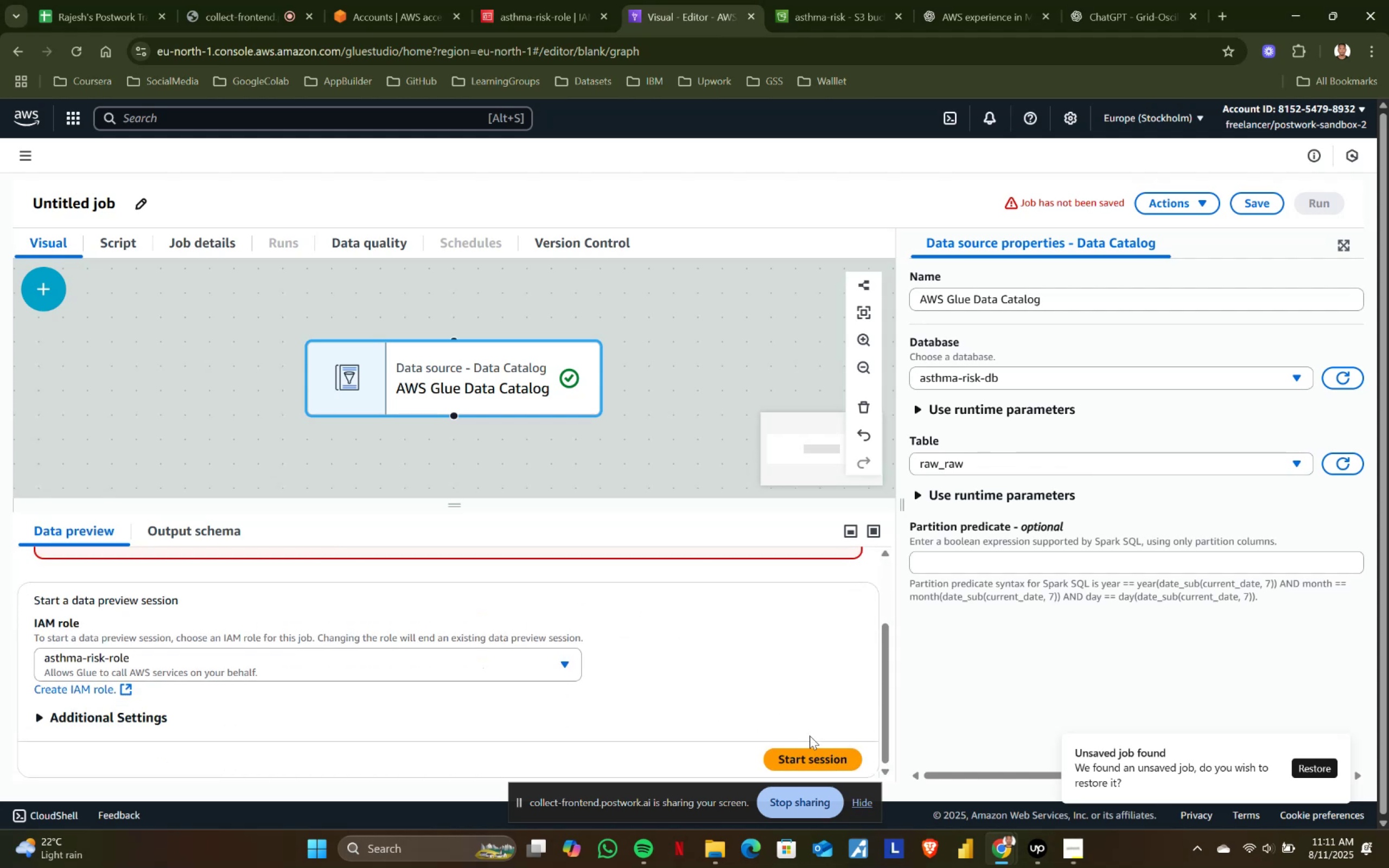 
left_click([801, 752])
 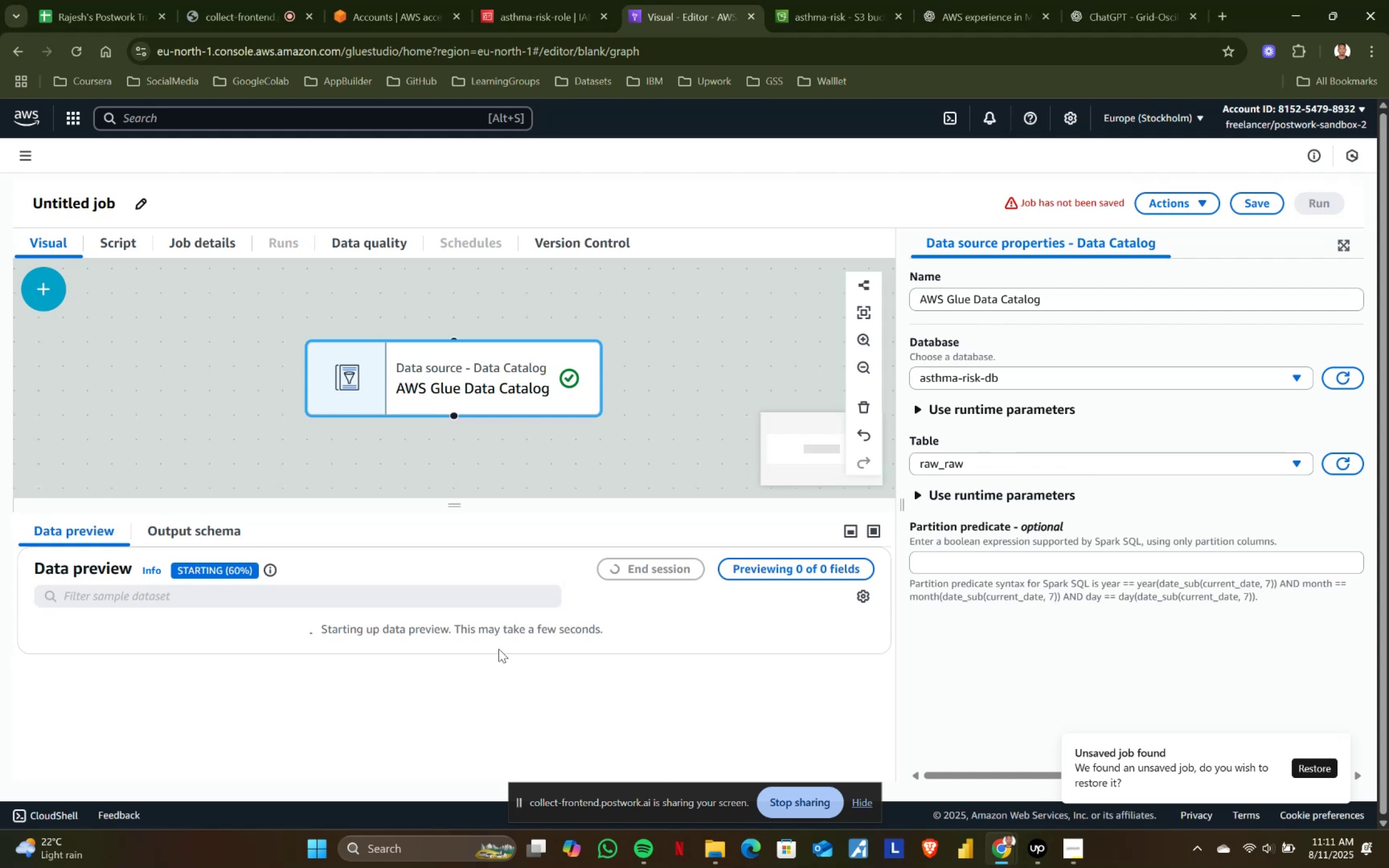 
wait(52.4)
 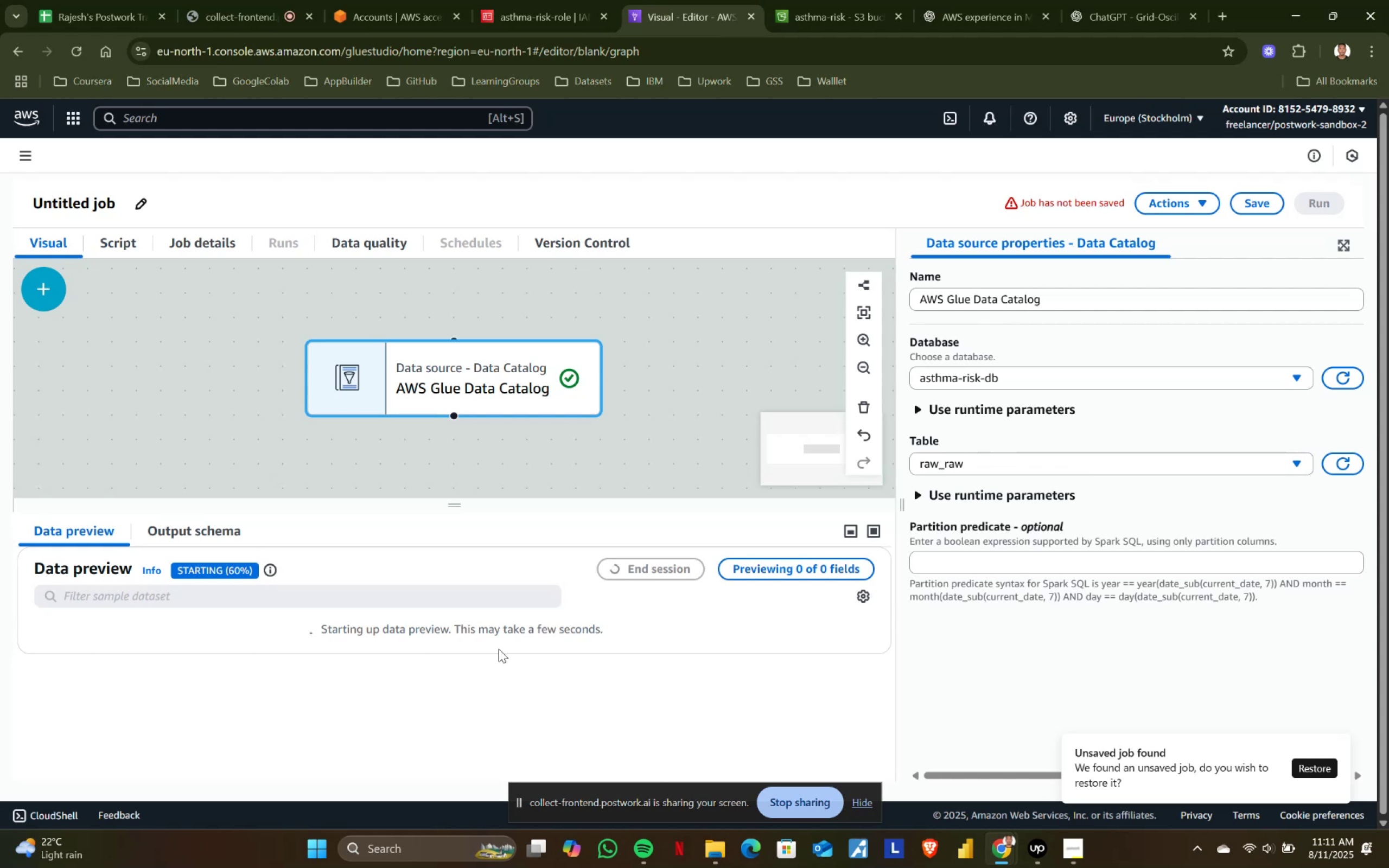 
left_click([203, 529])
 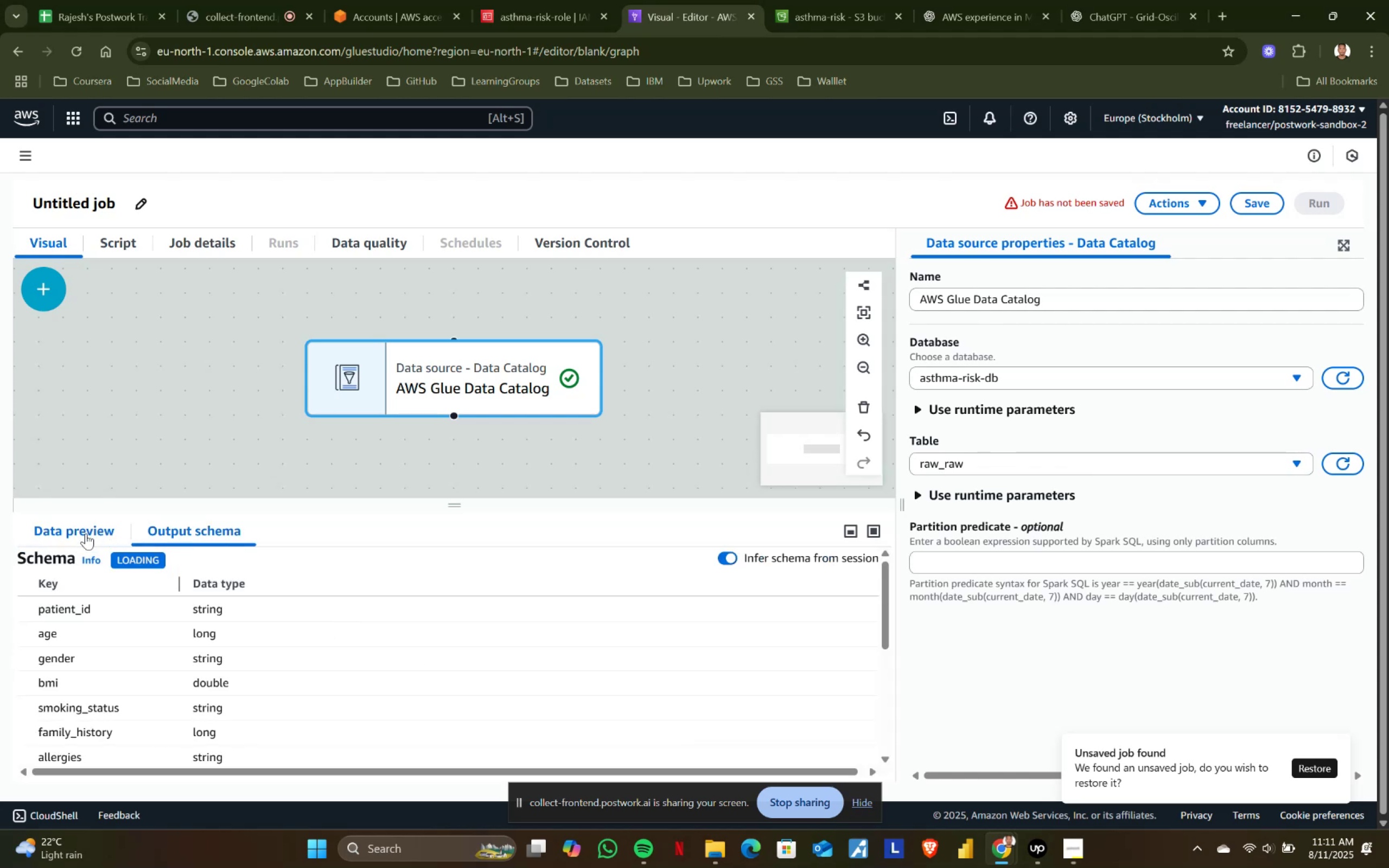 
scroll: coordinate [173, 654], scroll_direction: up, amount: 1.0
 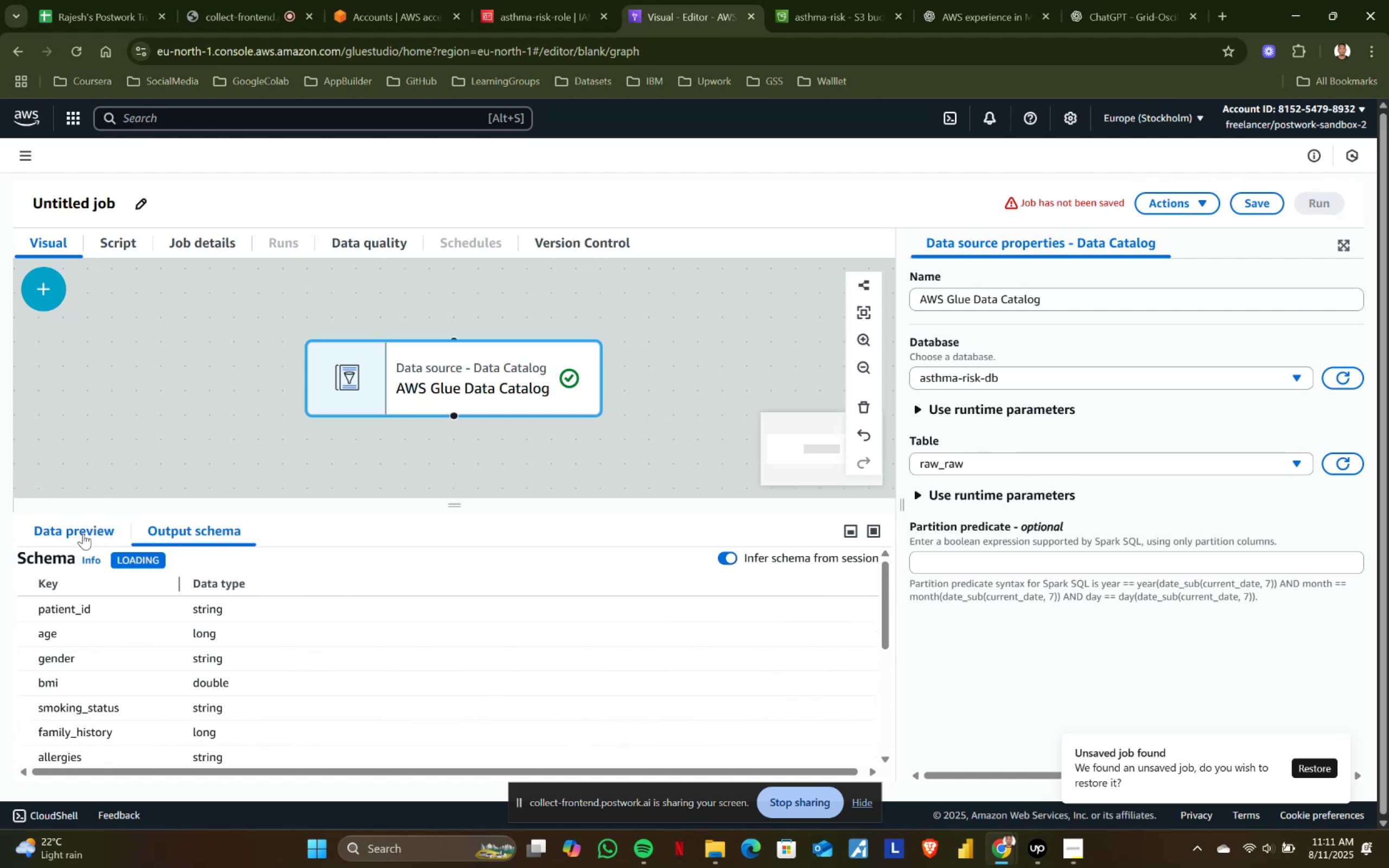 
left_click([83, 533])
 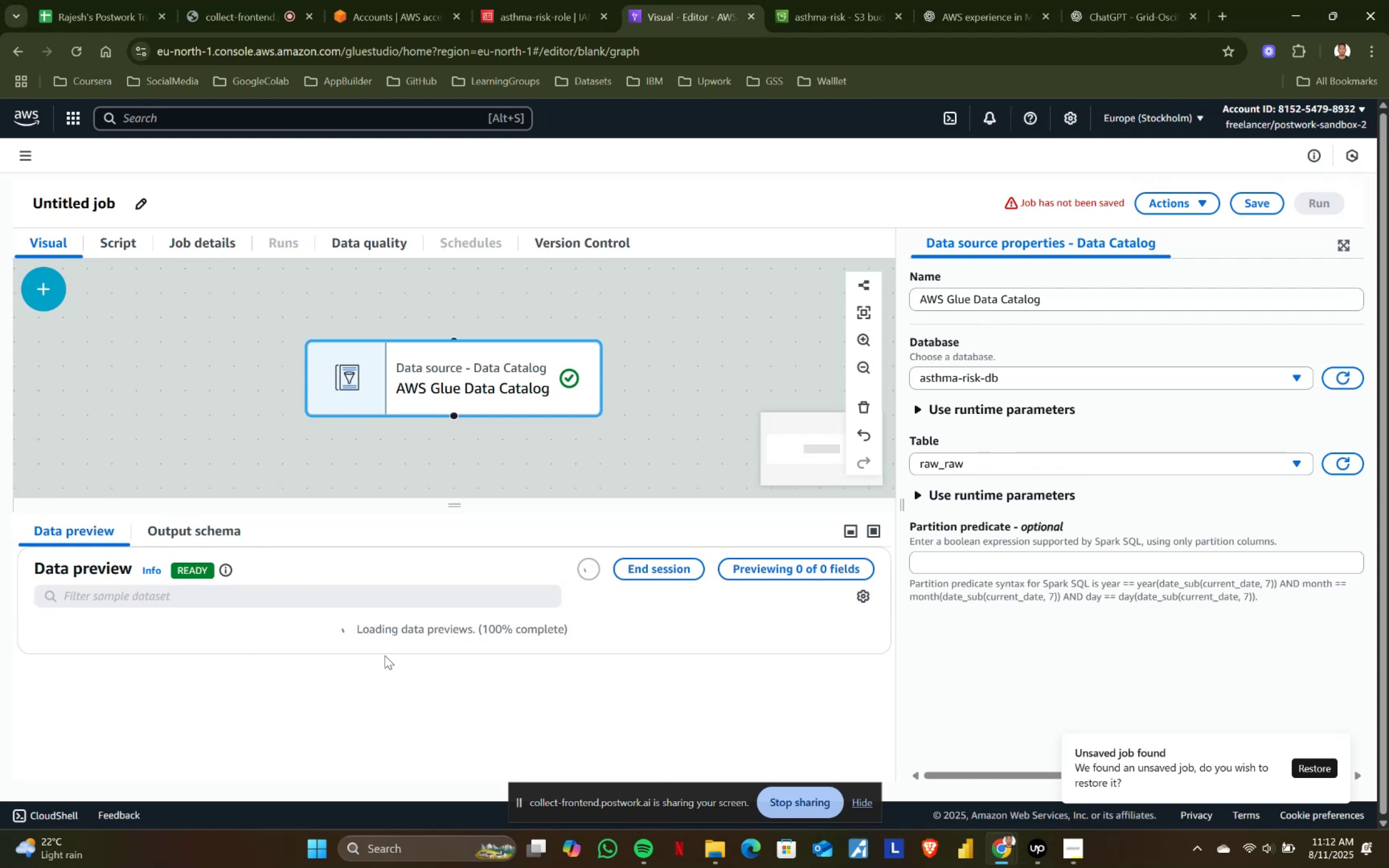 
wait(14.74)
 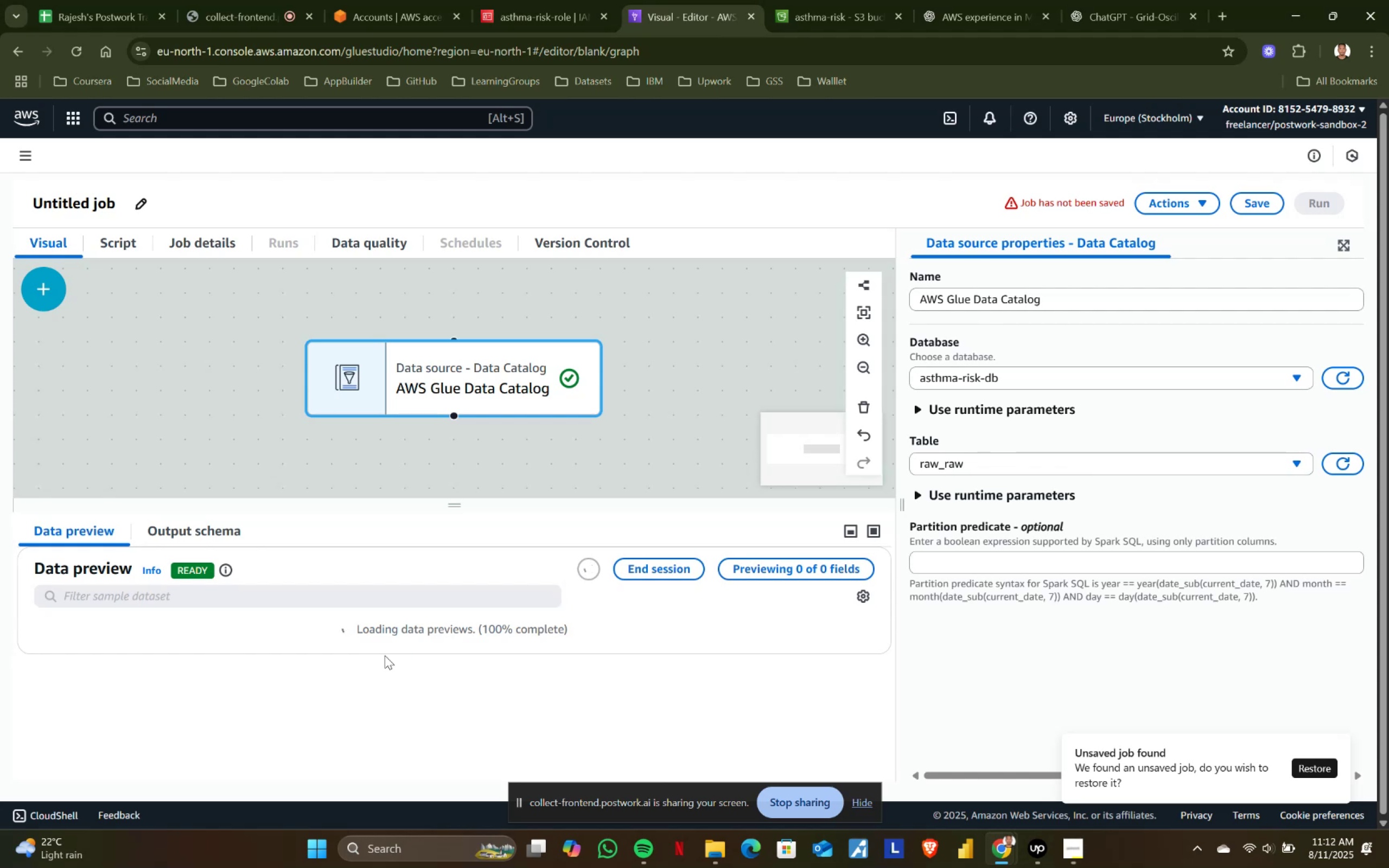 
scroll: coordinate [438, 695], scroll_direction: up, amount: 1.0
 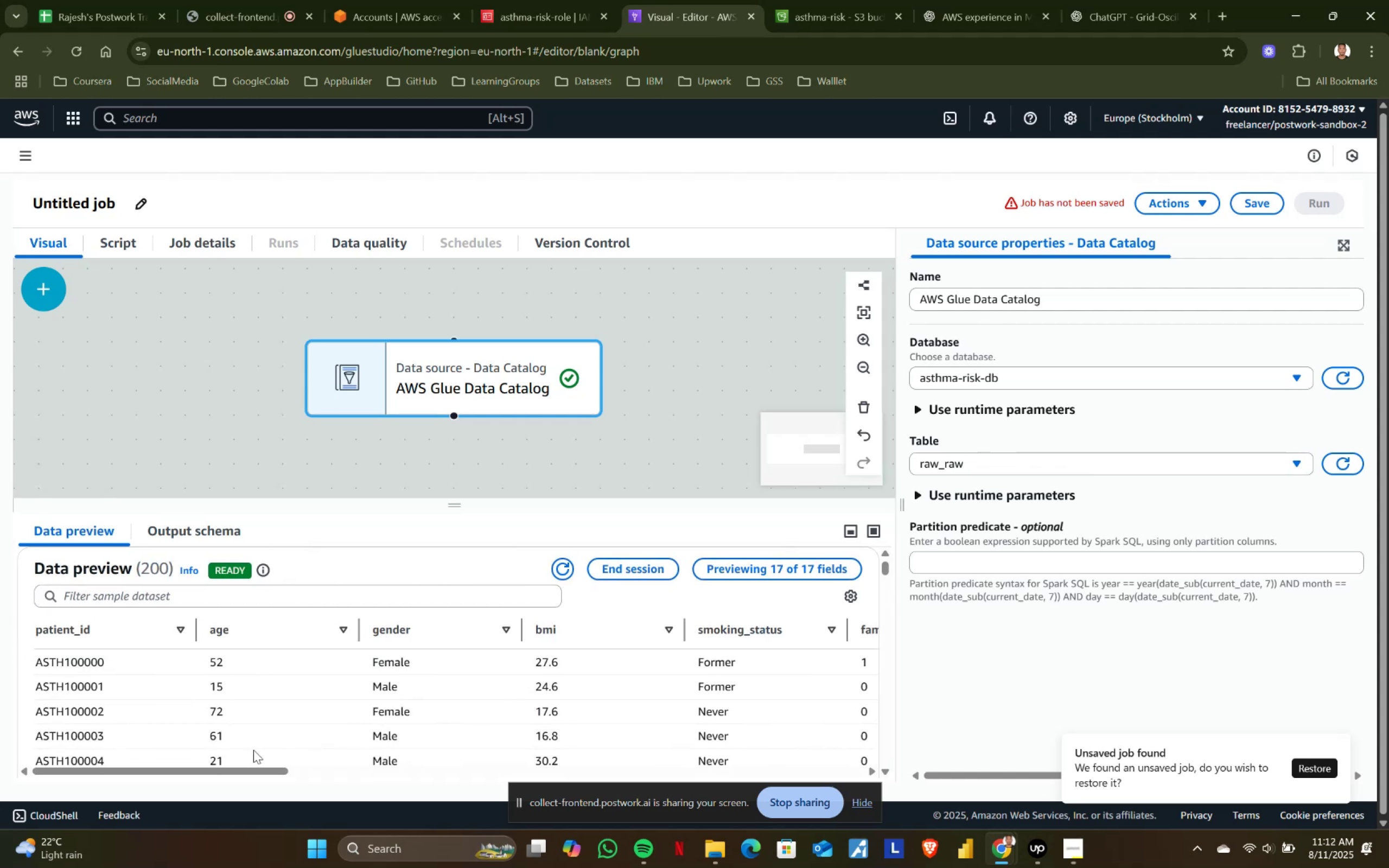 
left_click_drag(start_coordinate=[245, 769], to_coordinate=[839, 760])
 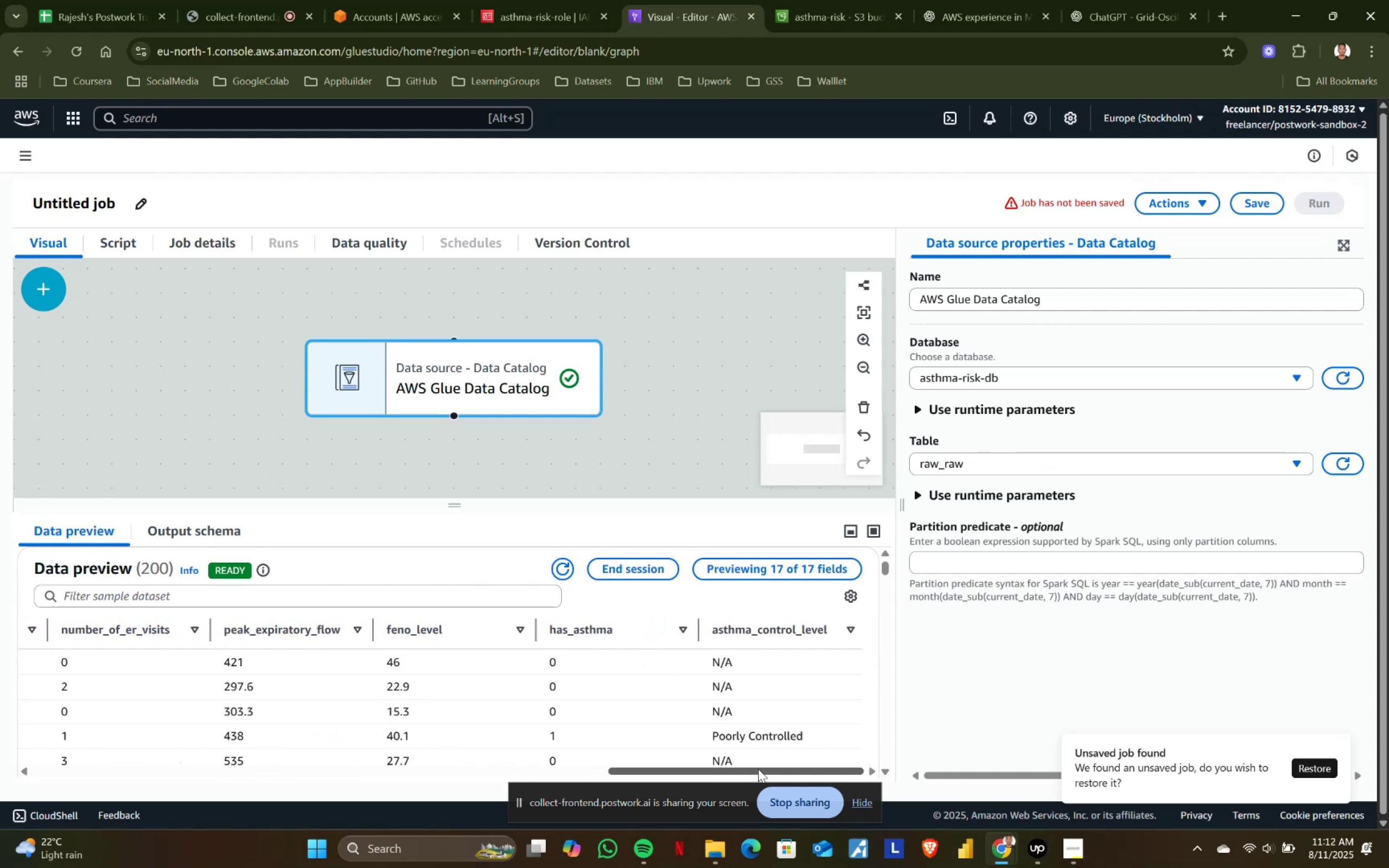 
scroll: coordinate [497, 639], scroll_direction: down, amount: 2.0
 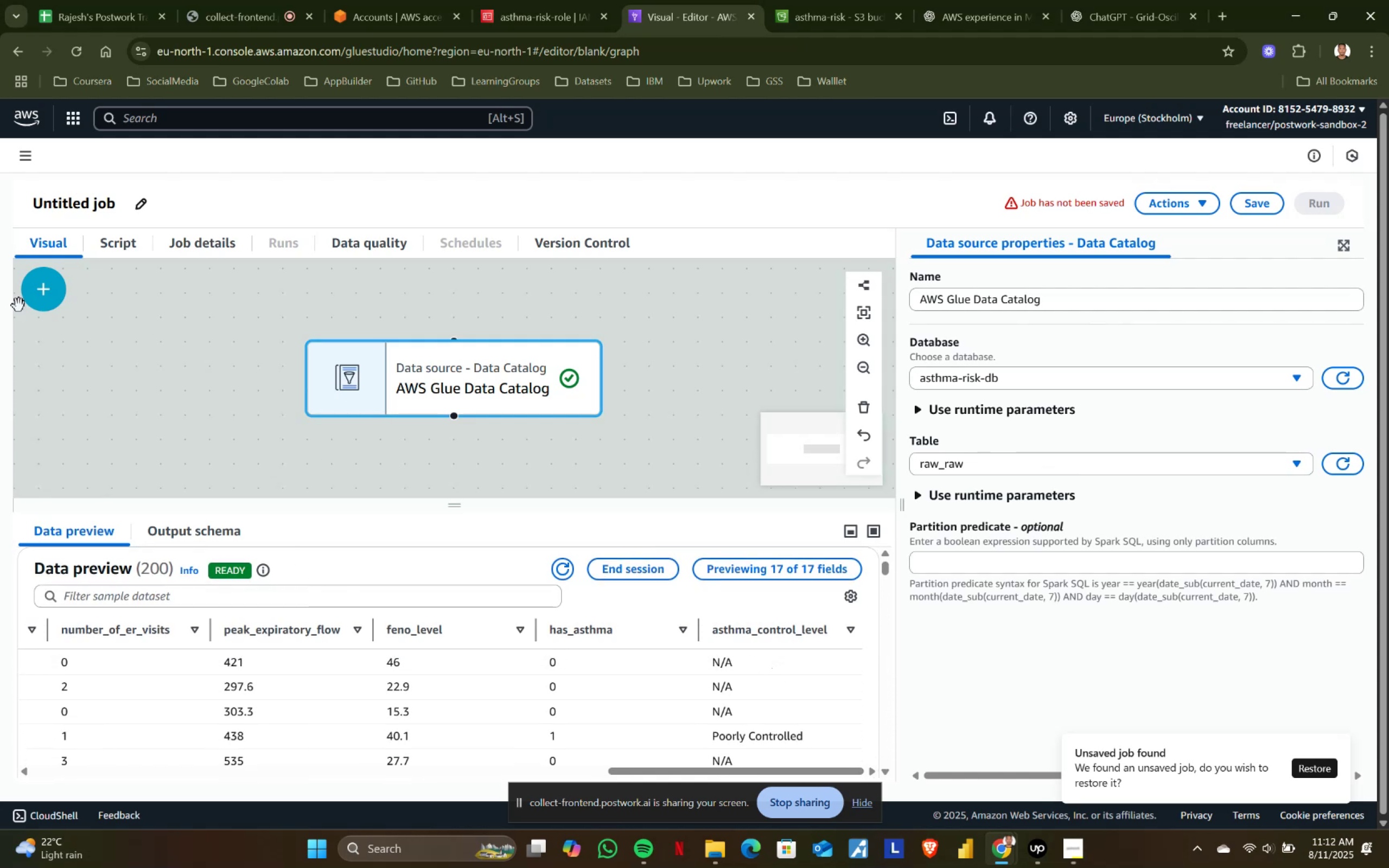 
left_click([39, 291])
 